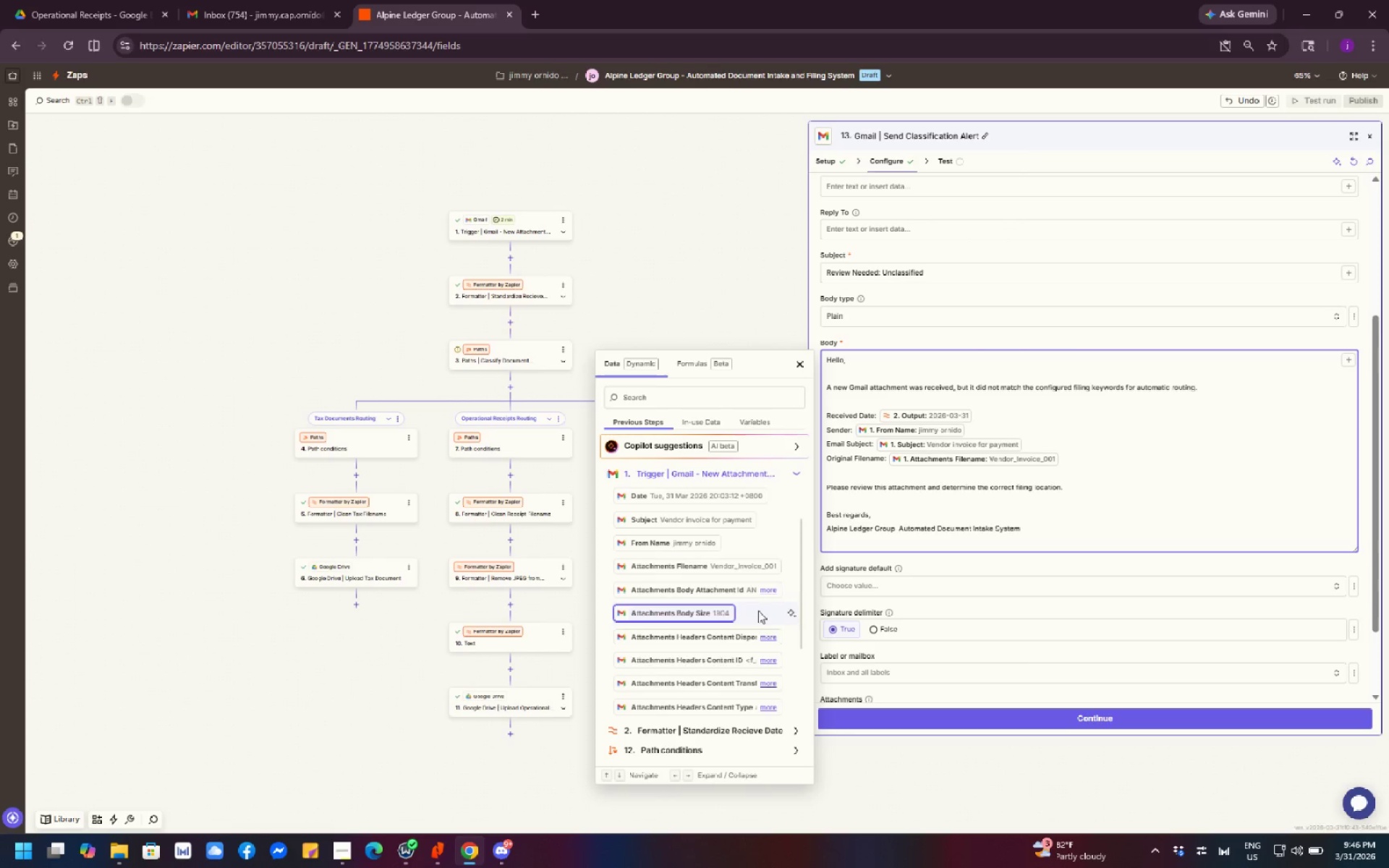 
scroll: coordinate [758, 610], scroll_direction: up, amount: 4.0
 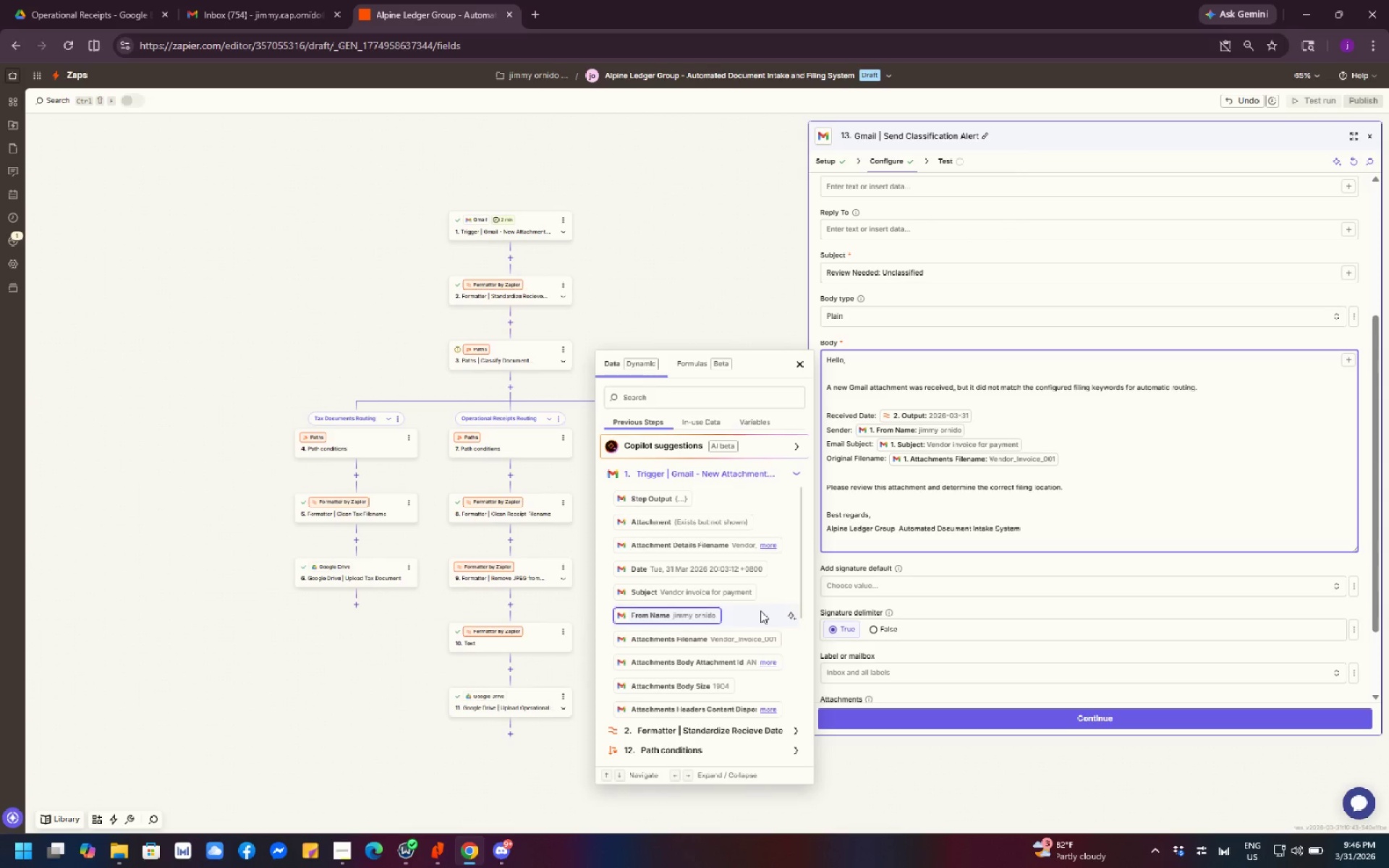 
wait(13.02)
 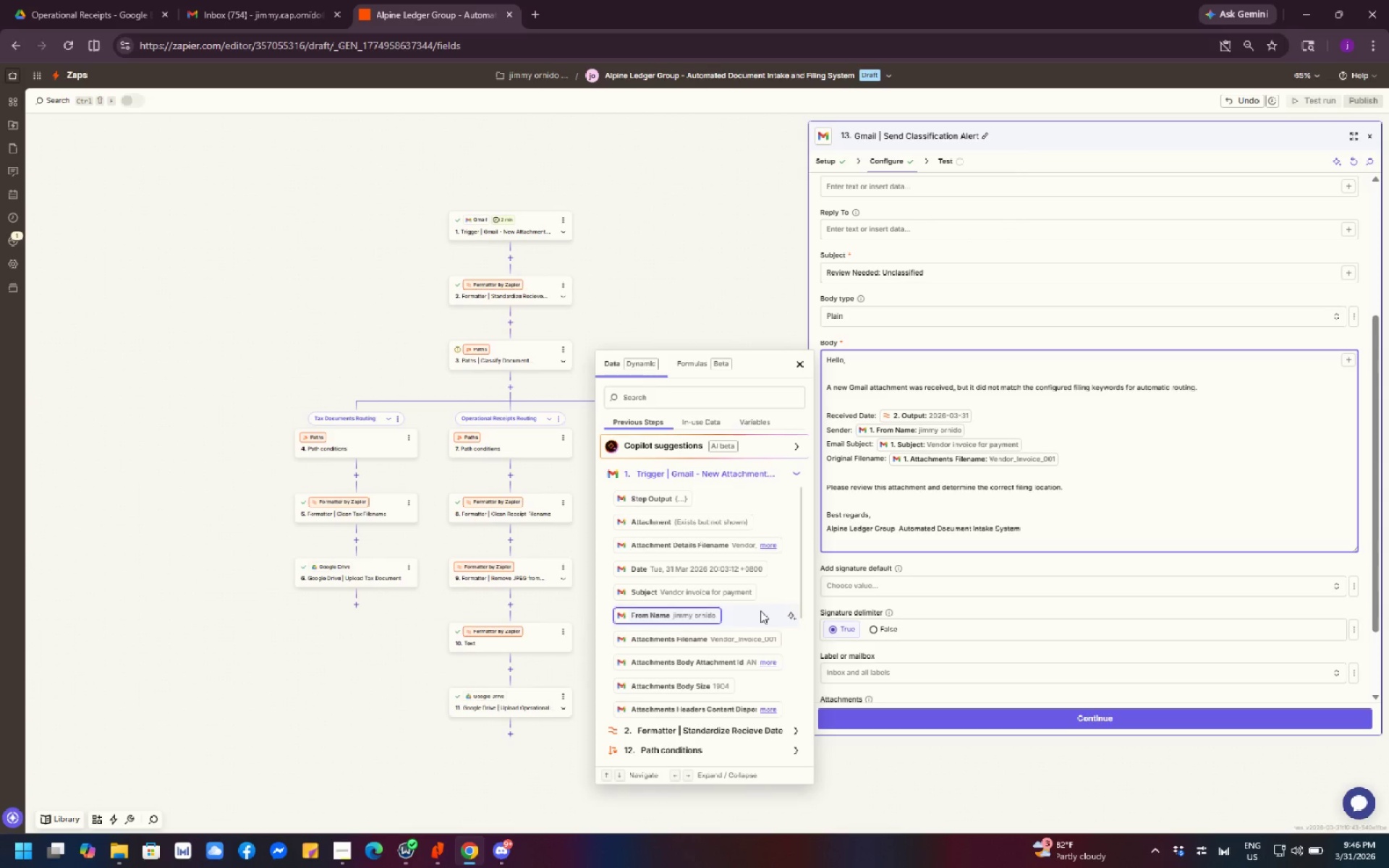 
mouse_move([750, 569])
 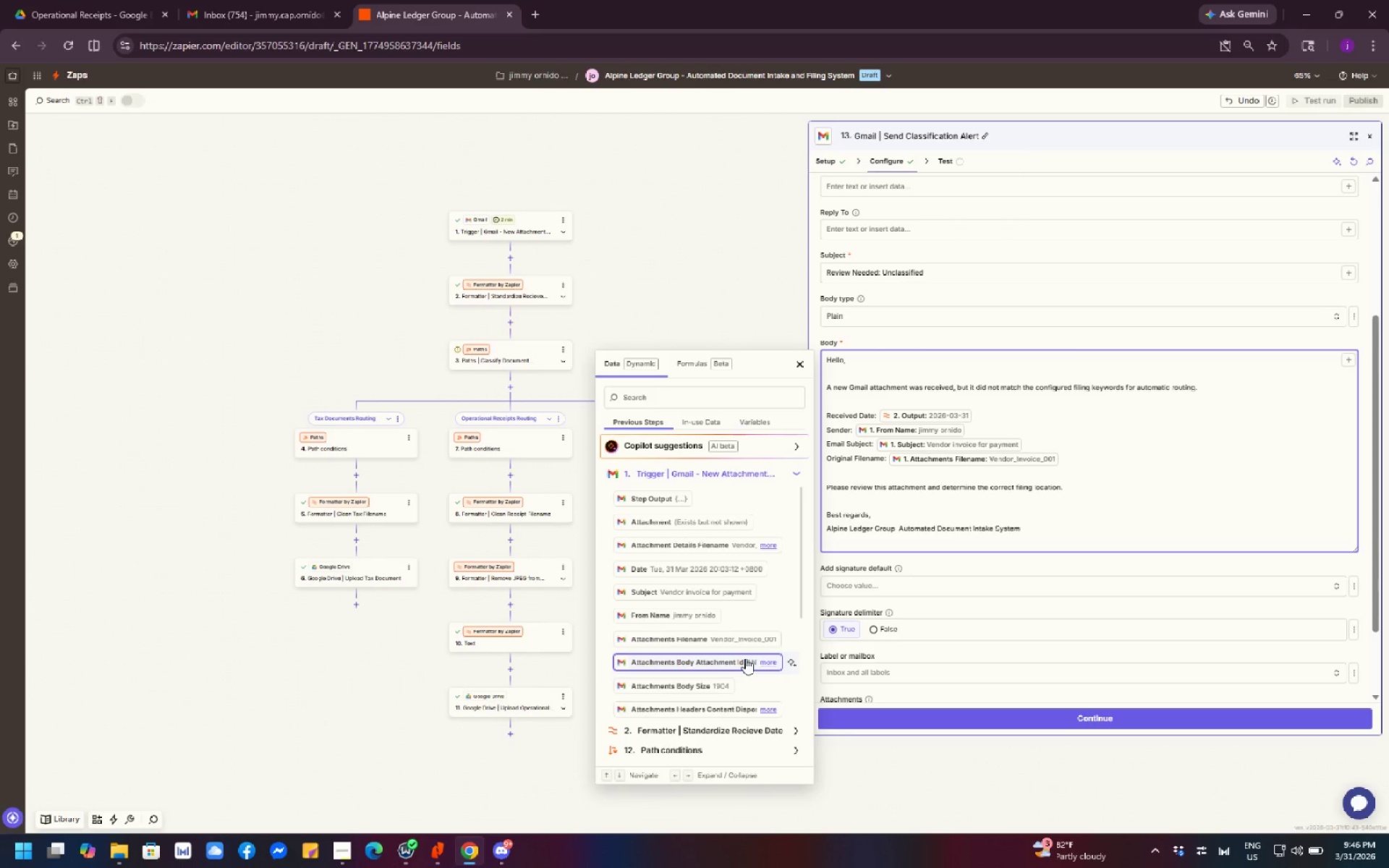 
left_click([764, 662])
 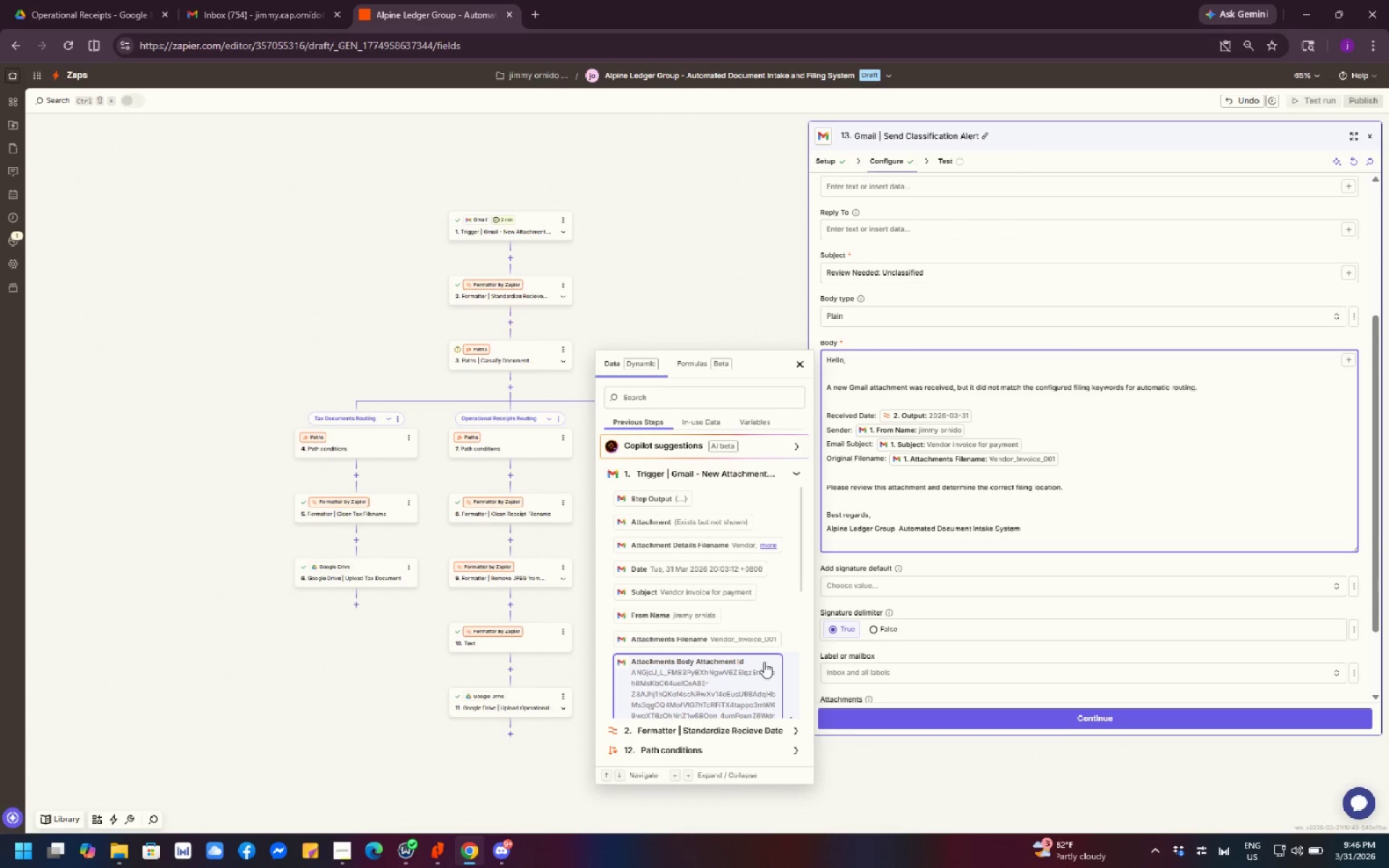 
scroll: coordinate [763, 655], scroll_direction: down, amount: 6.0
 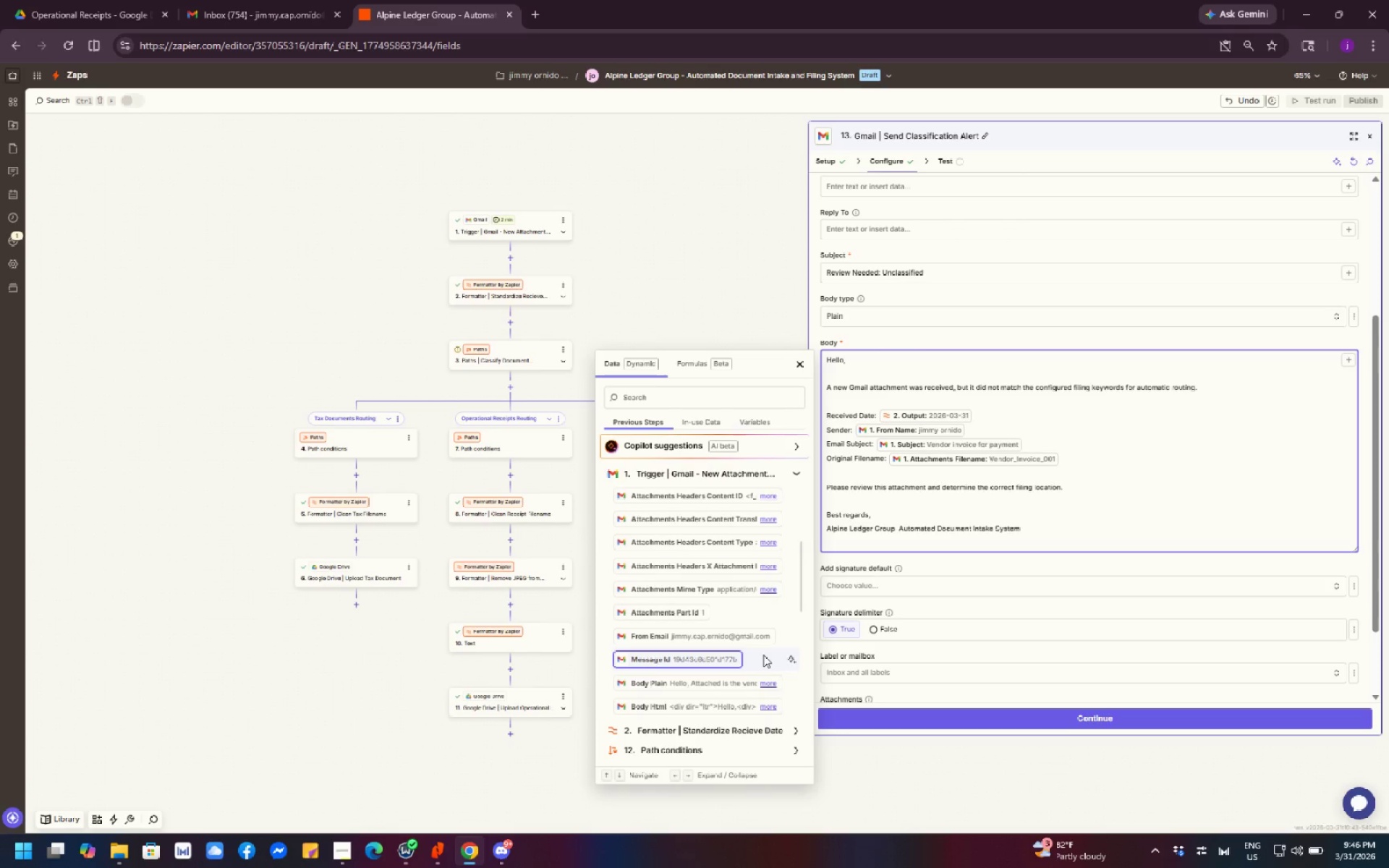 
scroll: coordinate [763, 655], scroll_direction: up, amount: 6.0
 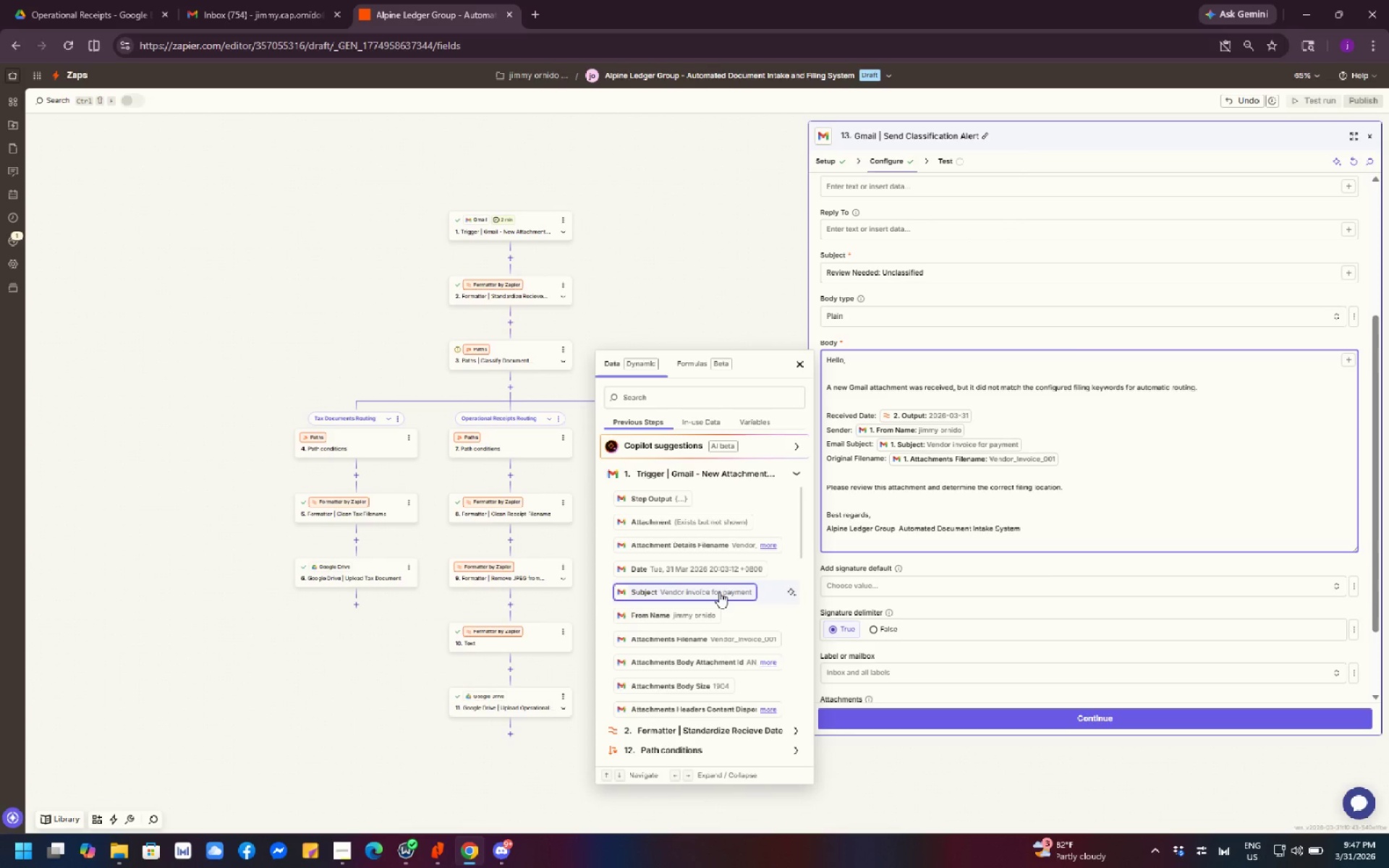 
wait(26.83)
 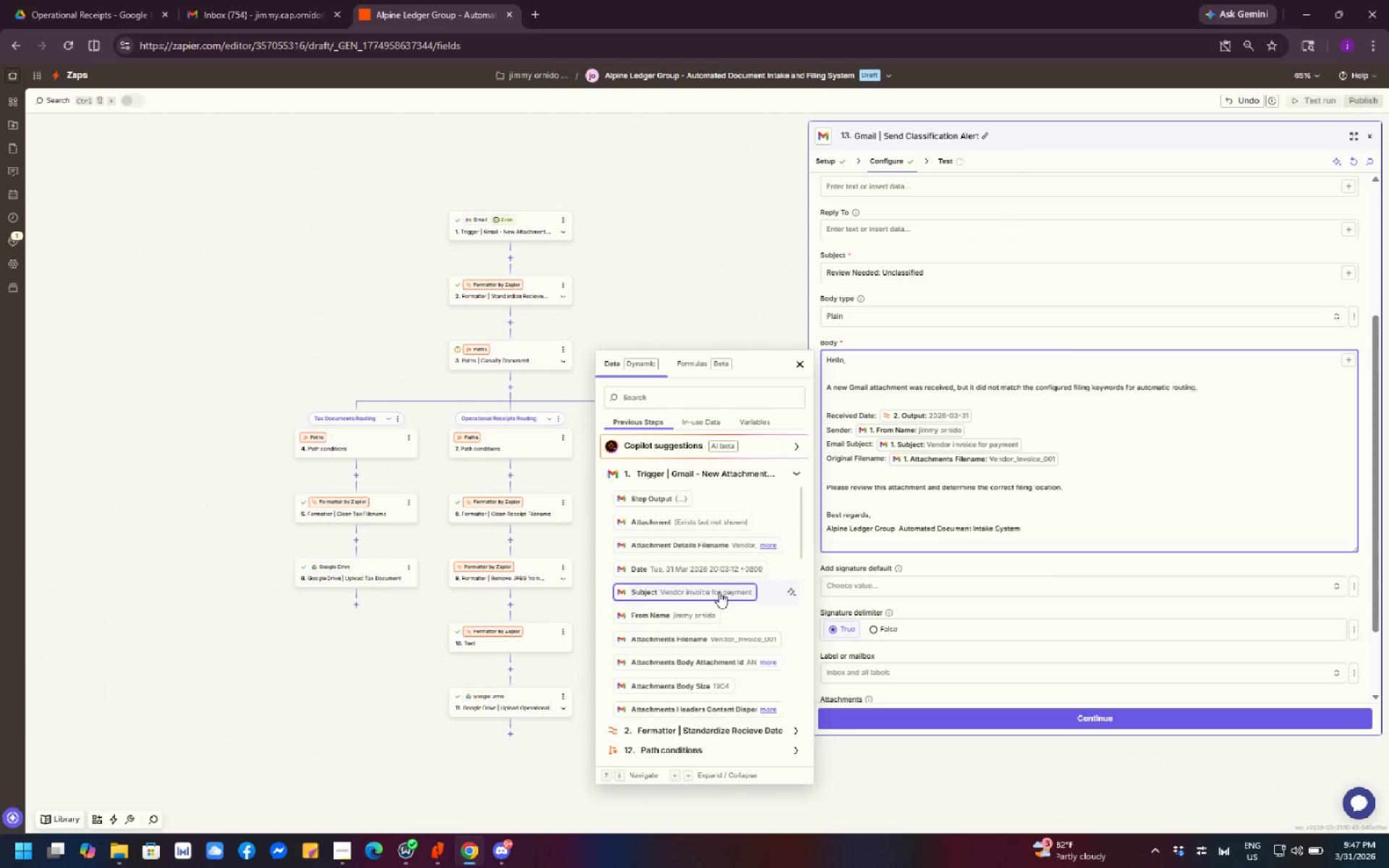 
left_click([517, 237])
 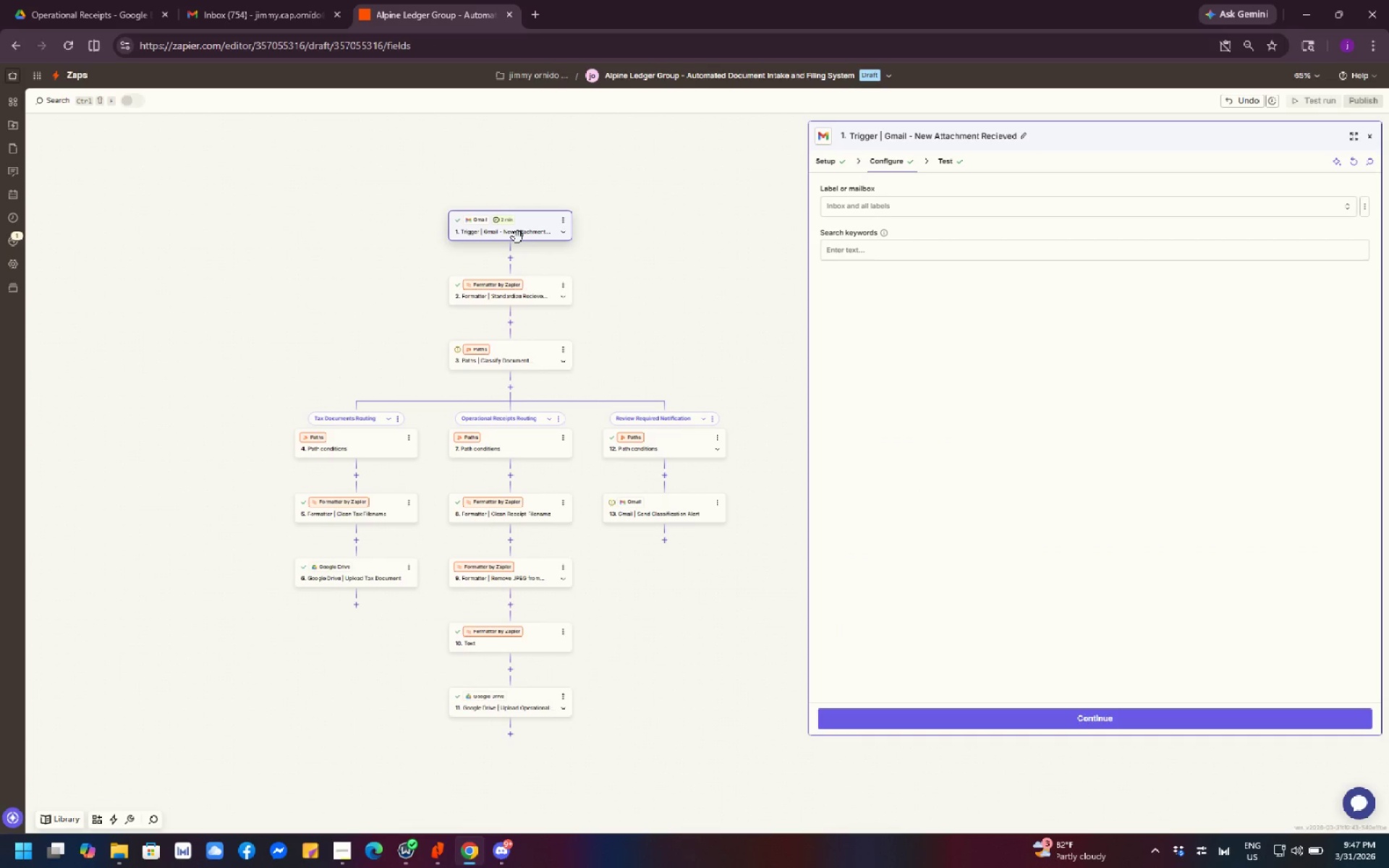 
wait(6.74)
 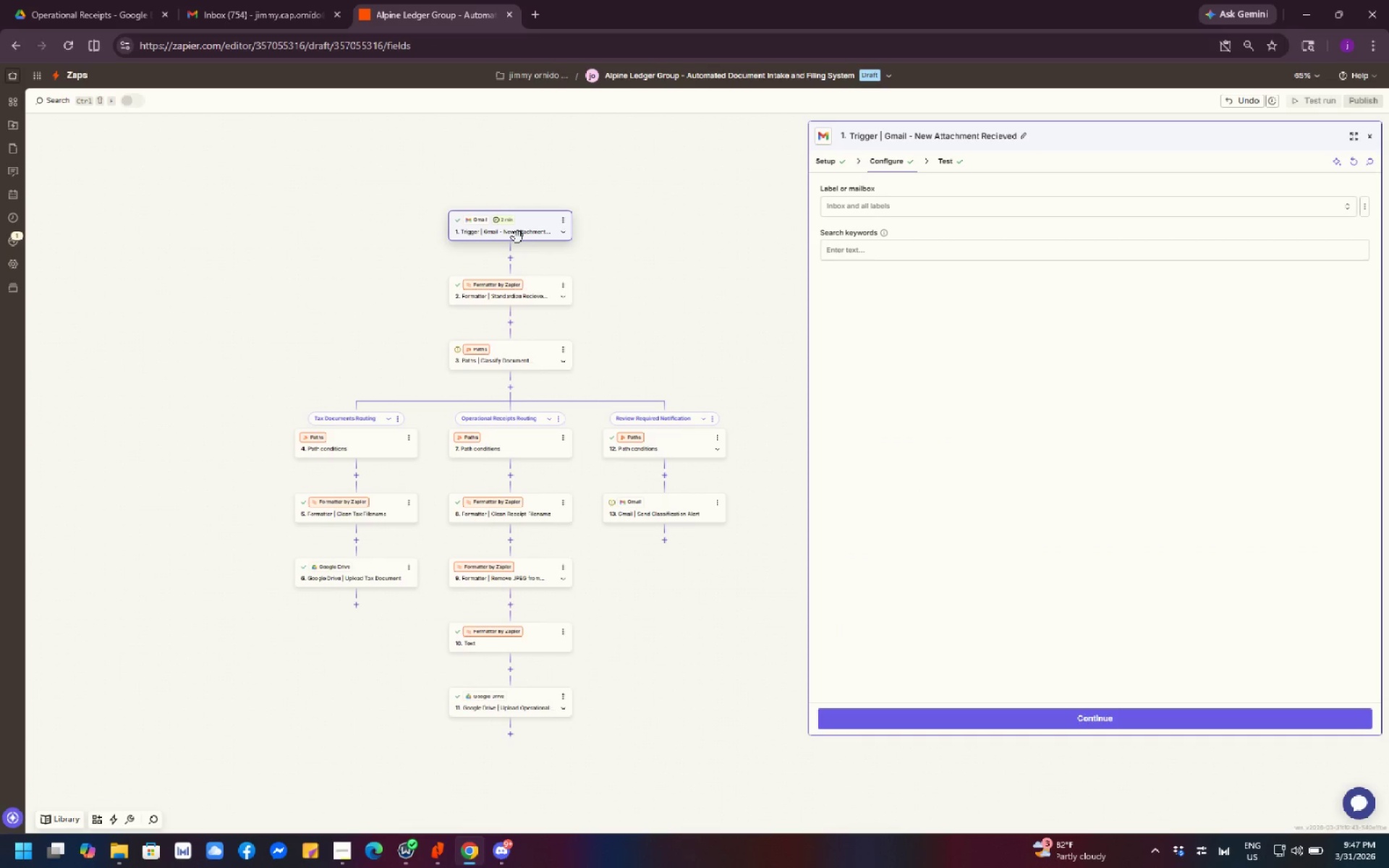 
left_click([941, 163])
 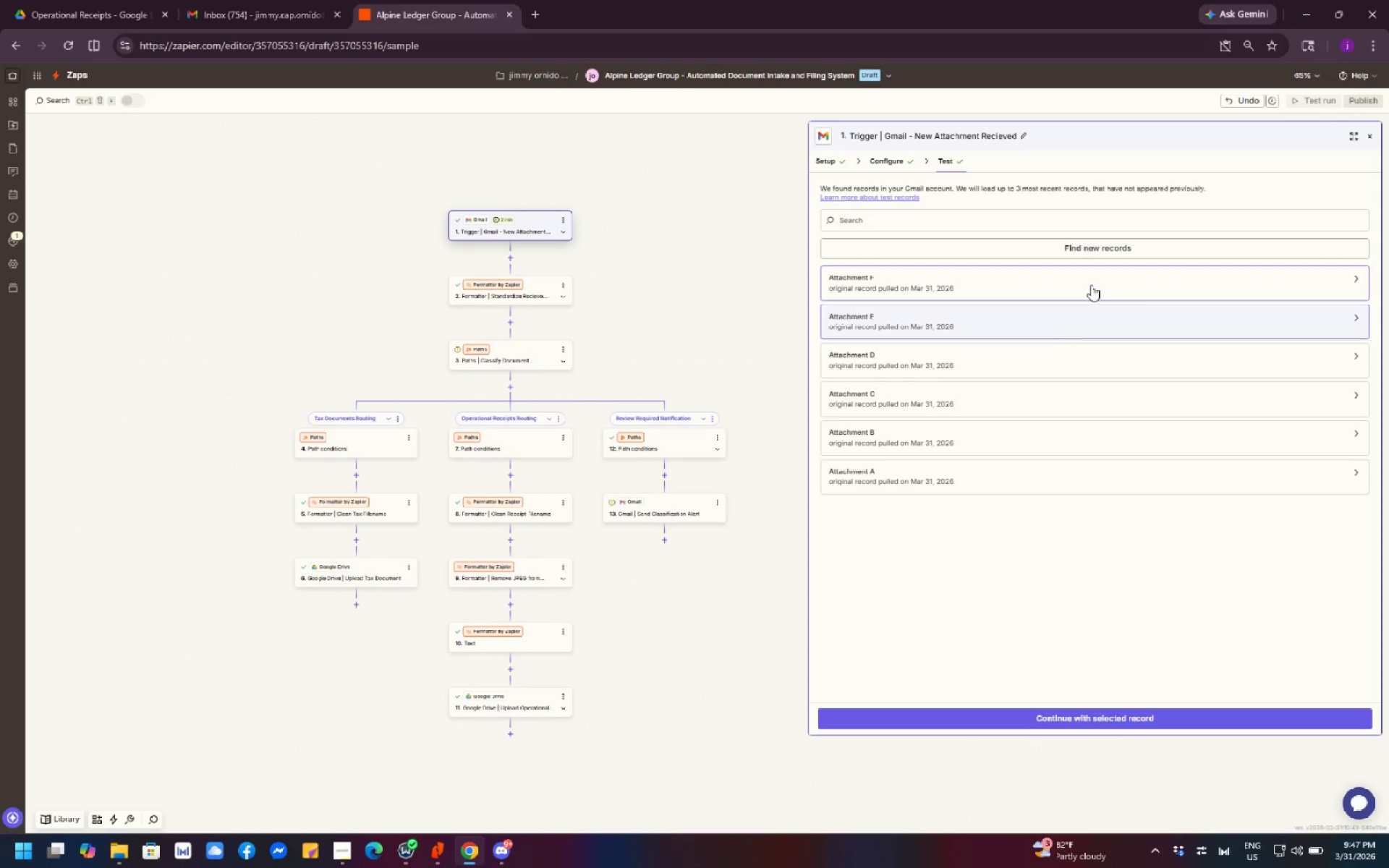 
wait(16.28)
 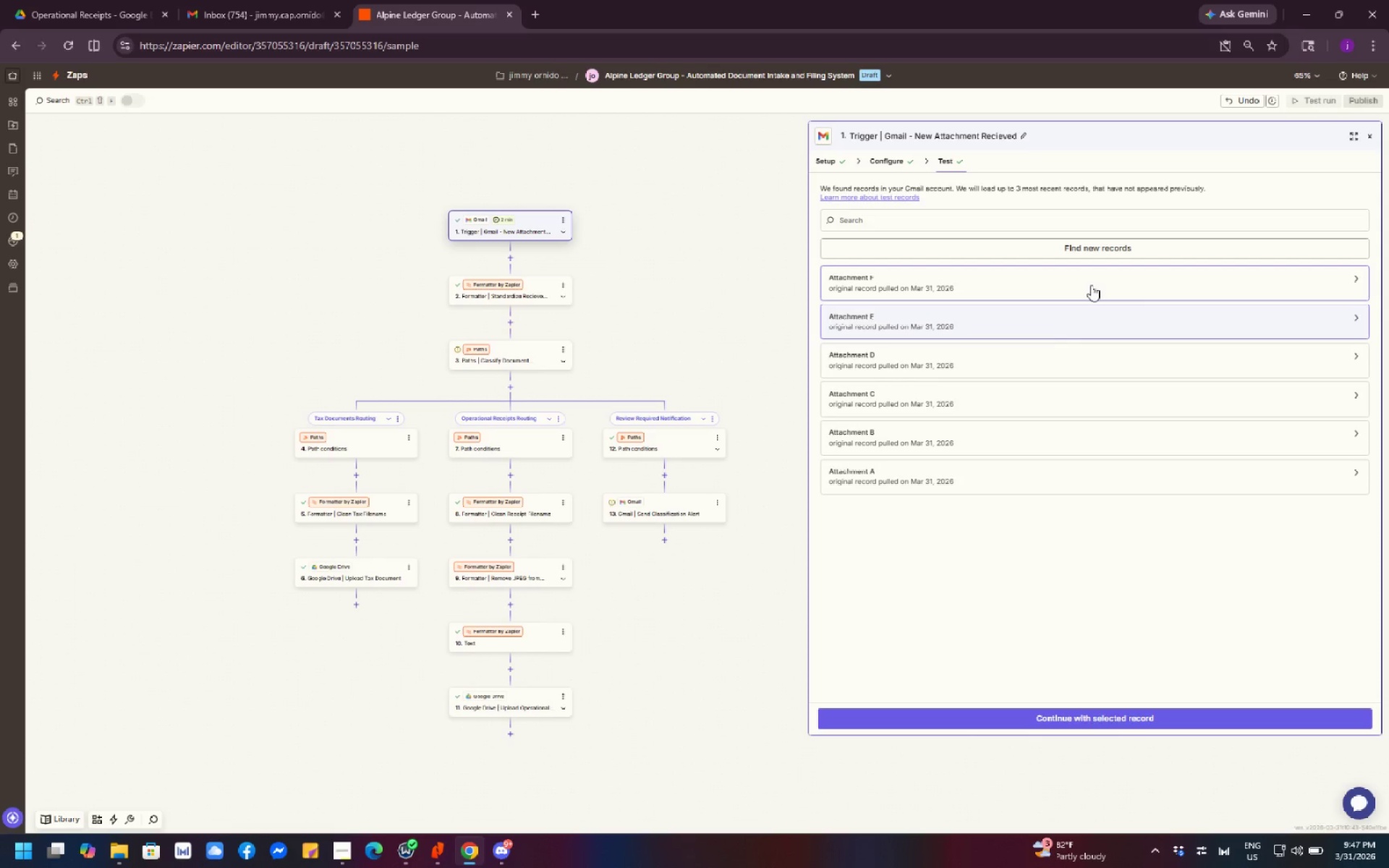 
left_click([941, 472])
 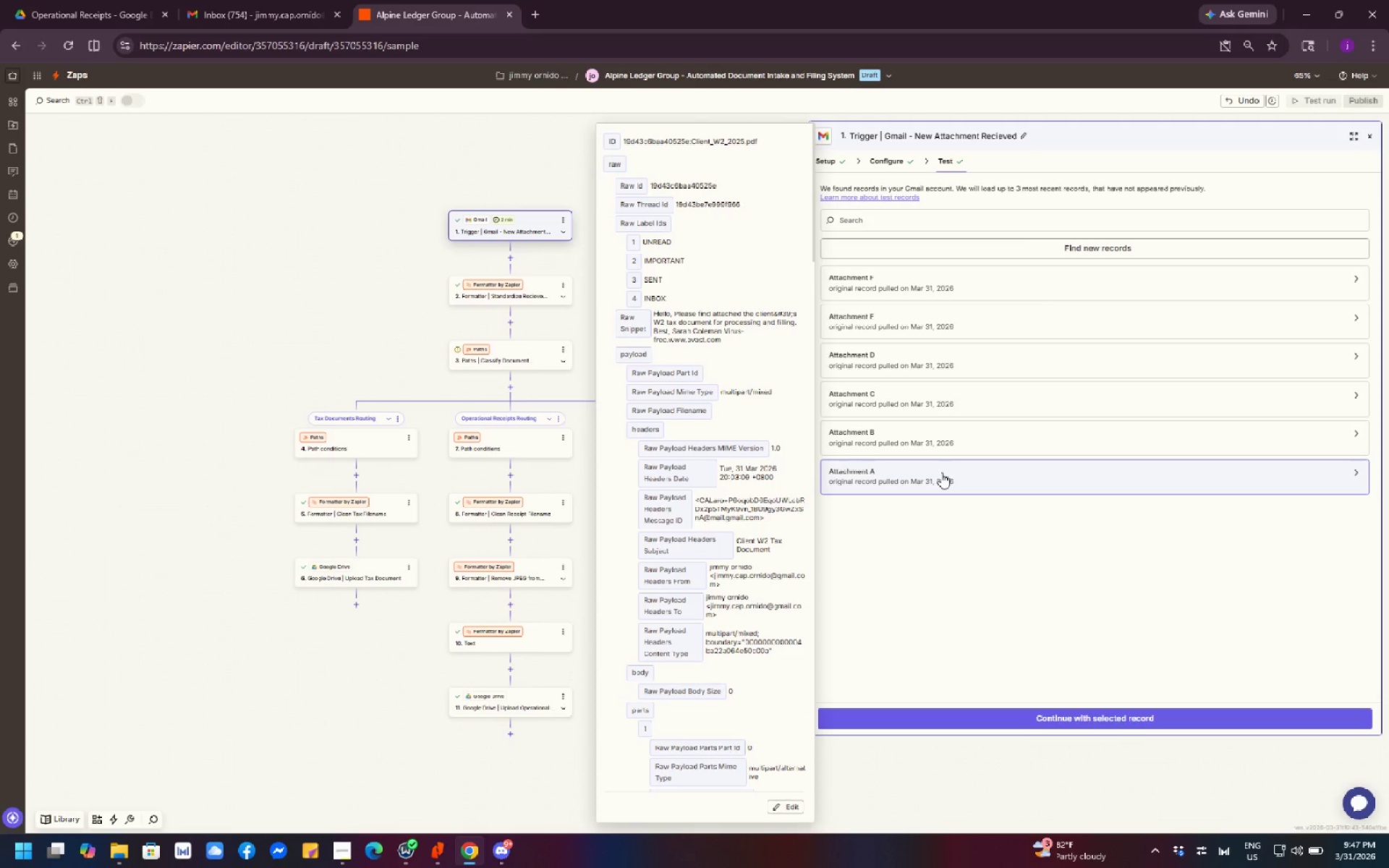 
wait(9.92)
 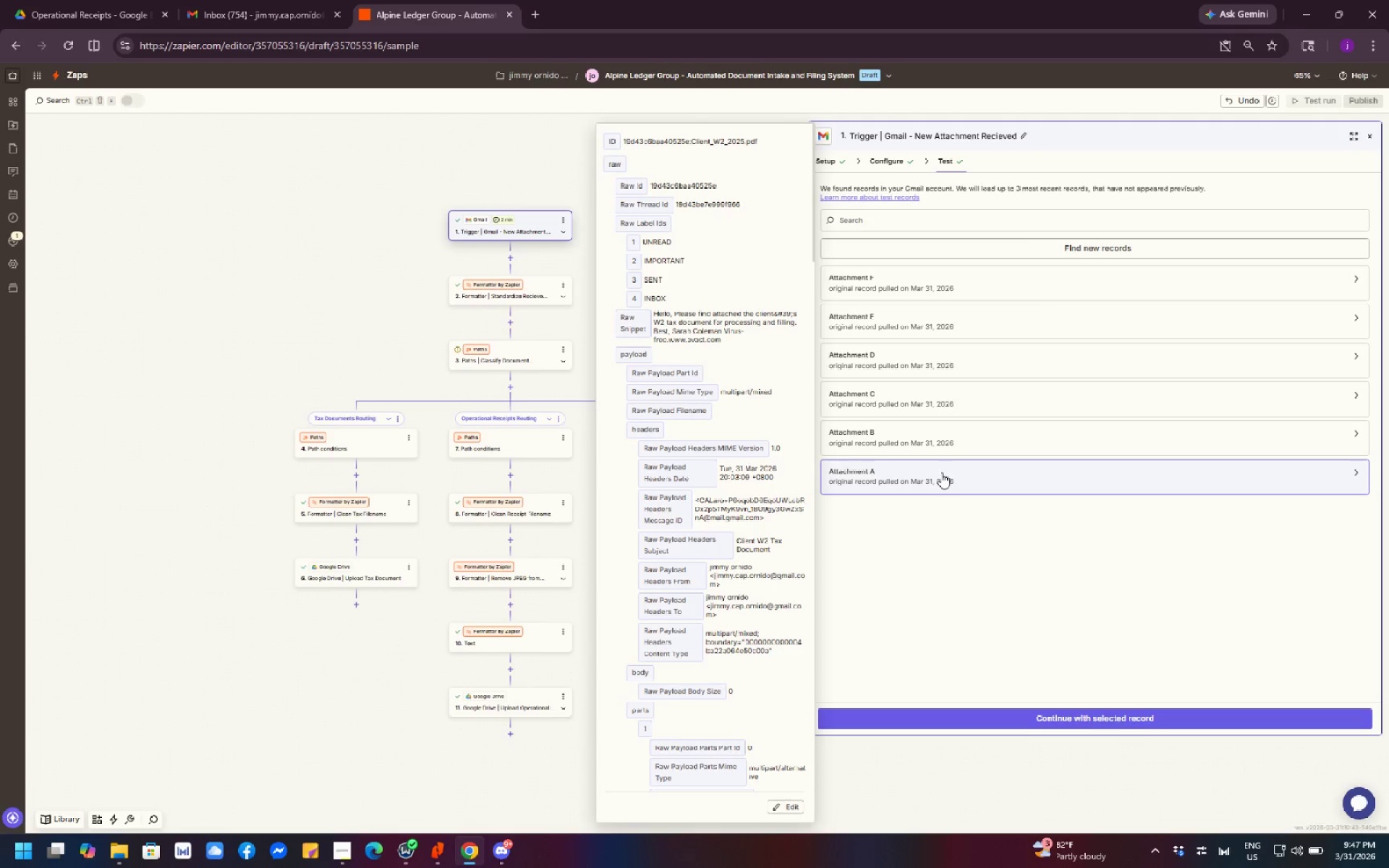 
left_click([1089, 246])
 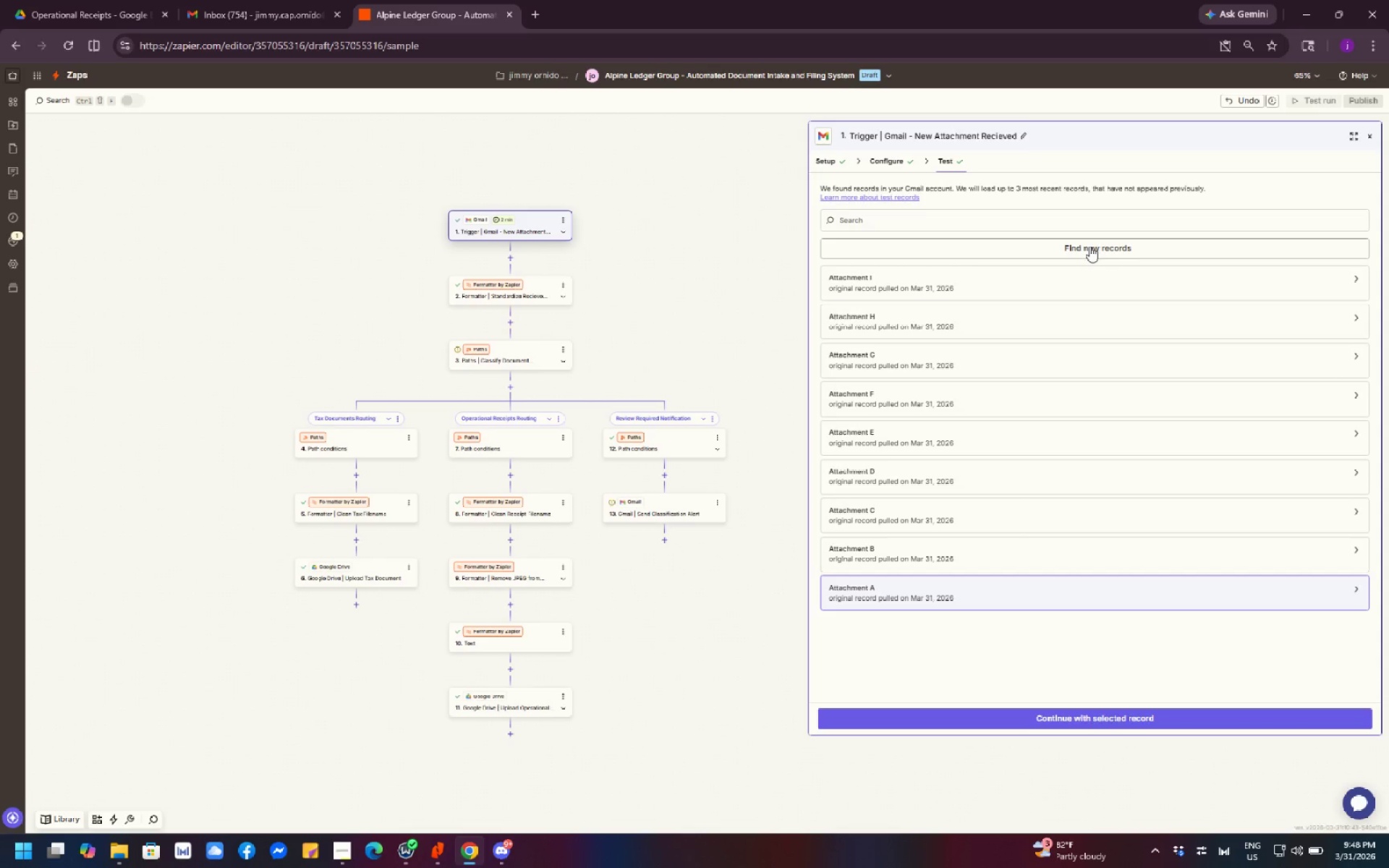 
wait(11.66)
 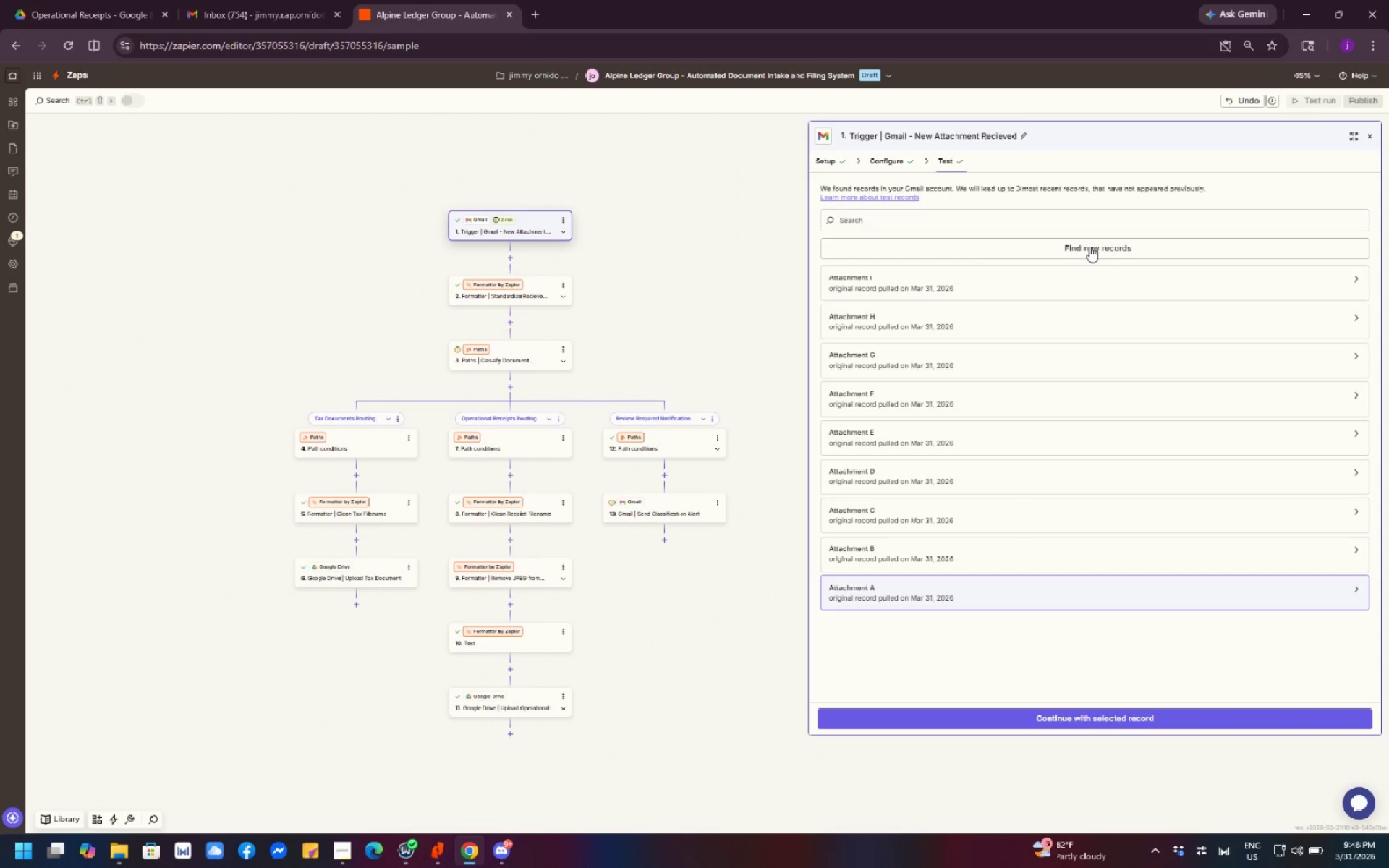 
left_click([1065, 280])
 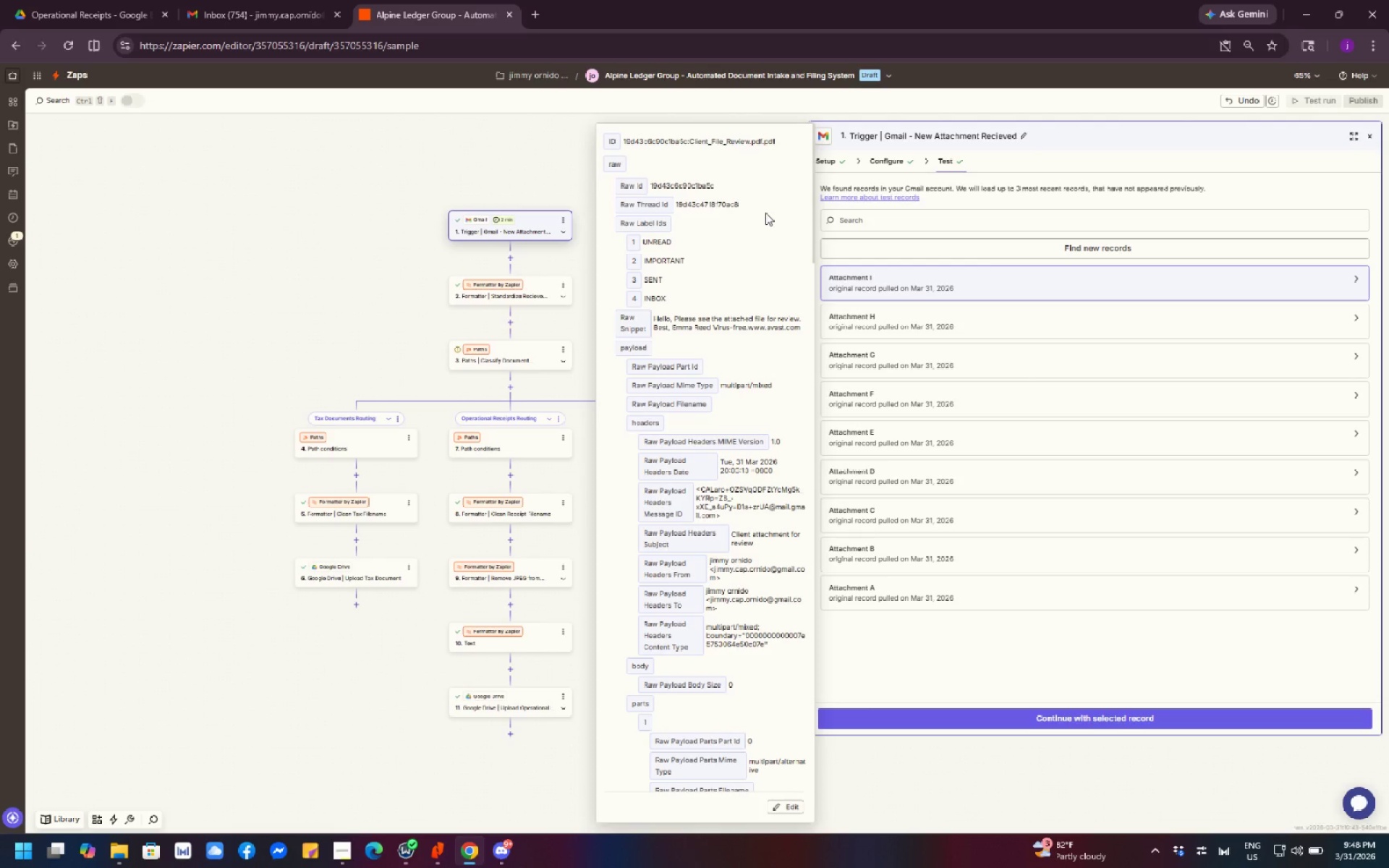 
wait(16.47)
 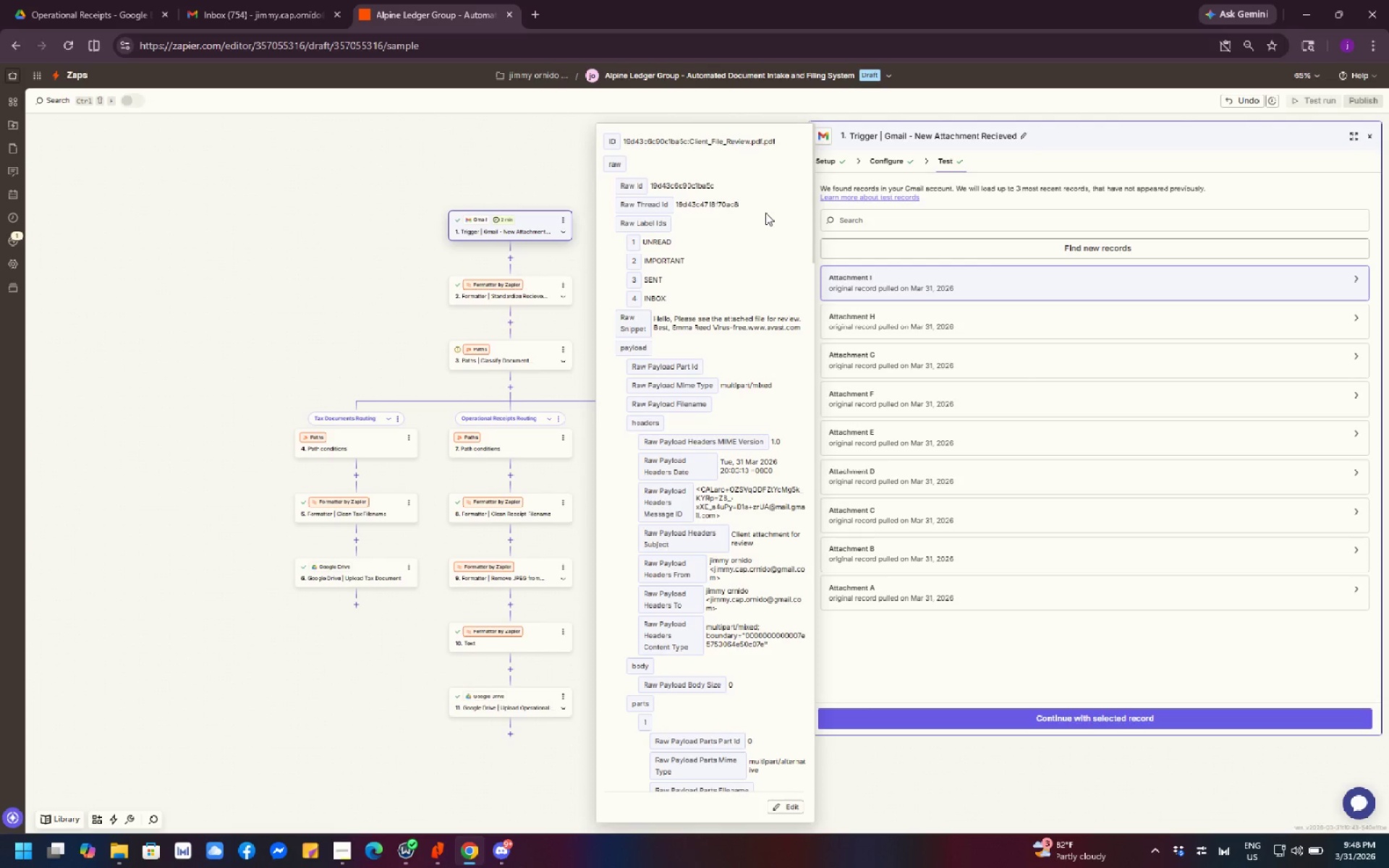 
scroll: coordinate [781, 600], scroll_direction: down, amount: 5.0
 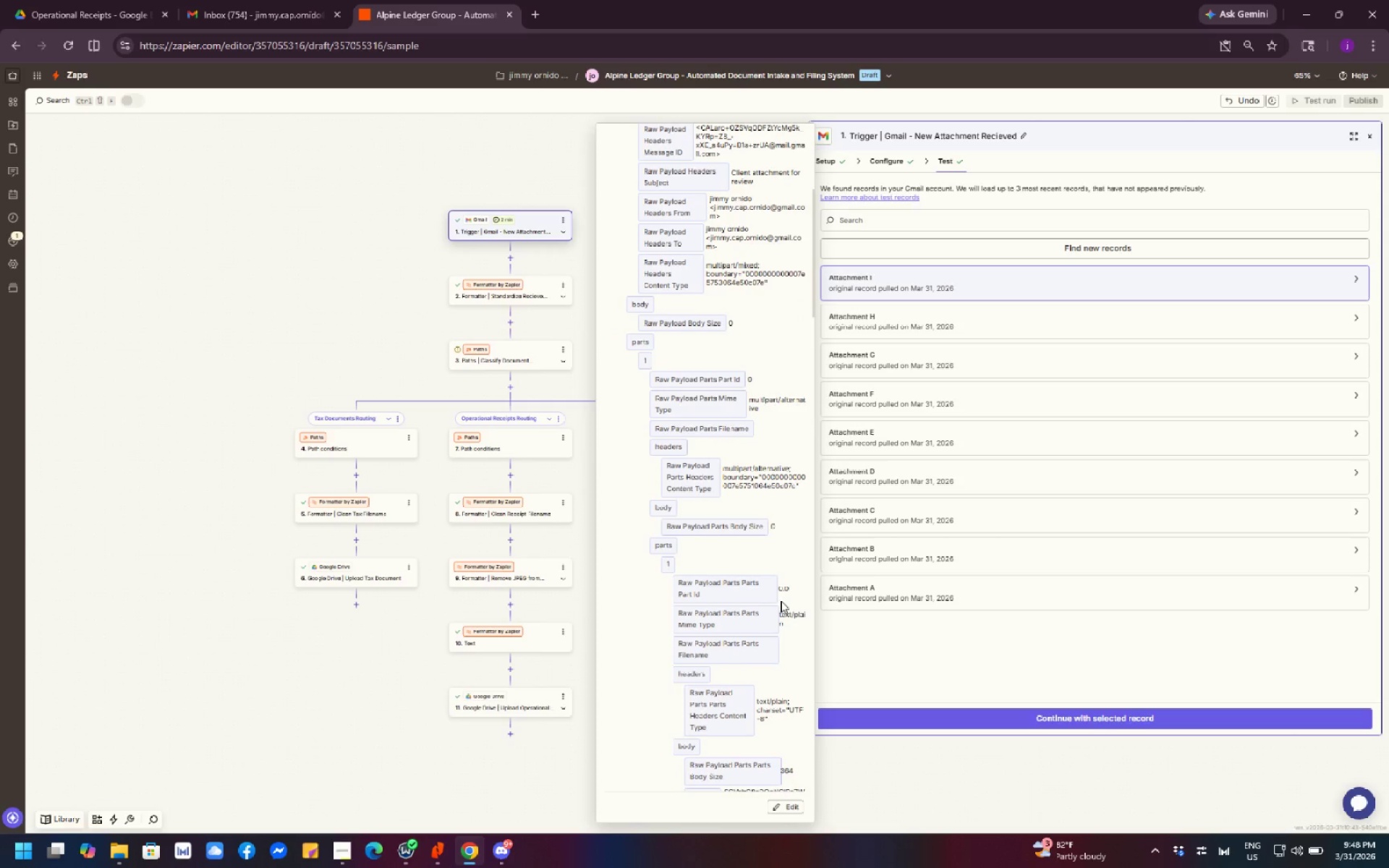 
scroll: coordinate [773, 571], scroll_direction: up, amount: 9.0
 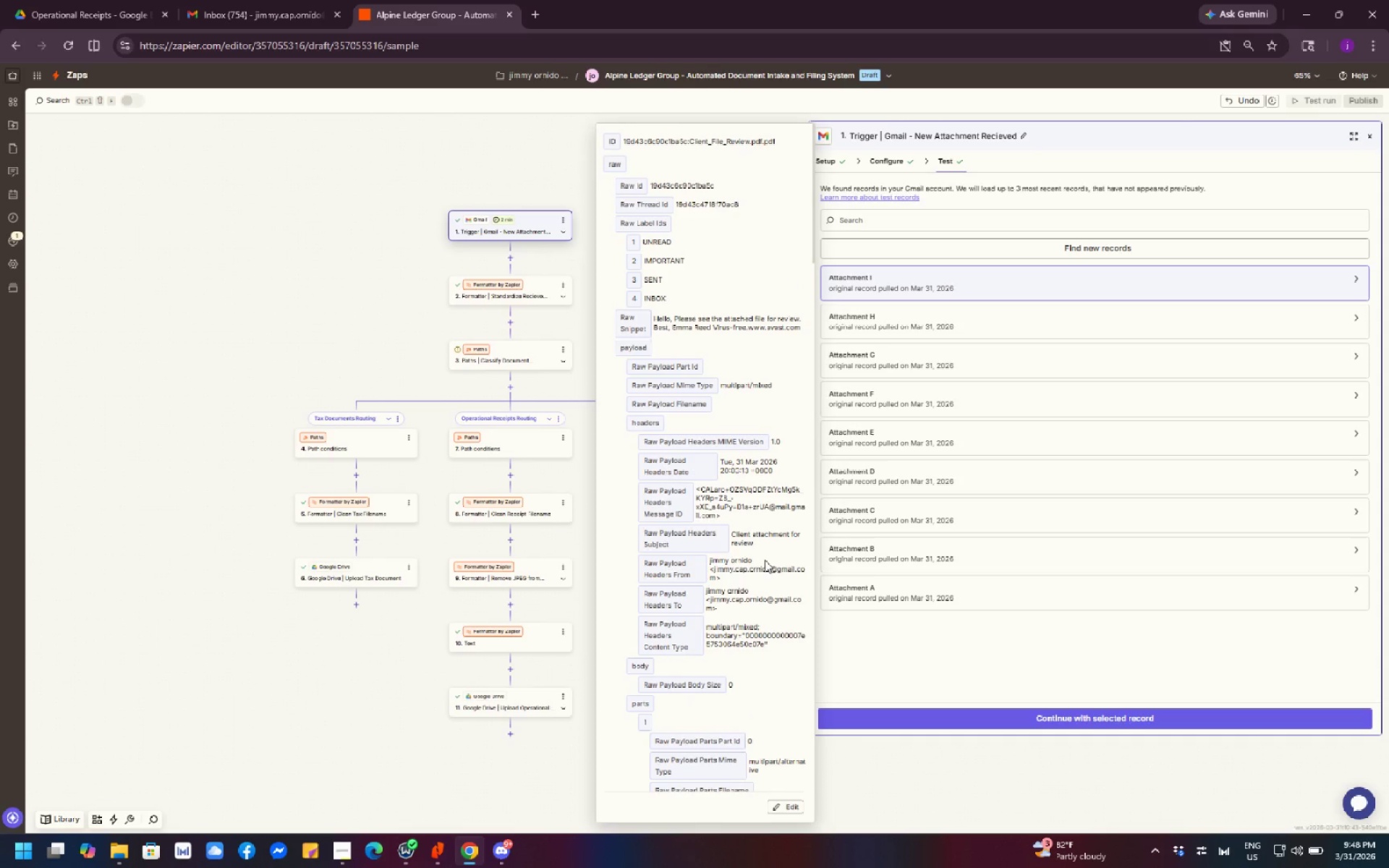 
wait(9.47)
 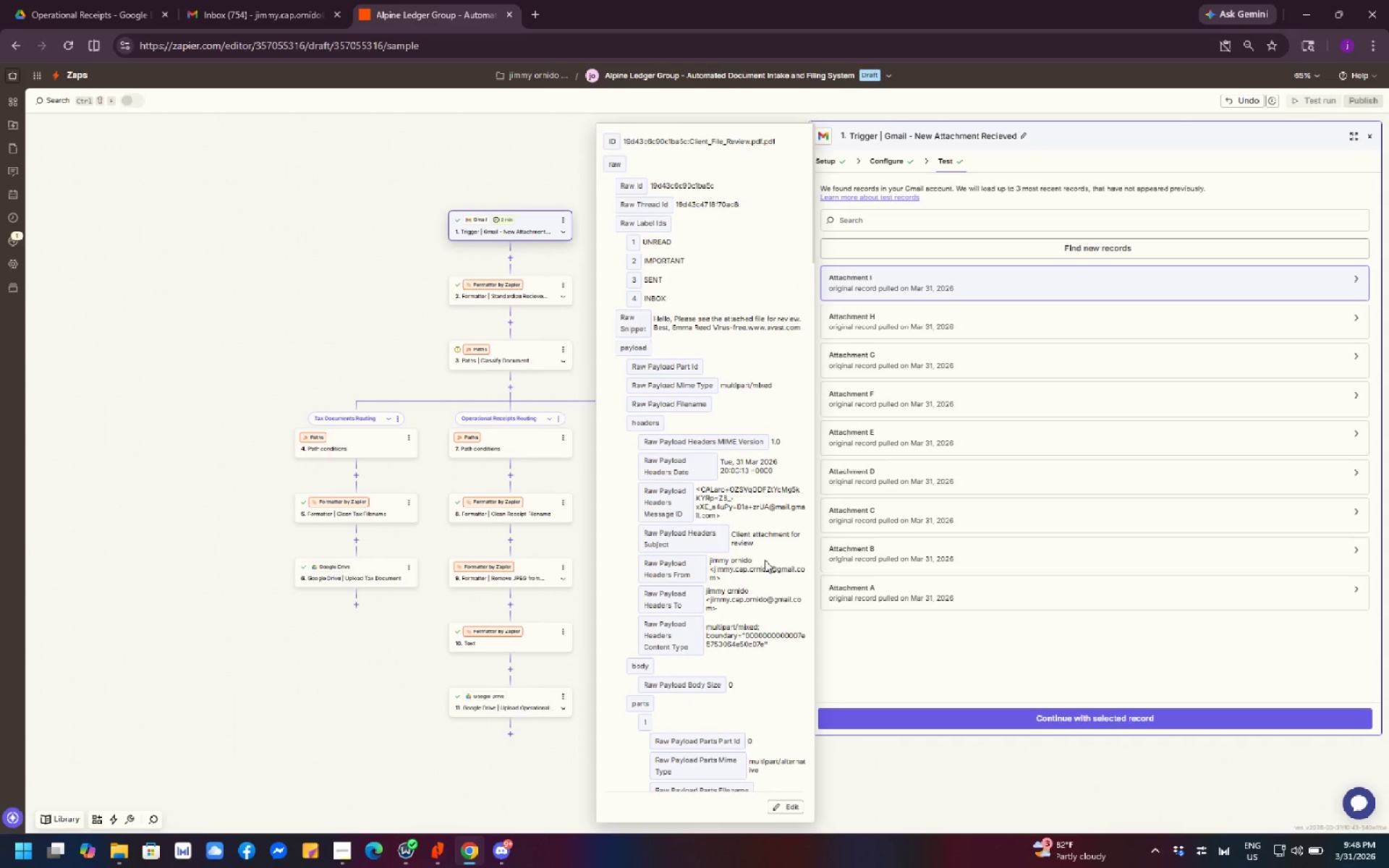 
scroll: coordinate [707, 390], scroll_direction: up, amount: 1.0
 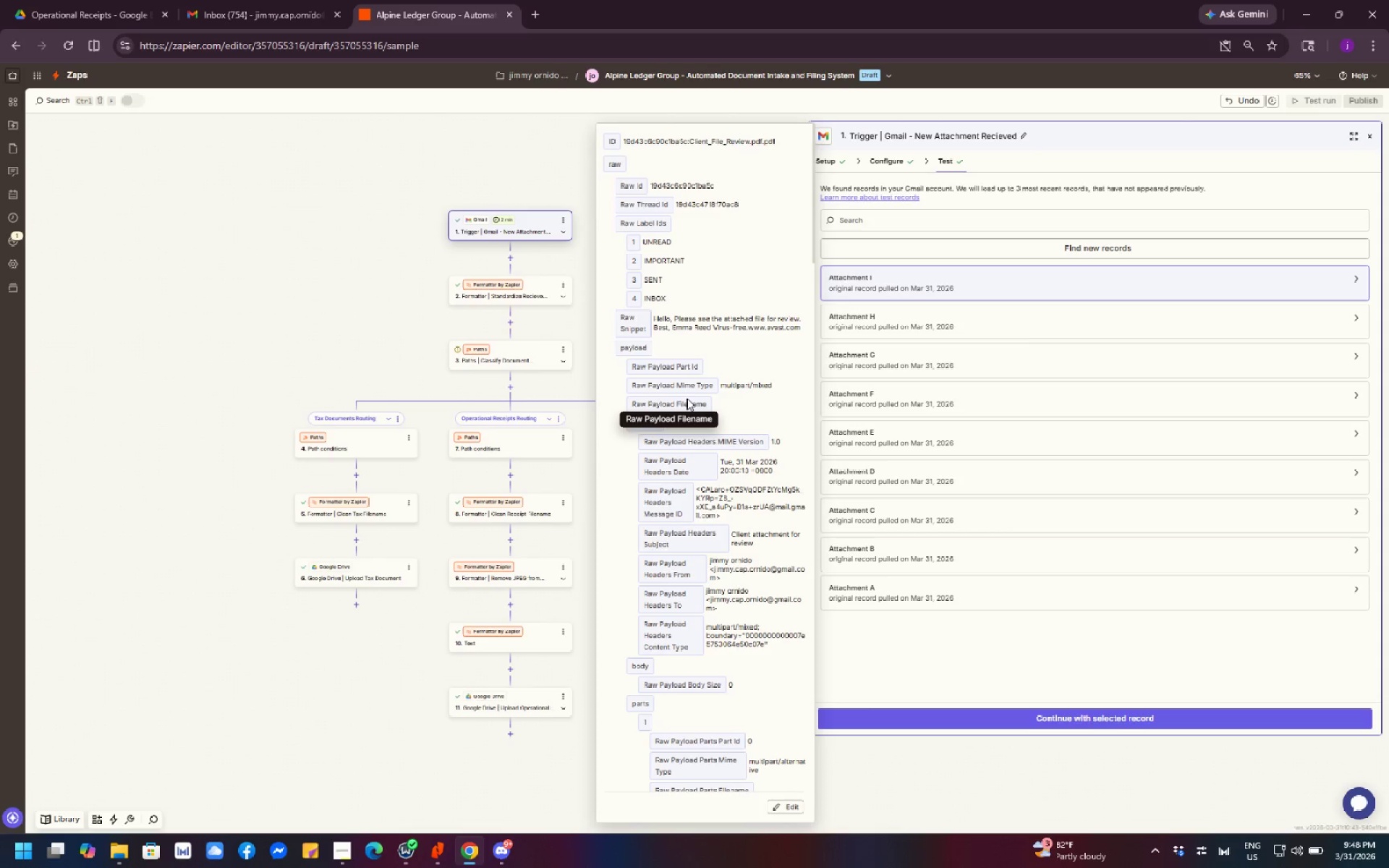 
wait(6.75)
 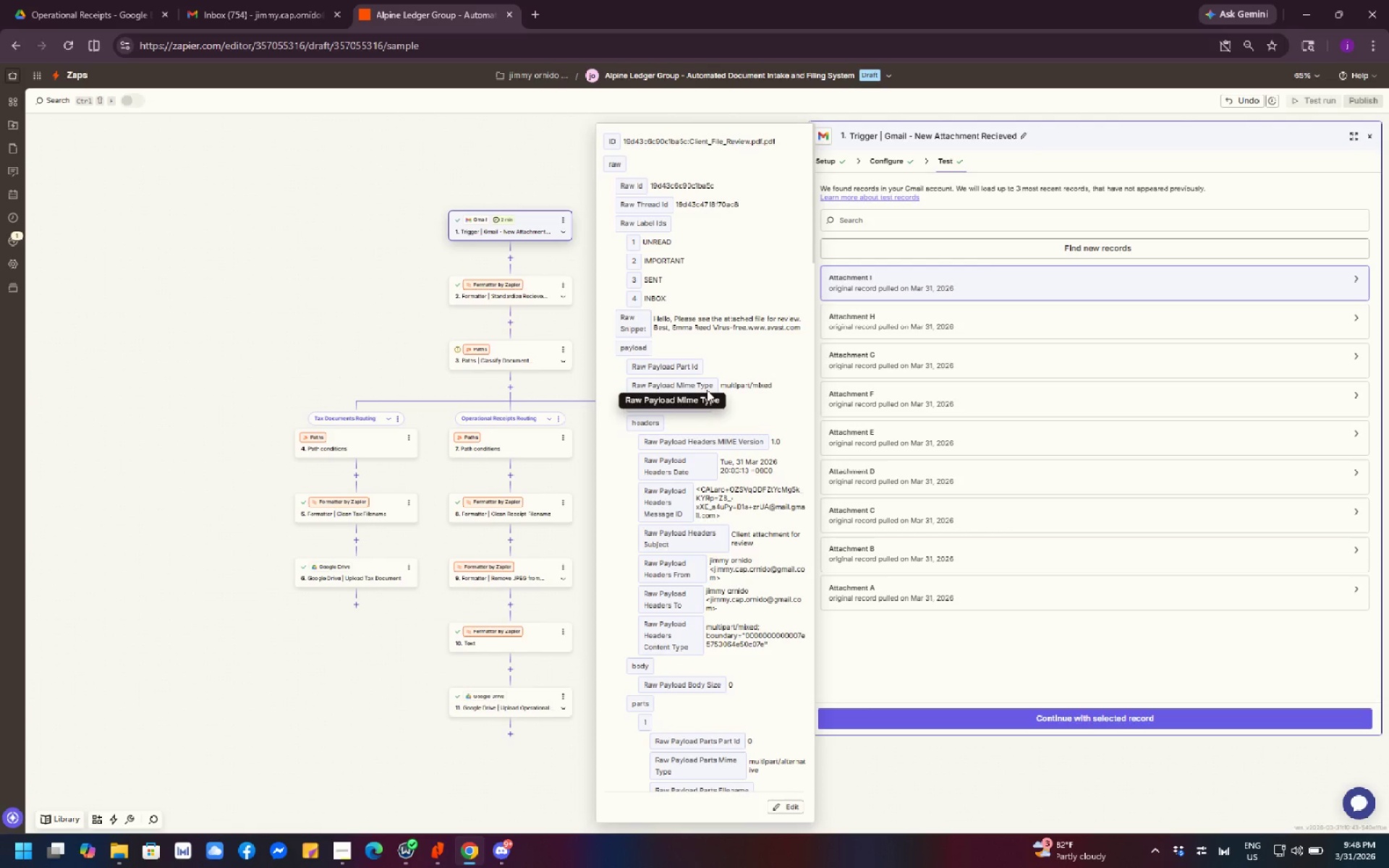 
scroll: coordinate [723, 517], scroll_direction: down, amount: 13.0
 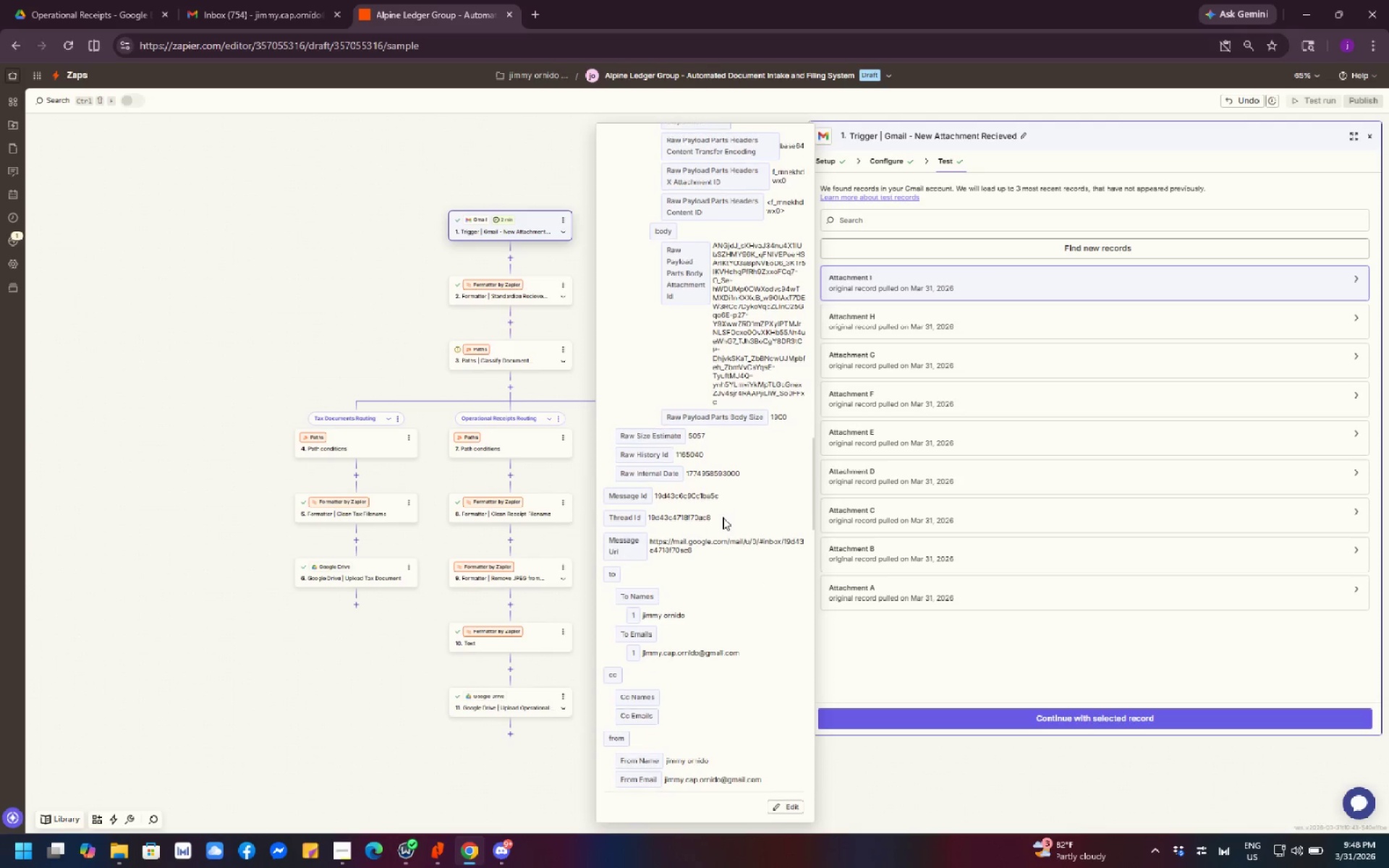 
wait(5.25)
 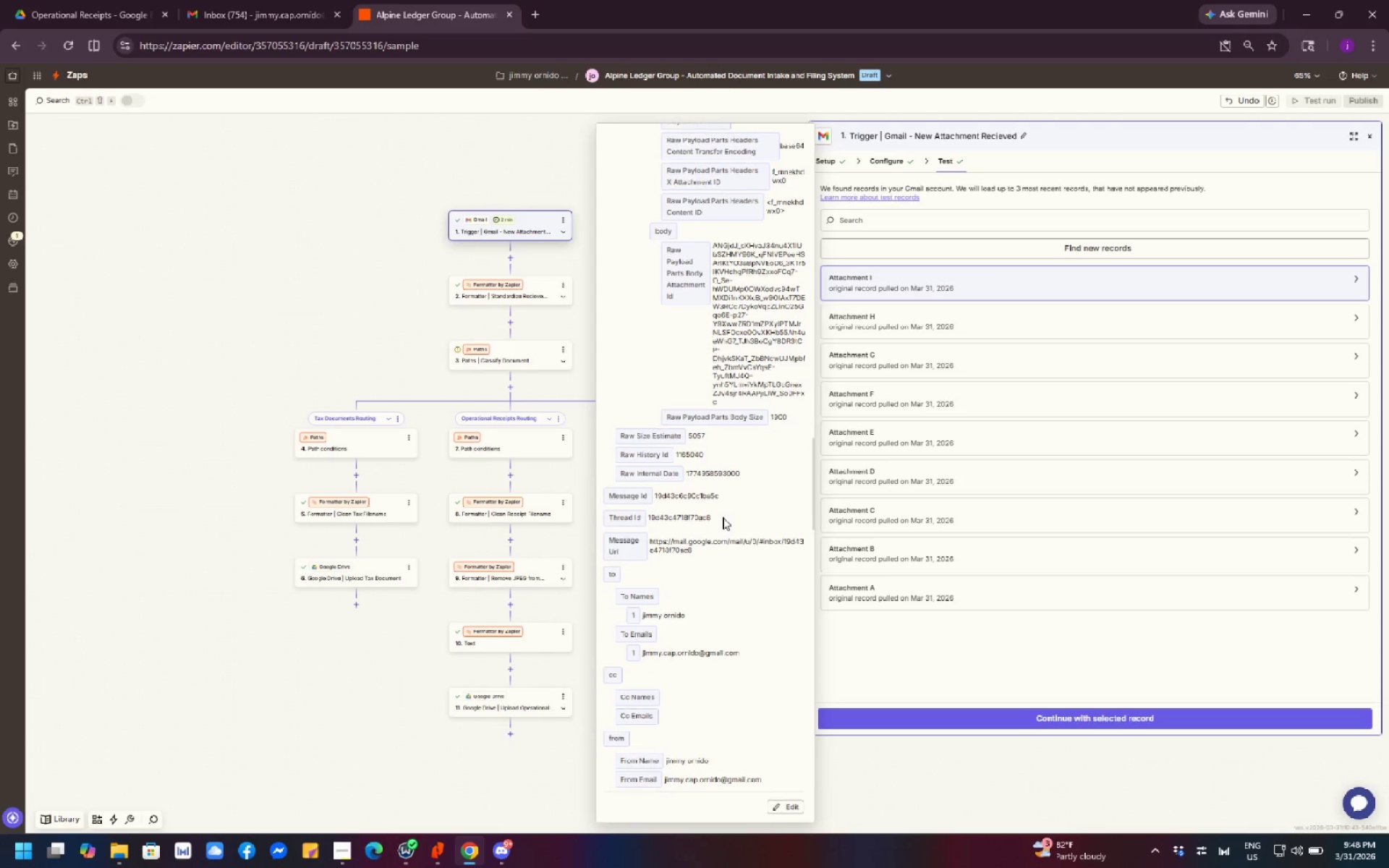 
scroll: coordinate [718, 452], scroll_direction: up, amount: 40.0
 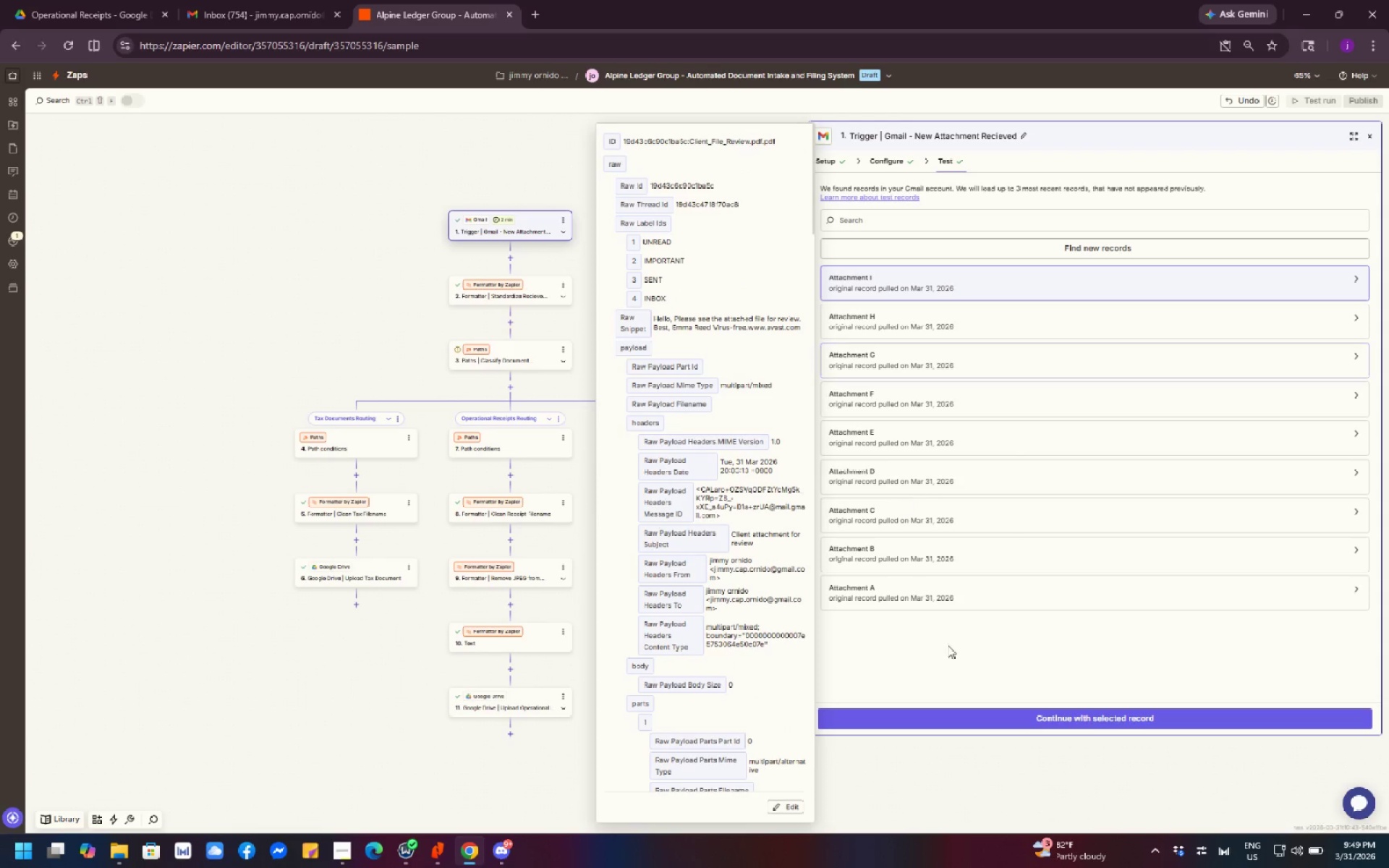 
left_click([1031, 718])
 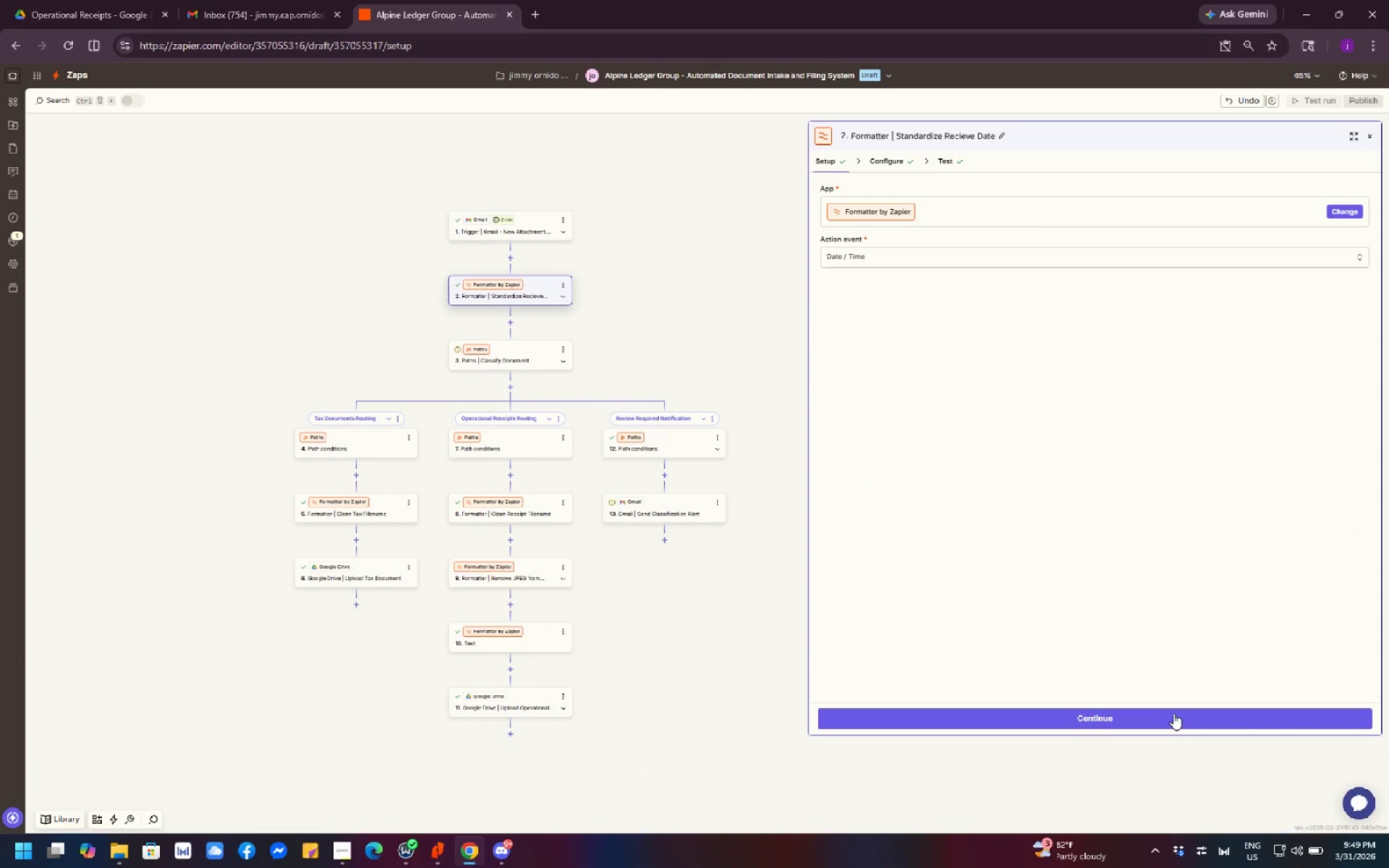 
wait(6.77)
 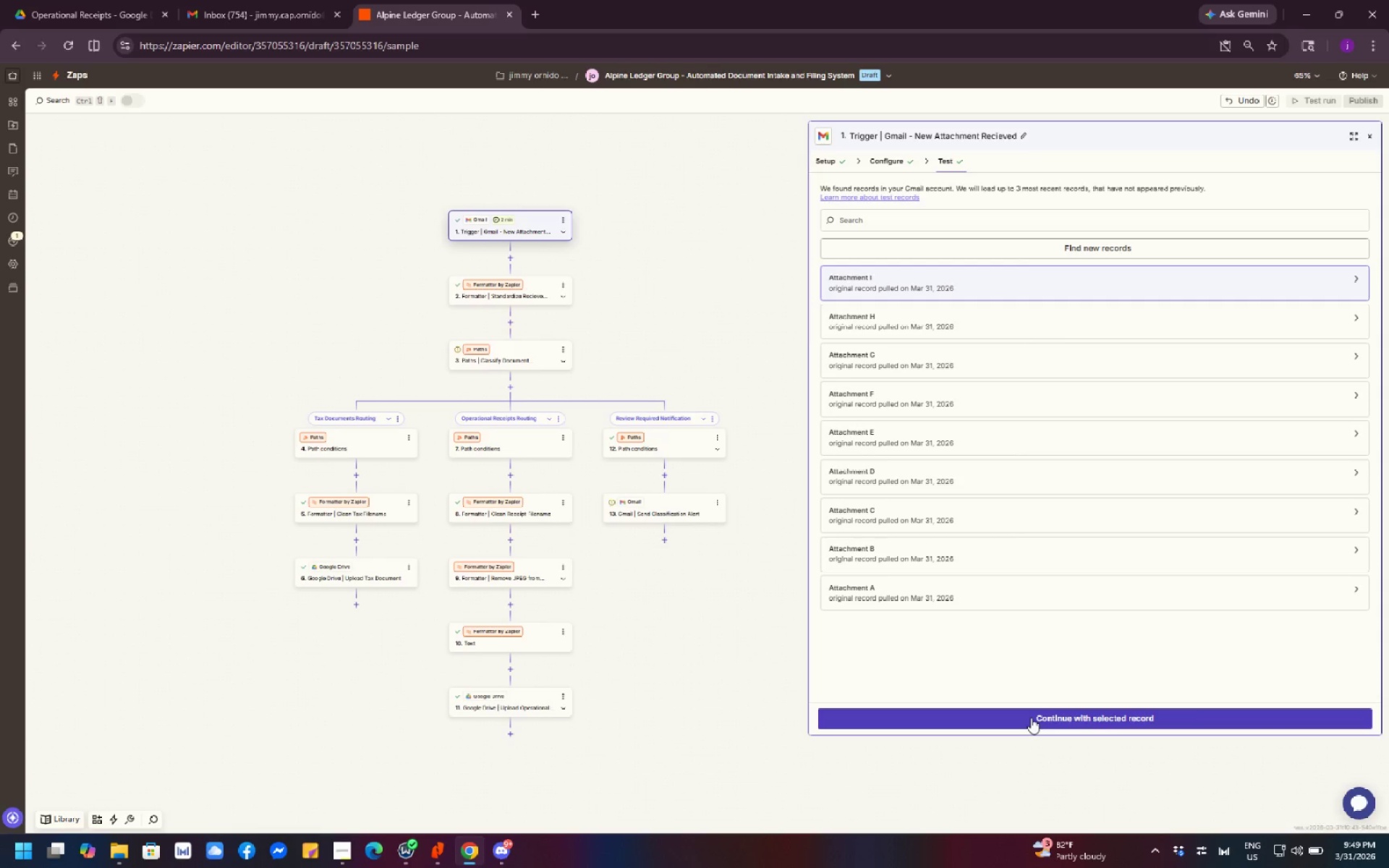 
left_click([1148, 719])
 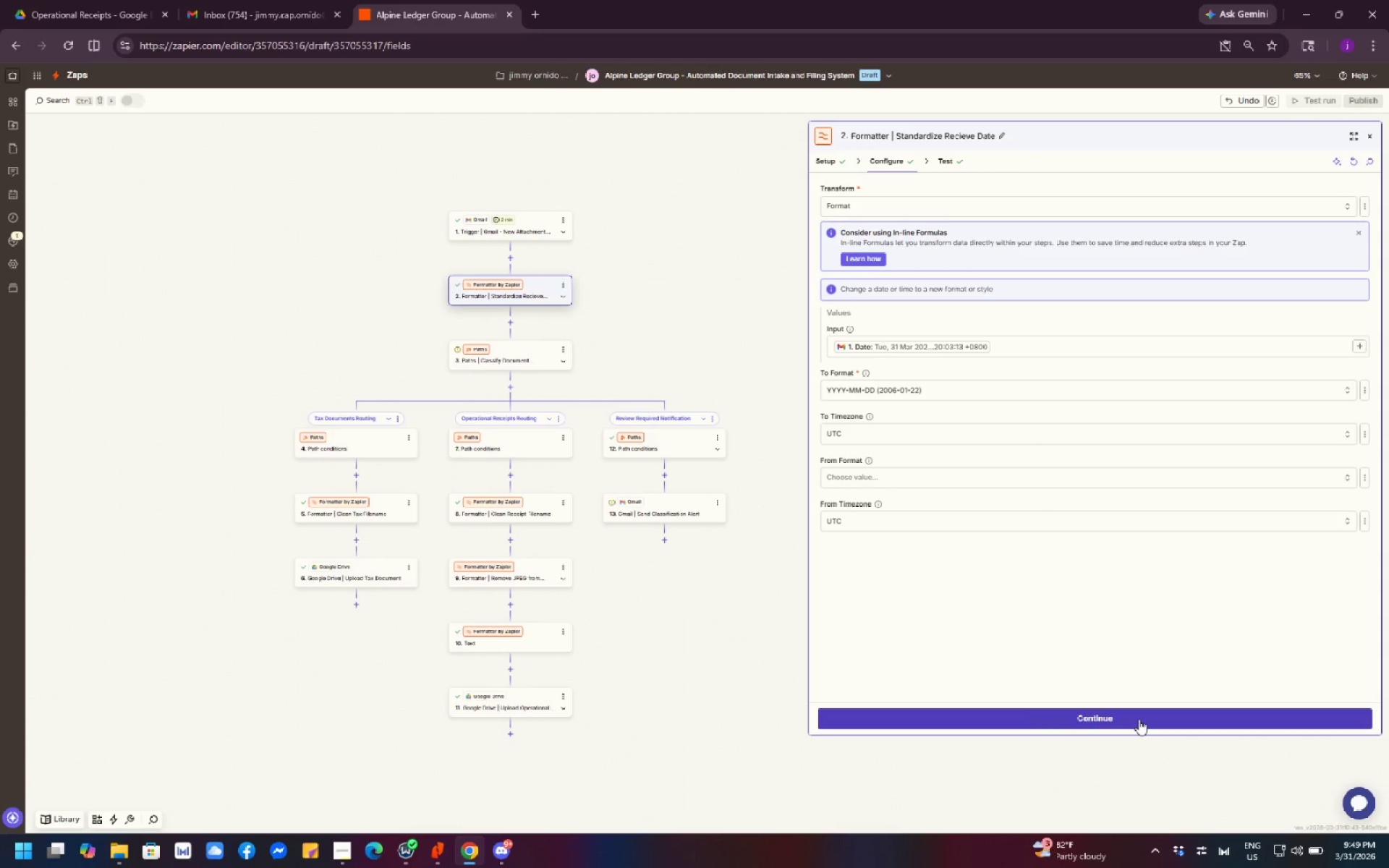 
left_click([1135, 719])
 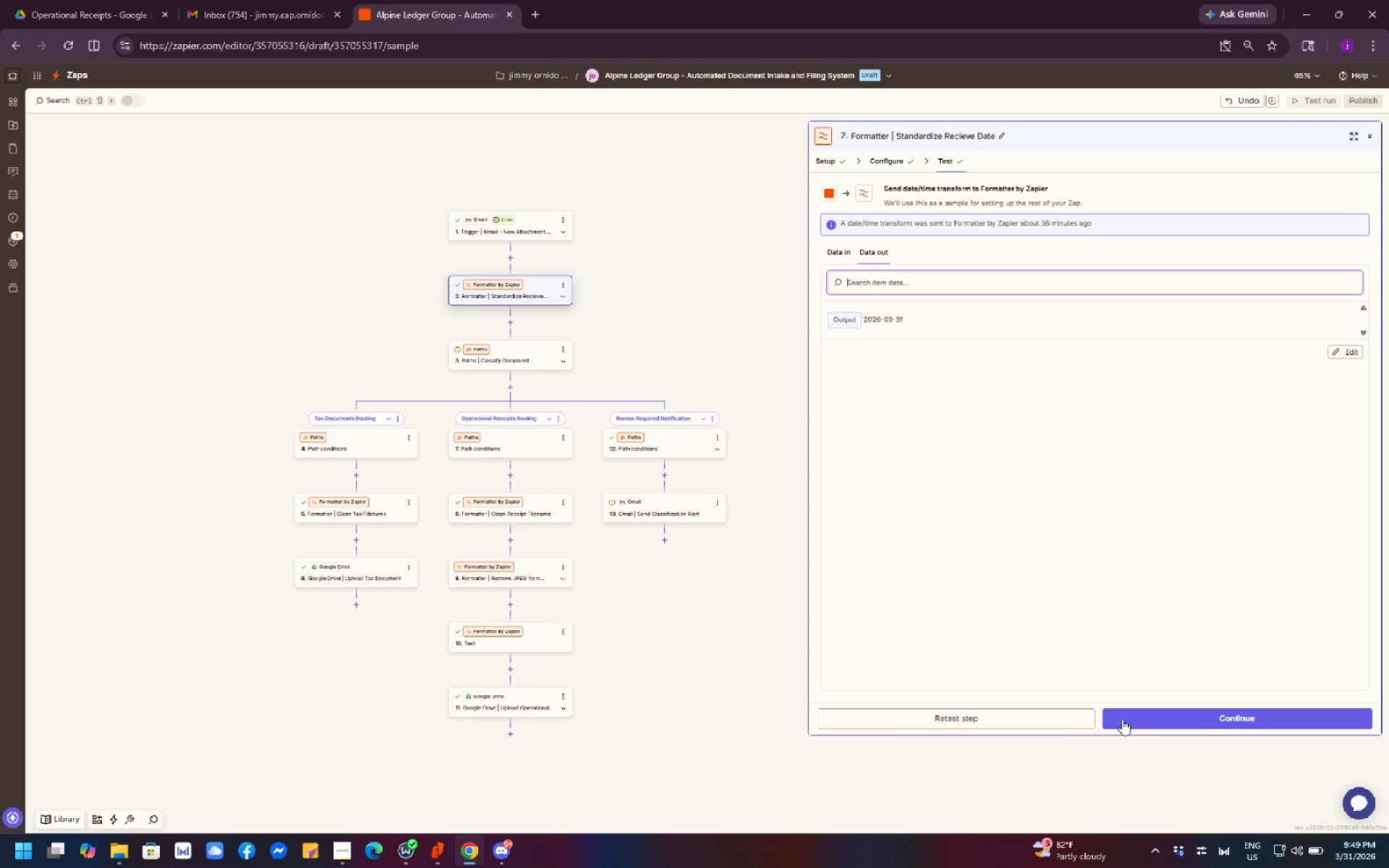 
left_click([1058, 722])
 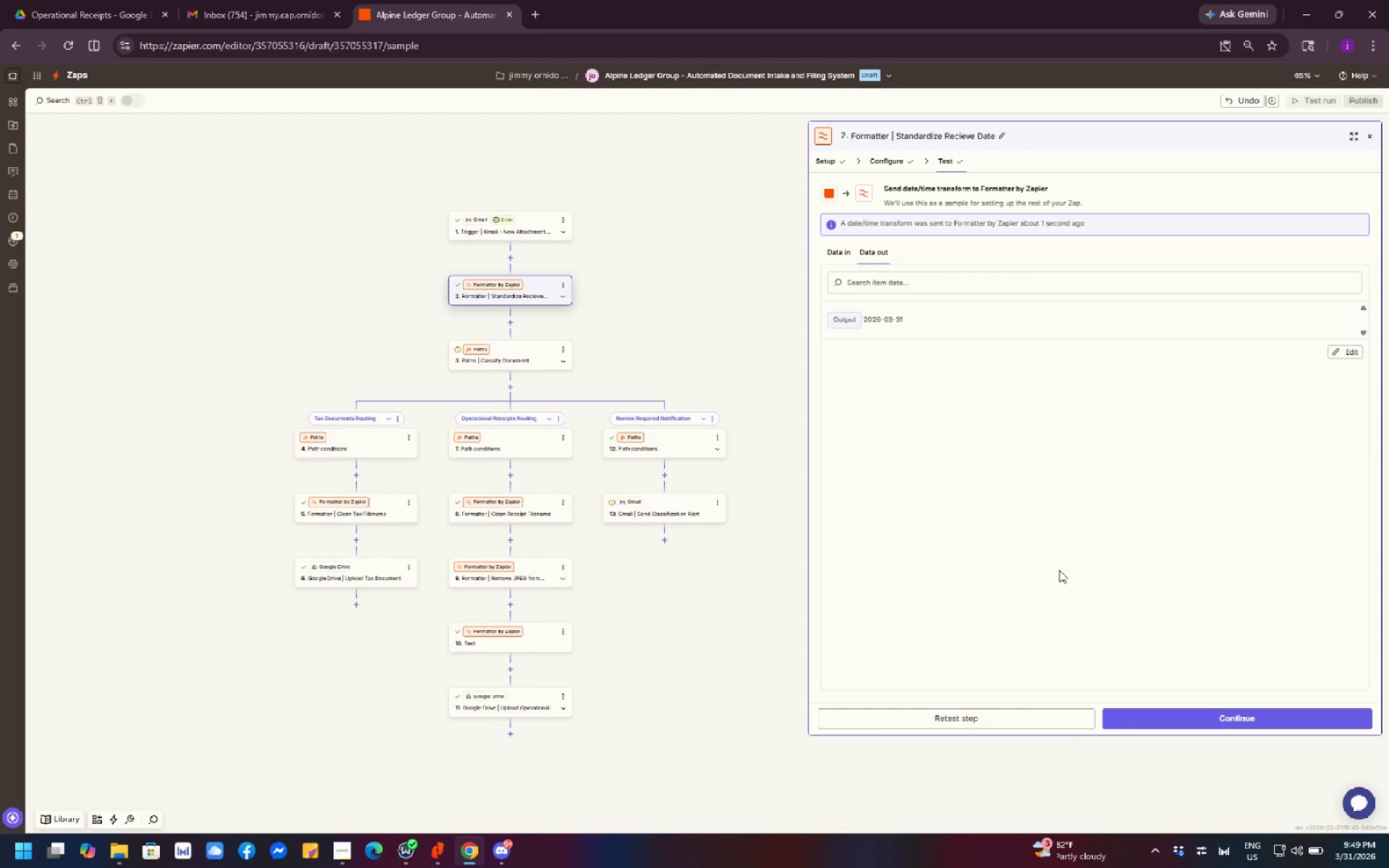 
left_click([671, 508])
 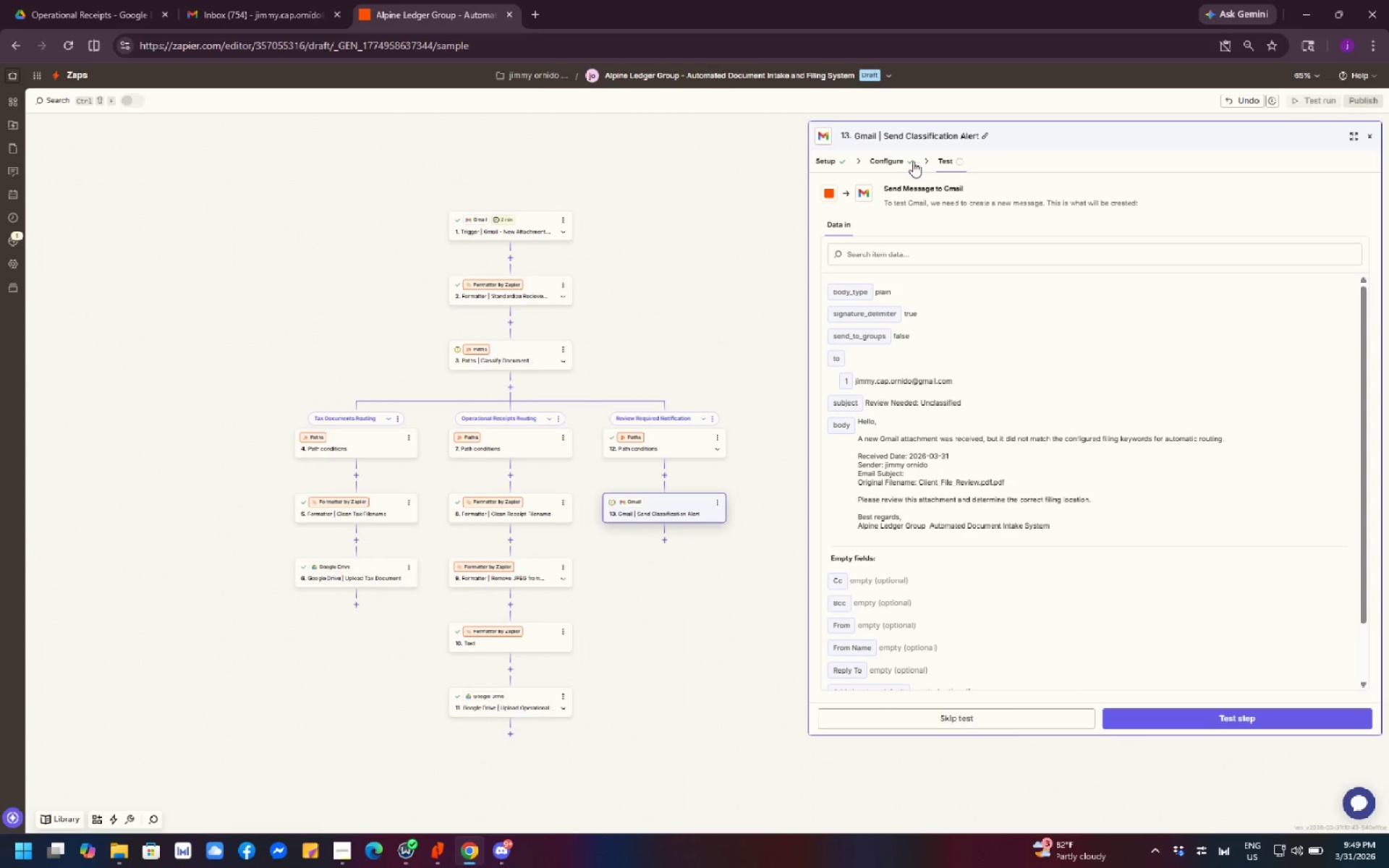 
left_click([906, 166])
 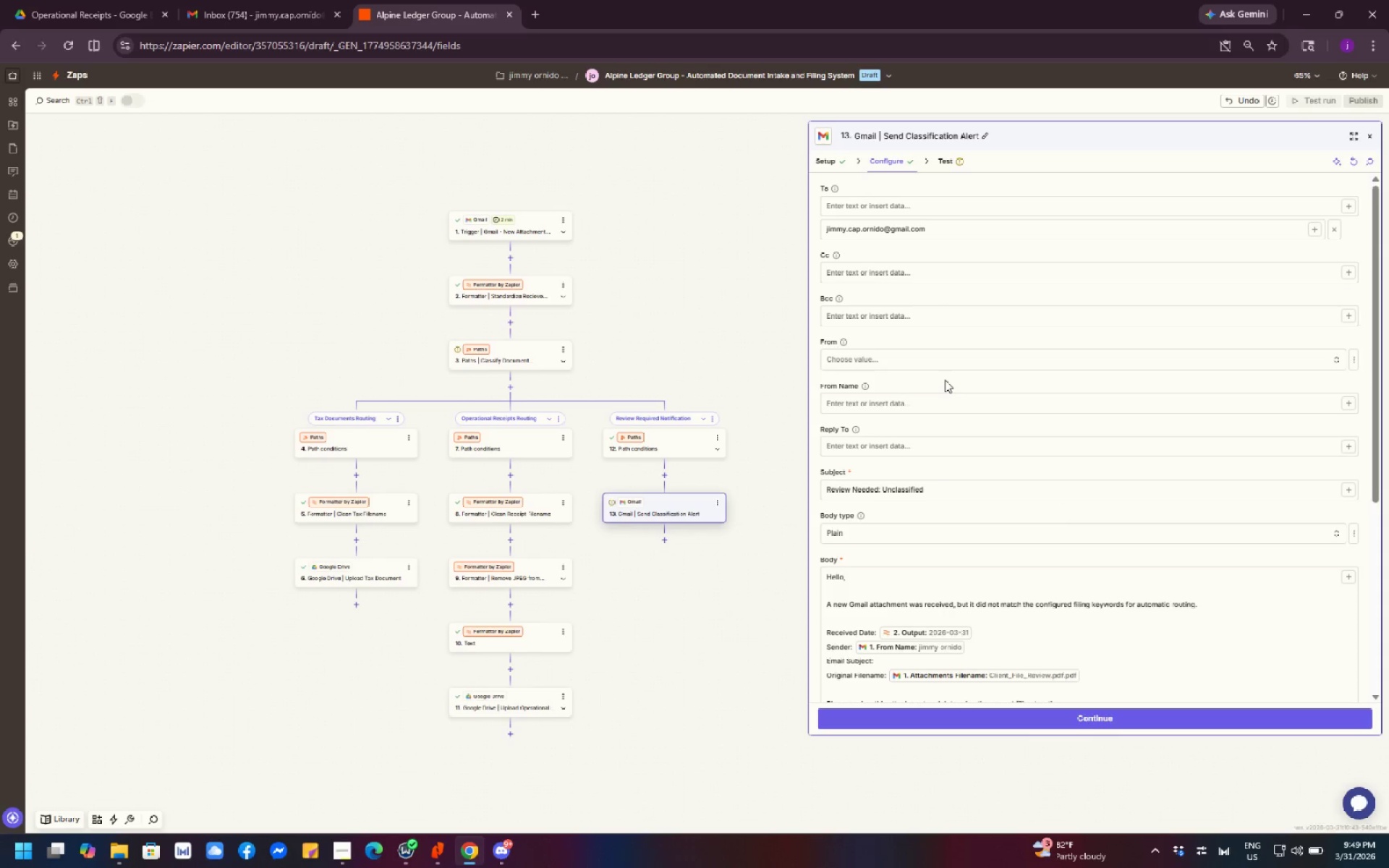 
scroll: coordinate [994, 452], scroll_direction: down, amount: 3.0
 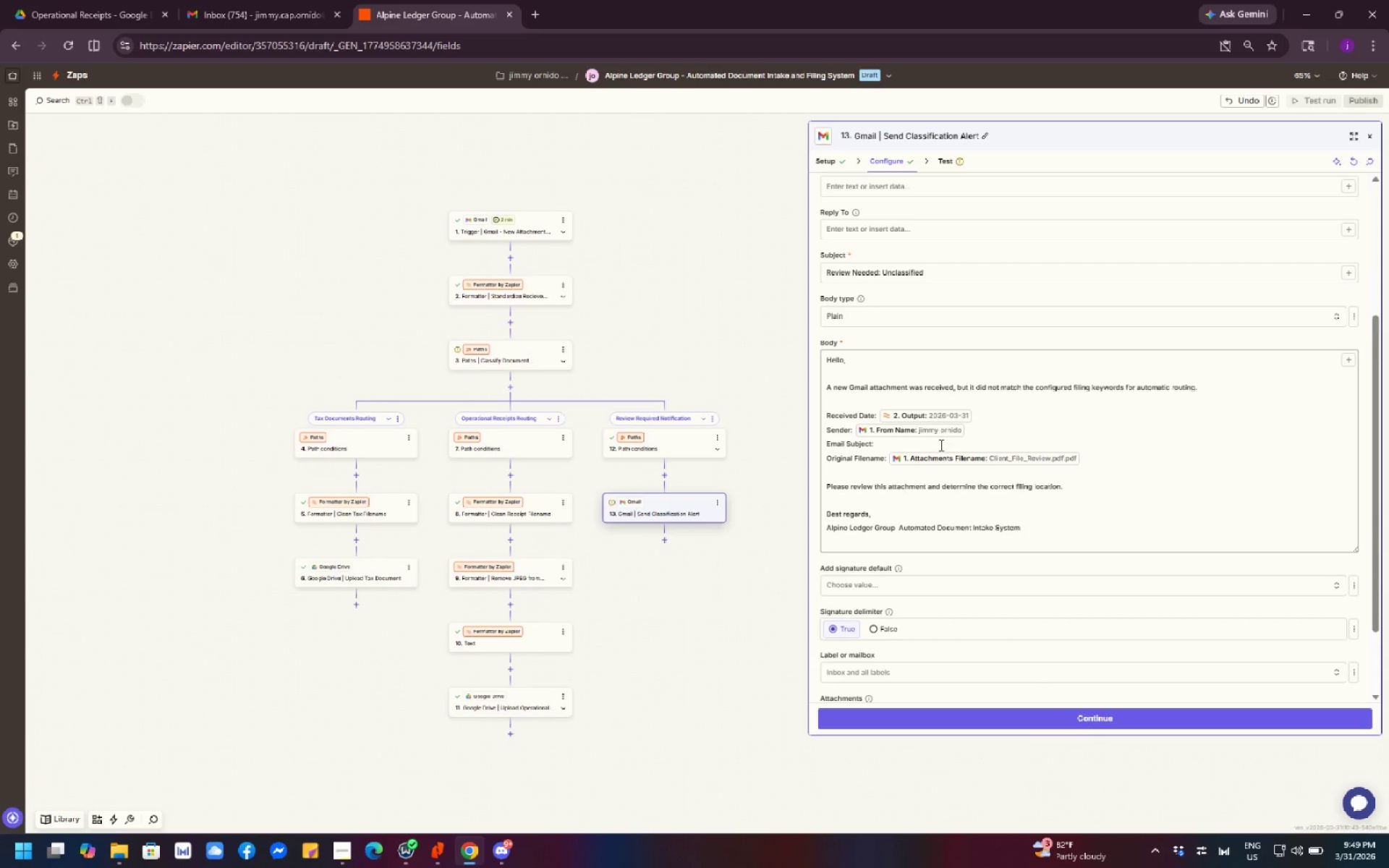 
left_click([940, 445])
 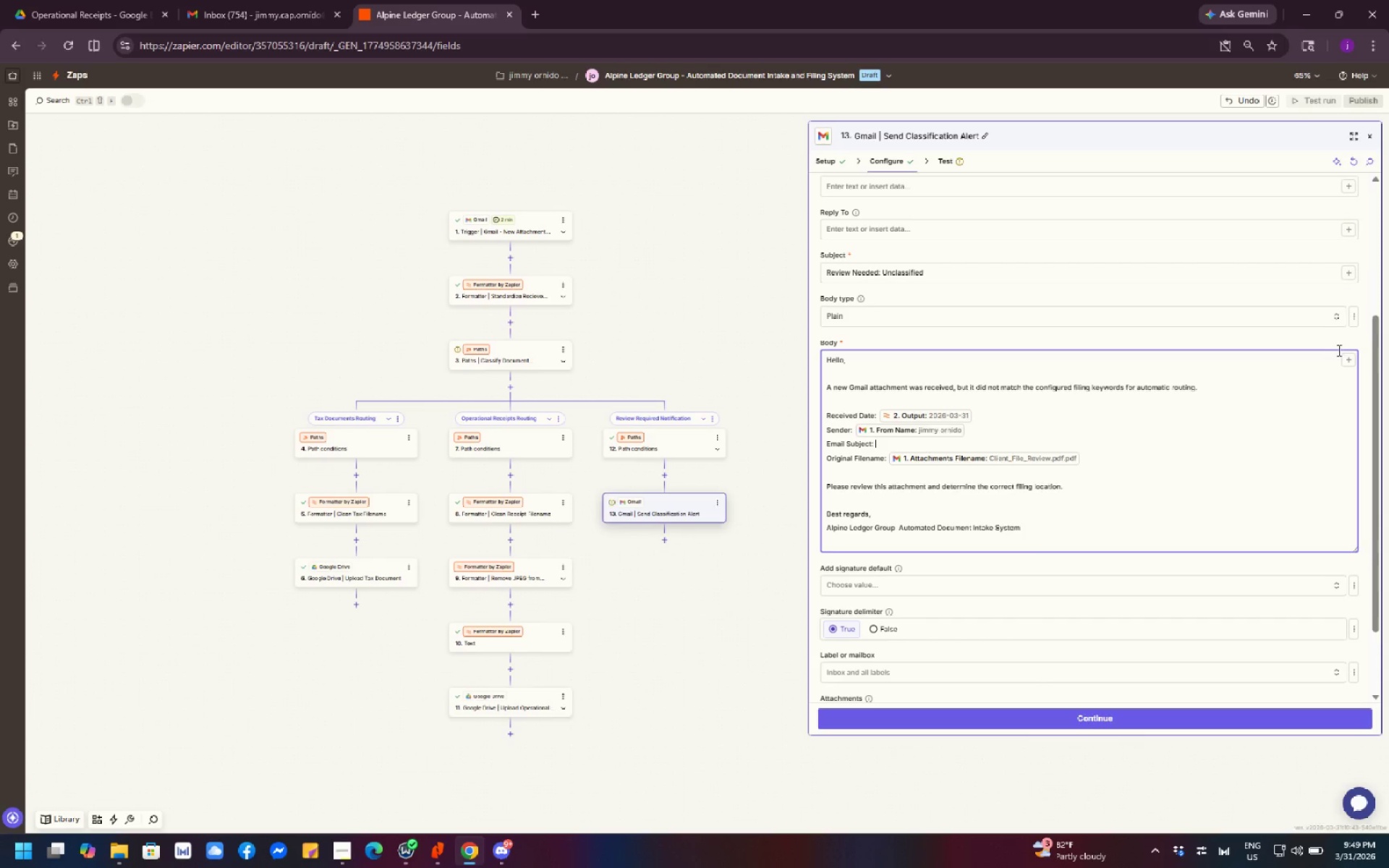 
left_click([1346, 356])
 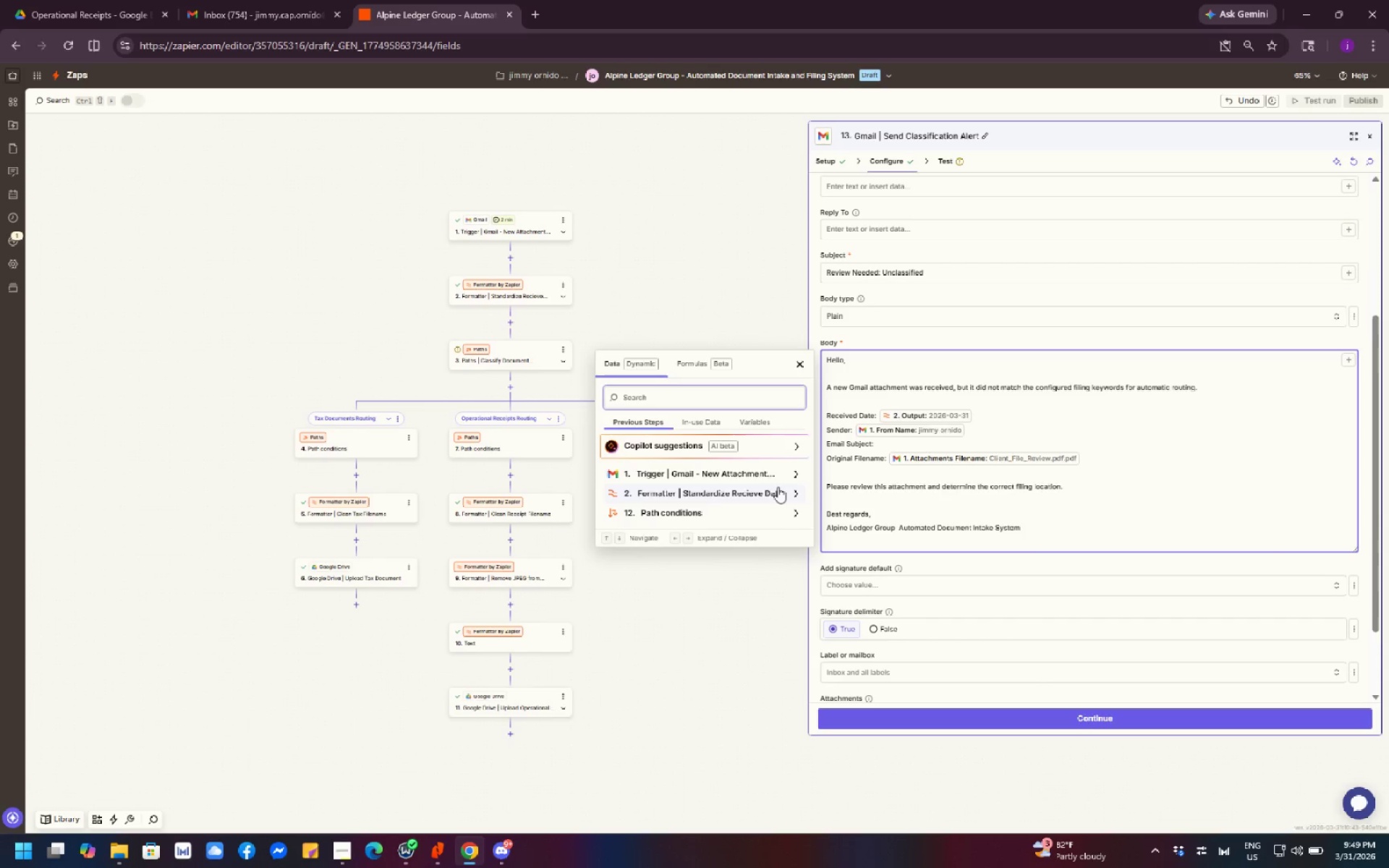 
left_click([758, 475])
 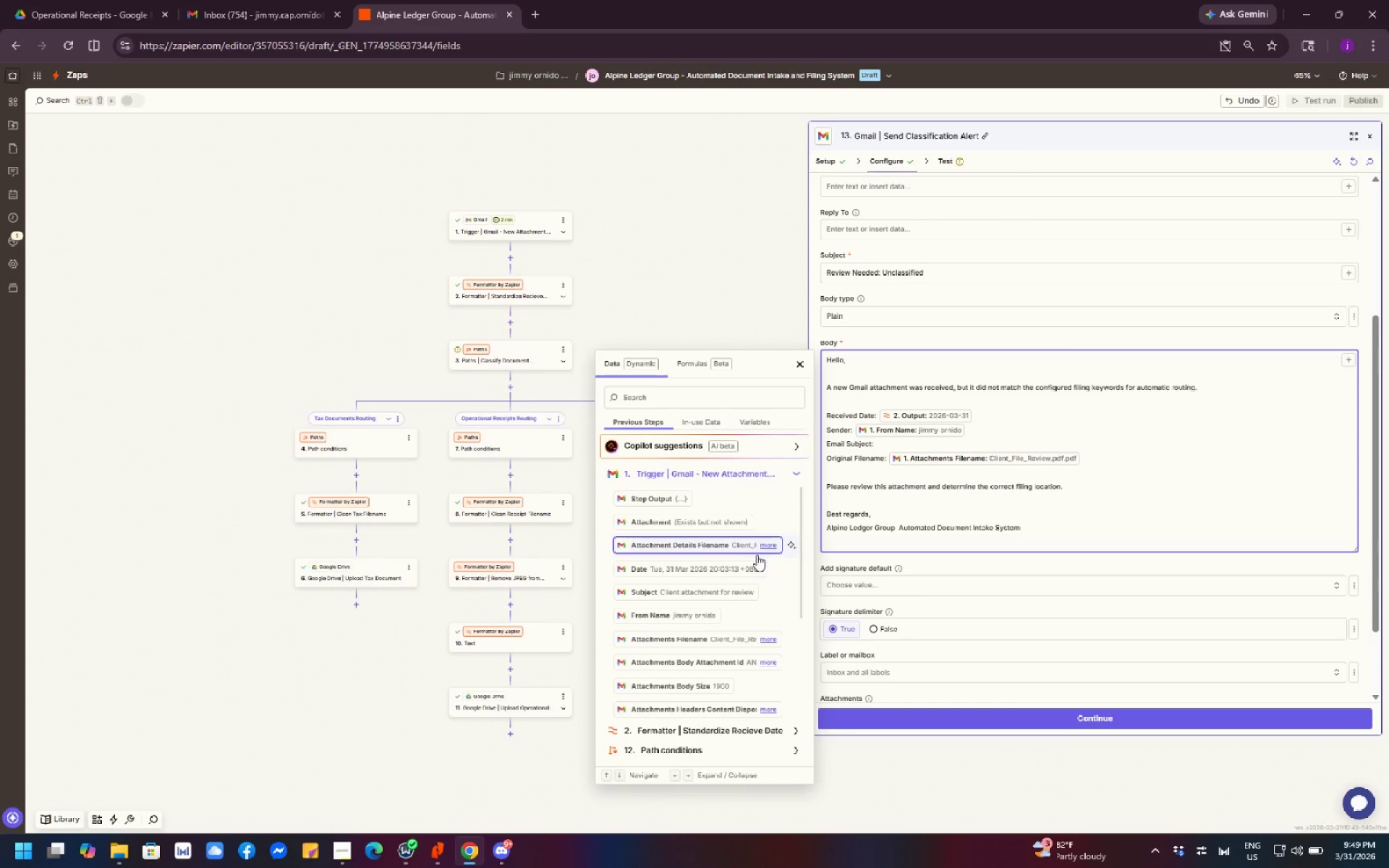 
left_click([749, 592])
 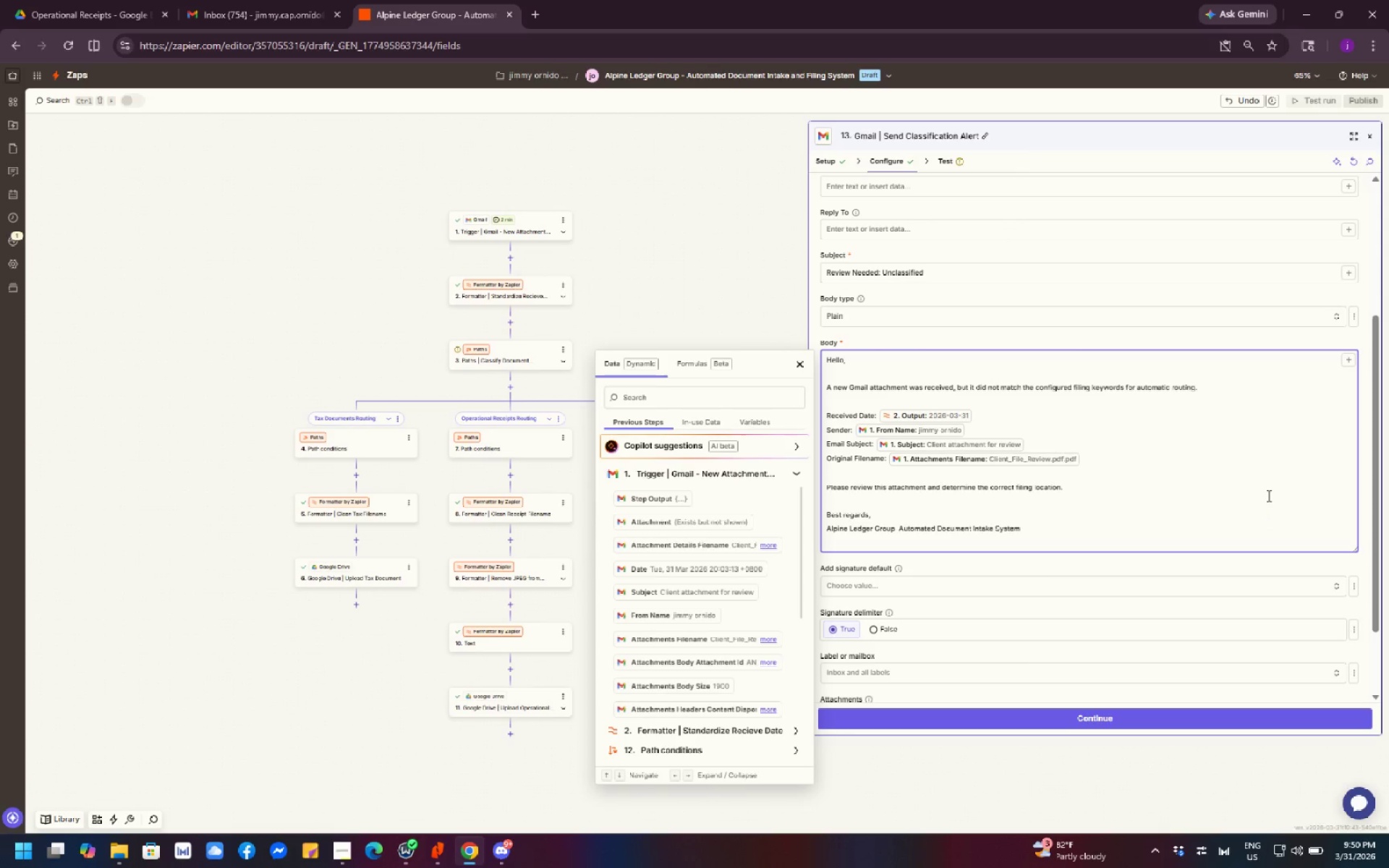 
wait(33.28)
 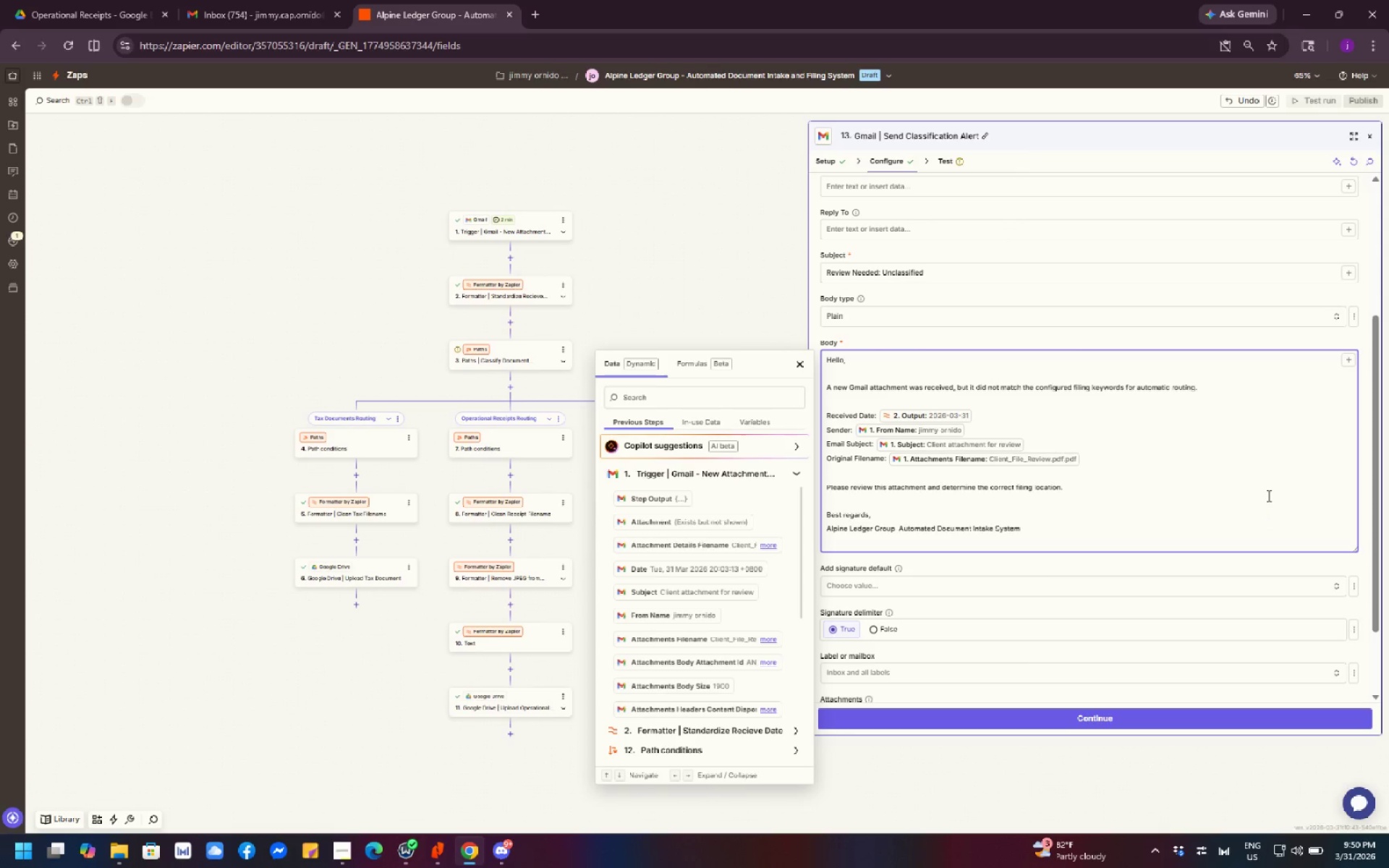 
scroll: coordinate [1291, 488], scroll_direction: down, amount: 1.0
 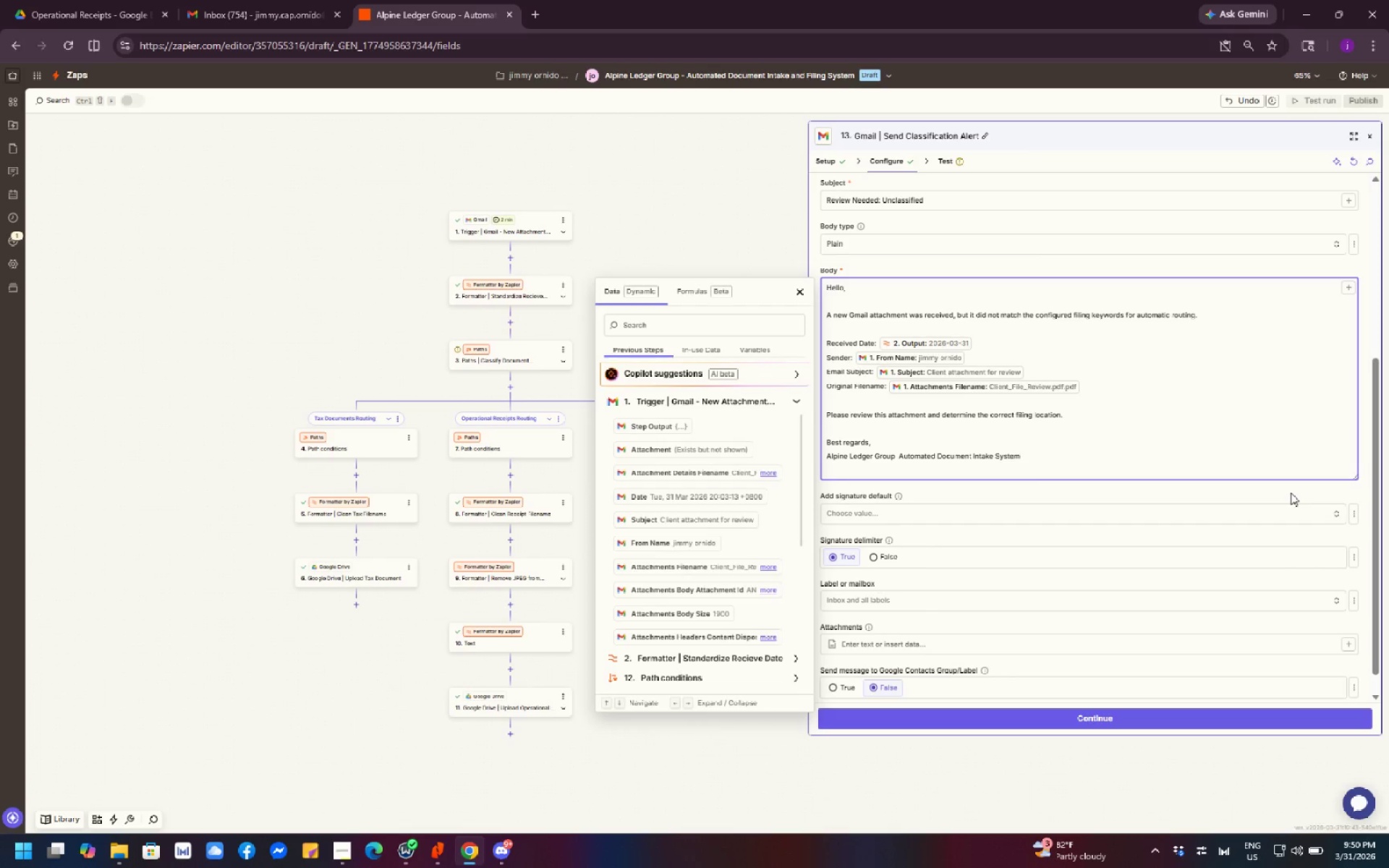 
scroll: coordinate [1291, 493], scroll_direction: up, amount: 1.0
 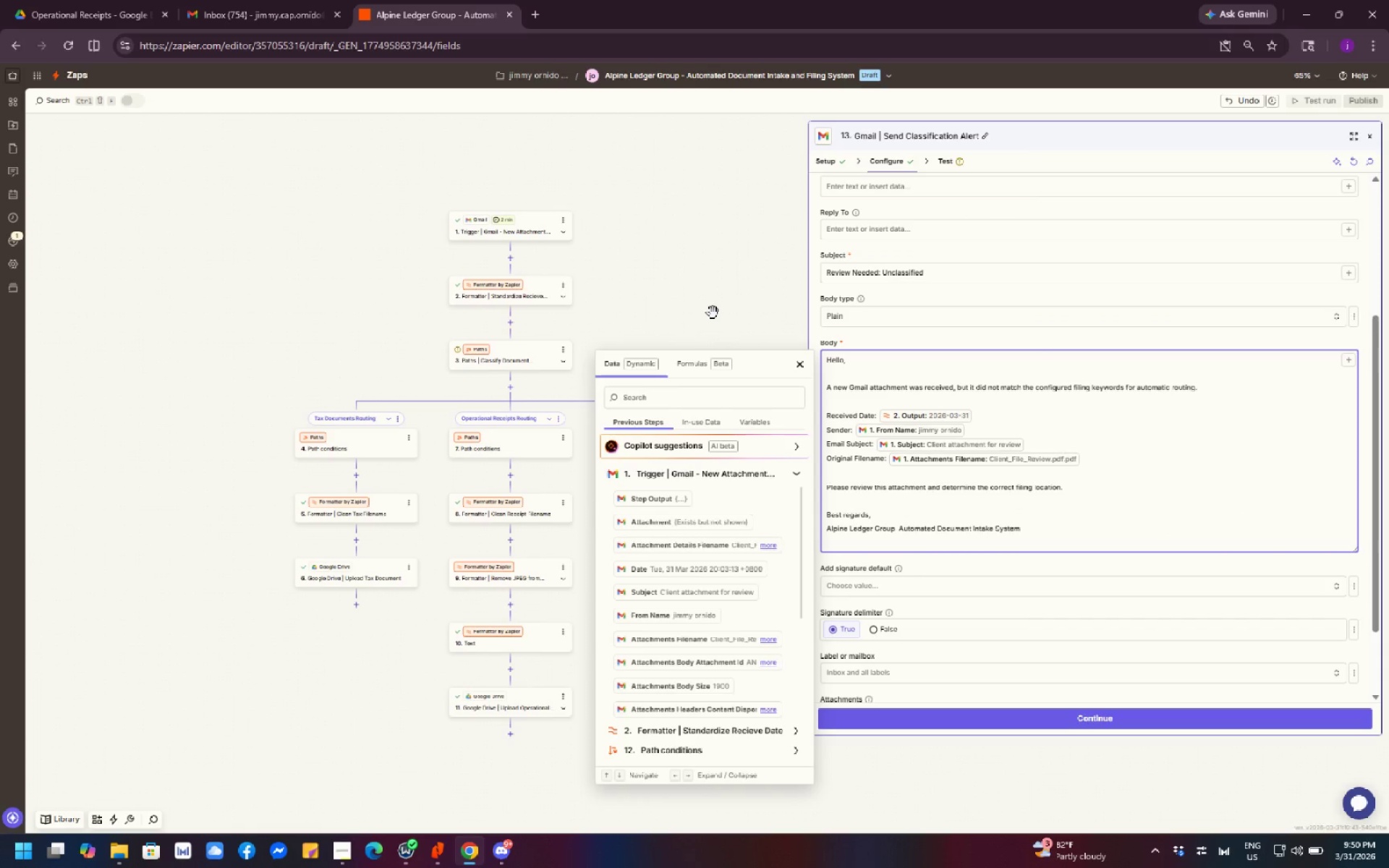 
left_click([713, 312])
 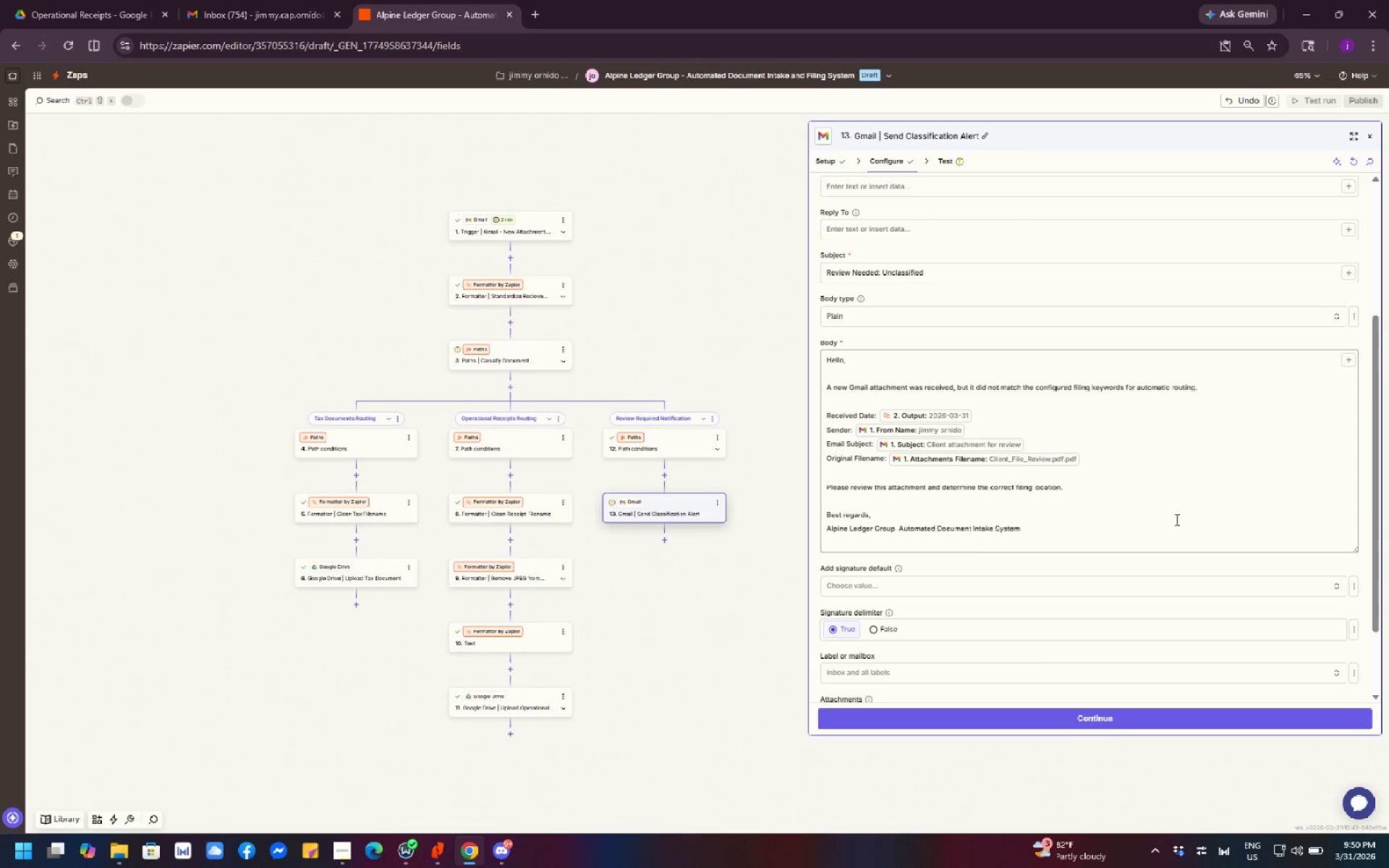 
wait(8.35)
 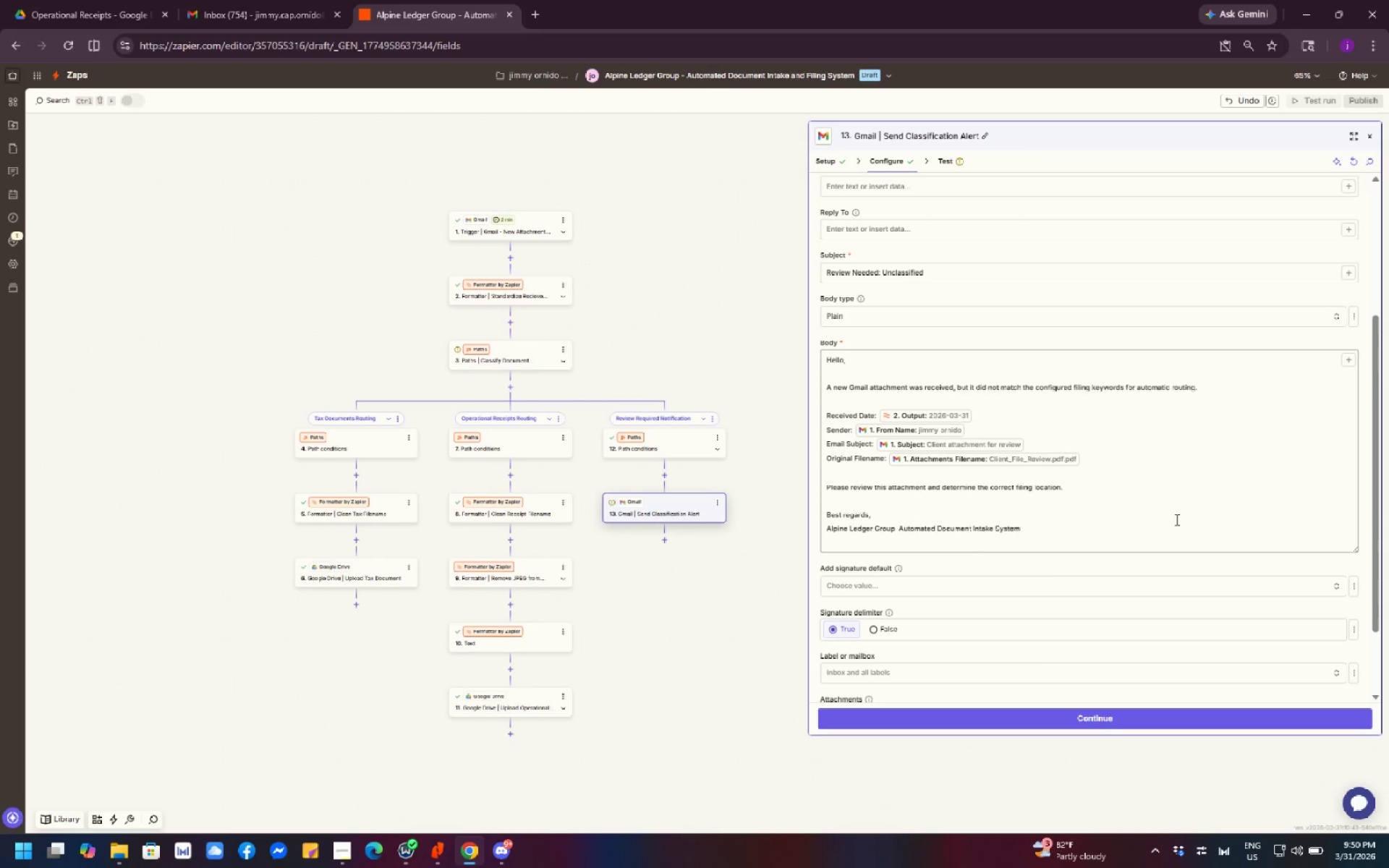 
mouse_move([668, 467])
 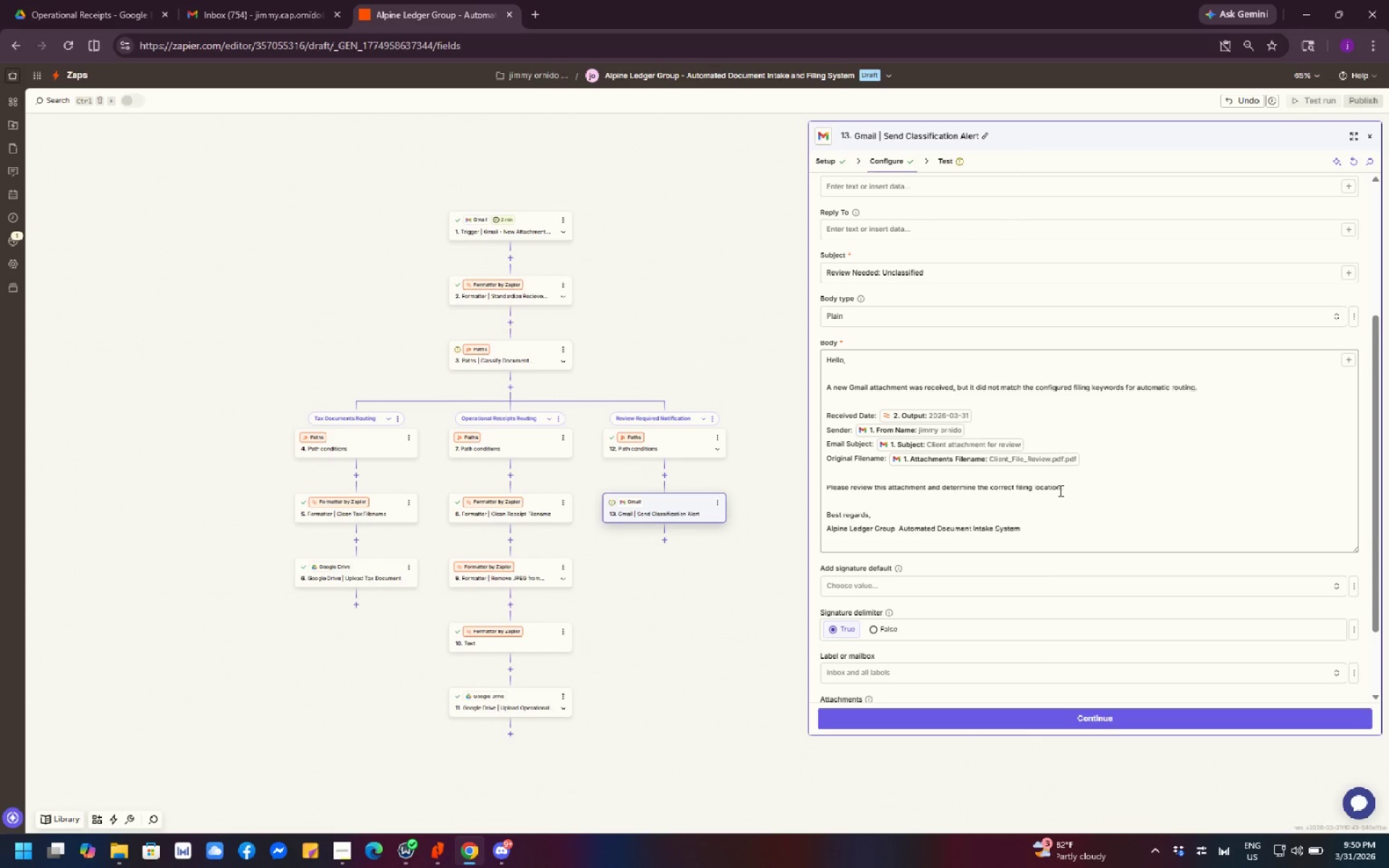 
wait(25.68)
 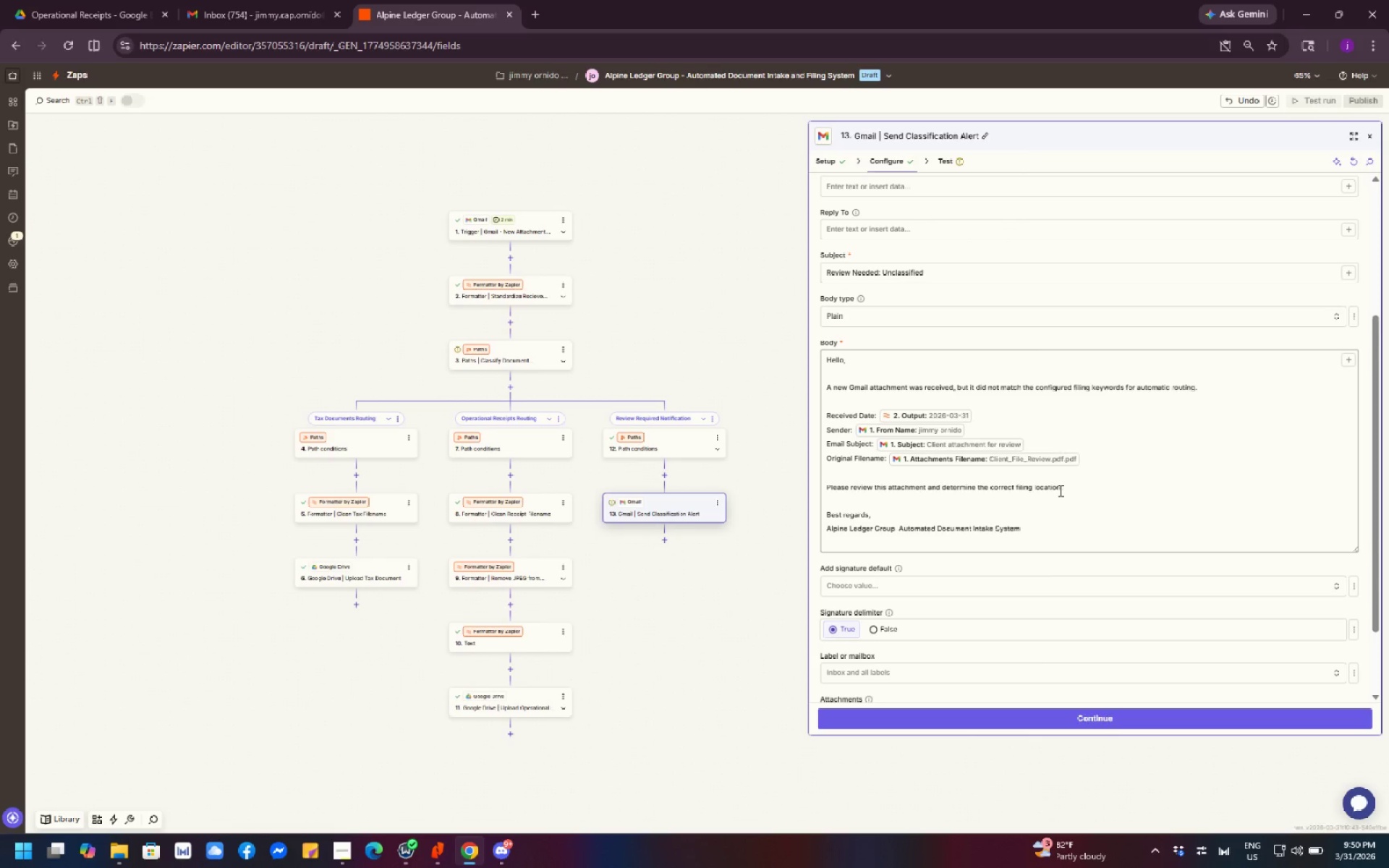 
scroll: coordinate [1081, 431], scroll_direction: down, amount: 3.0
 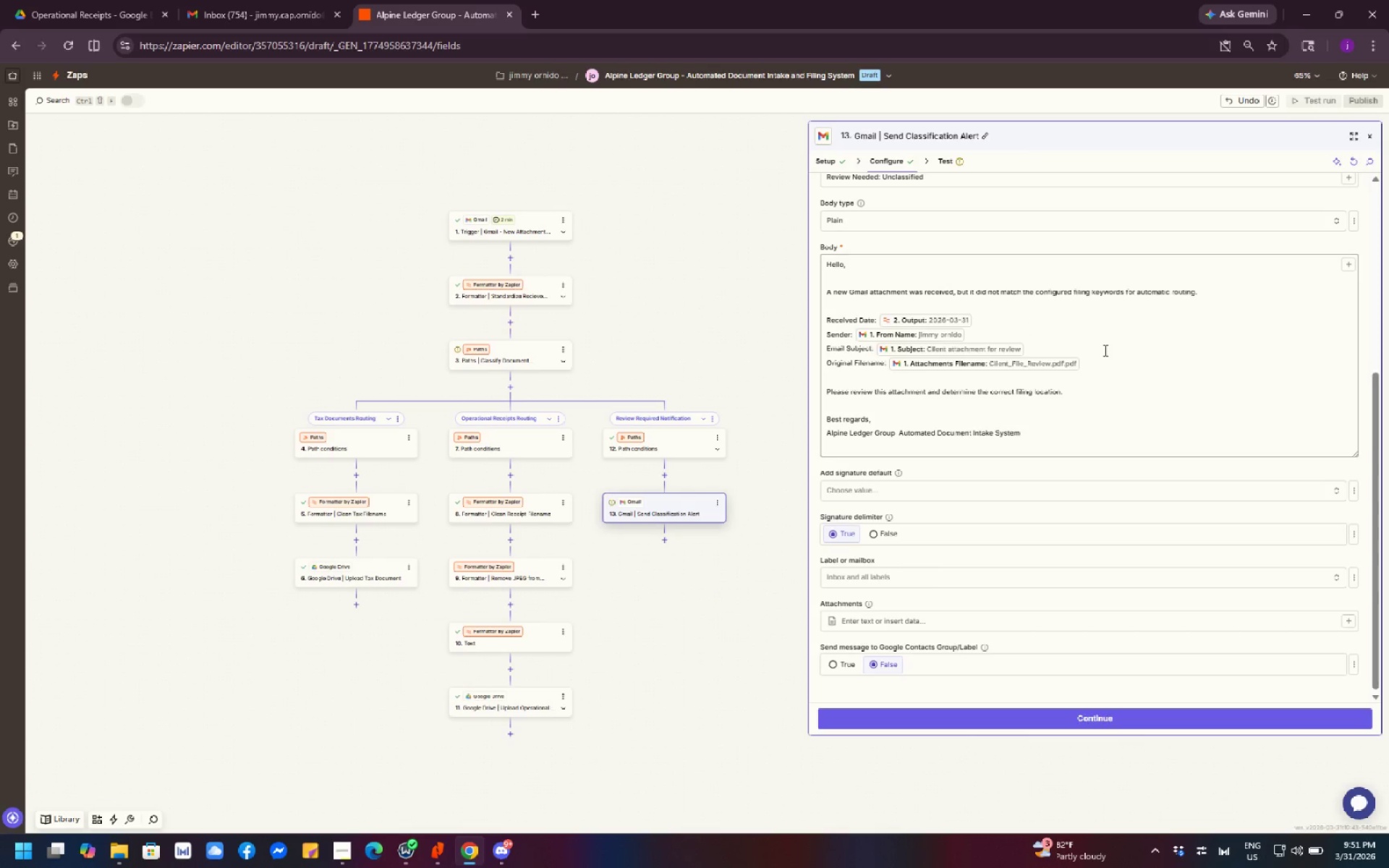 
wait(33.36)
 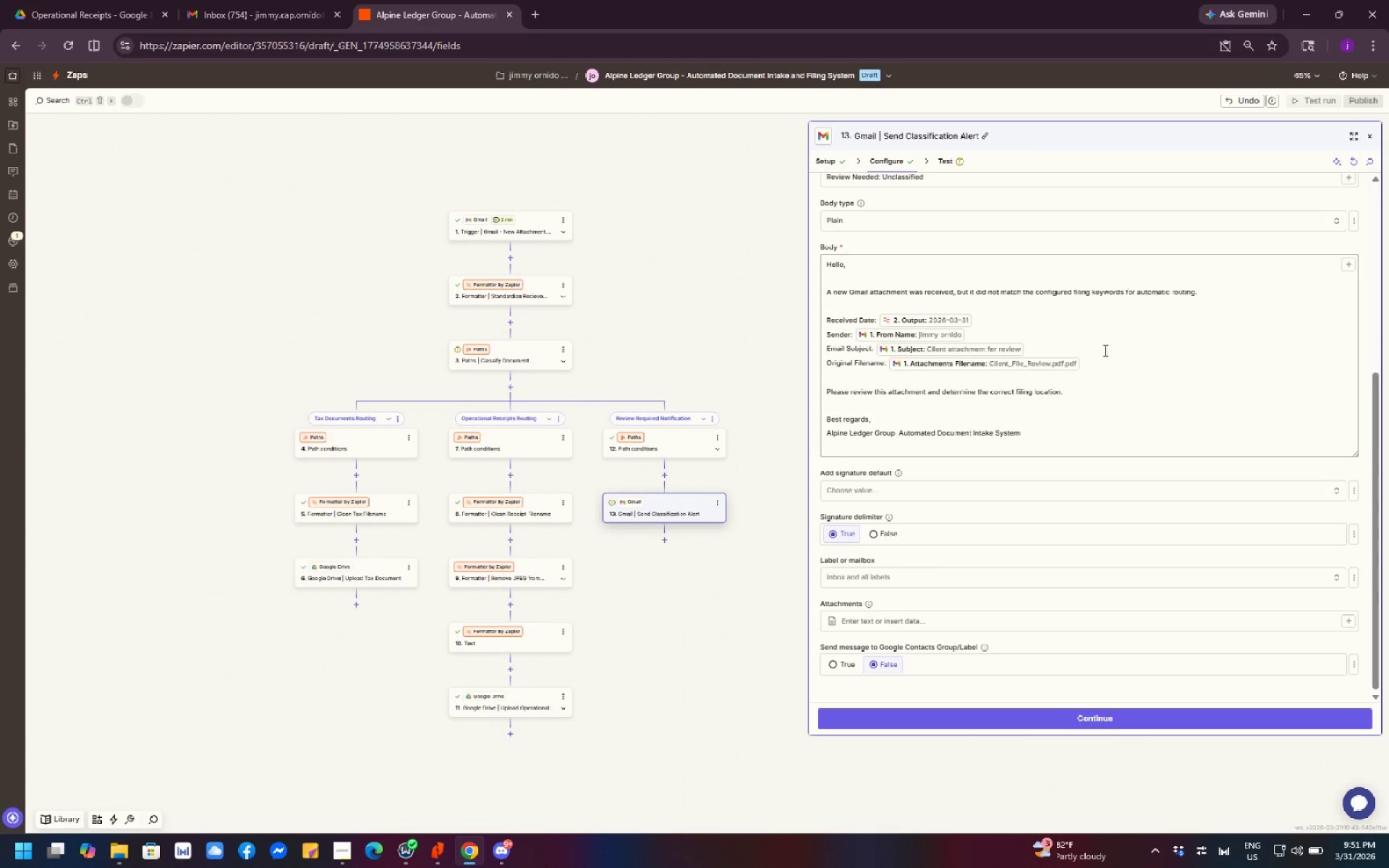 
scroll: coordinate [1086, 358], scroll_direction: up, amount: 1.0
 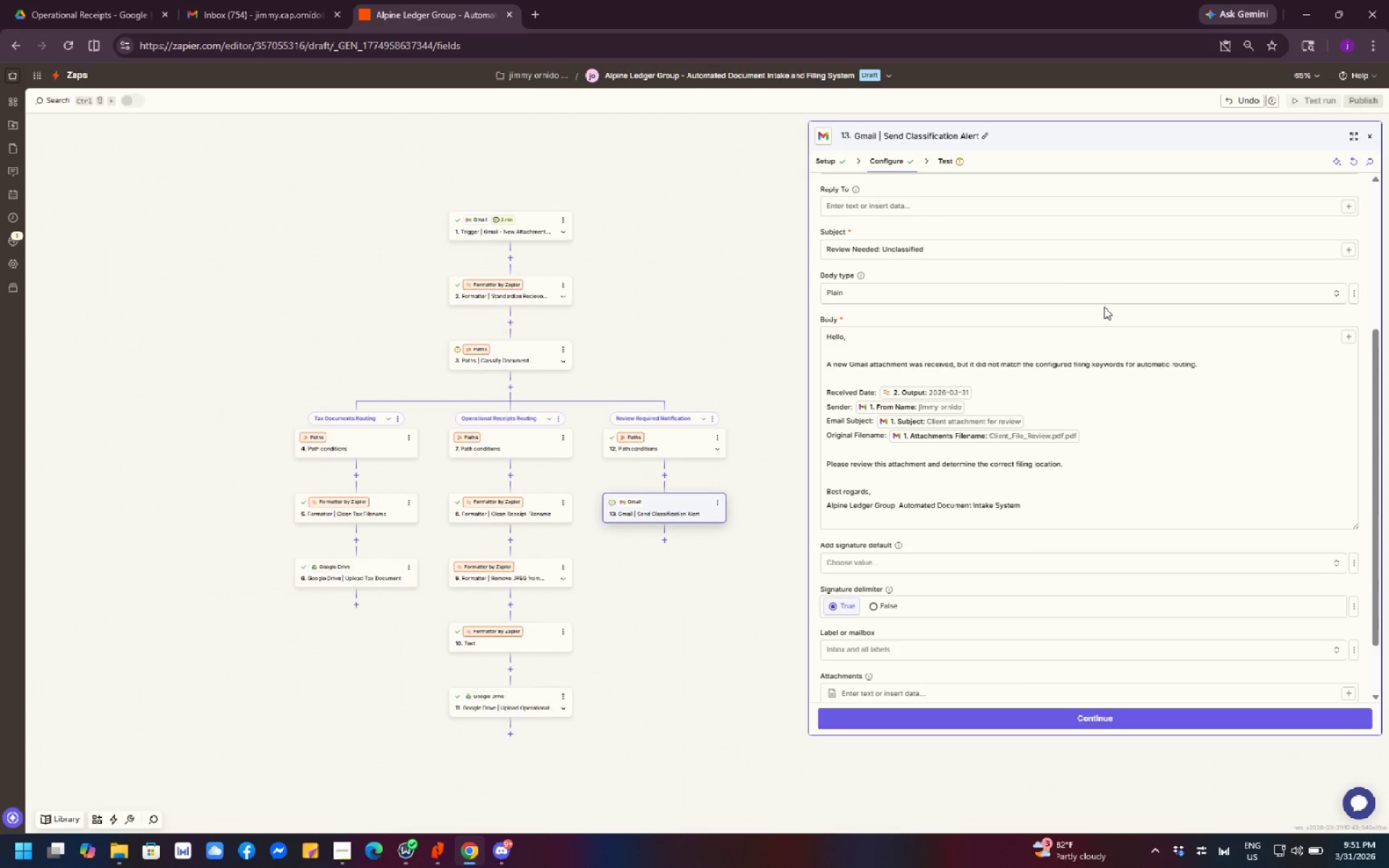 
wait(11.91)
 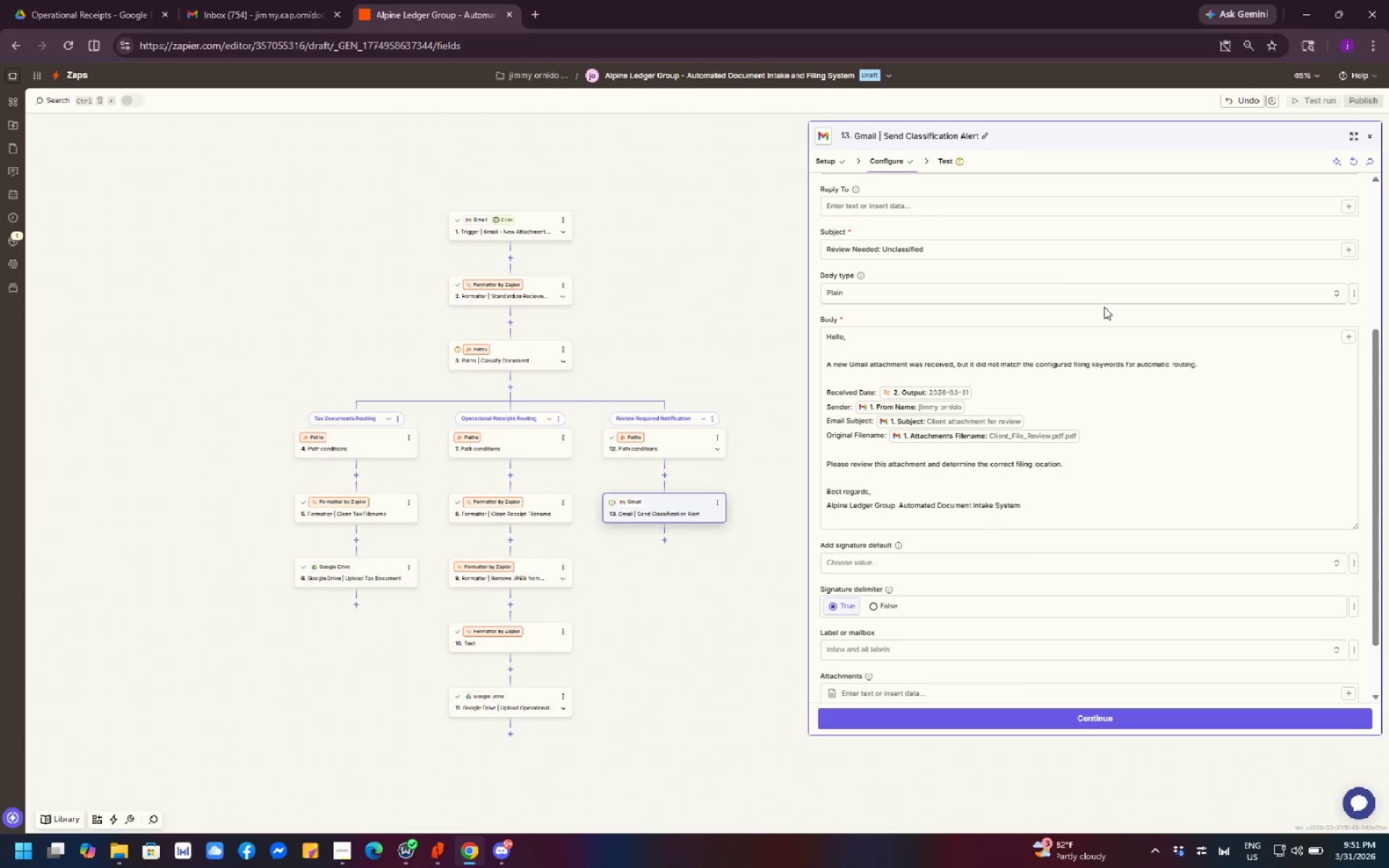 
left_click([971, 248])
 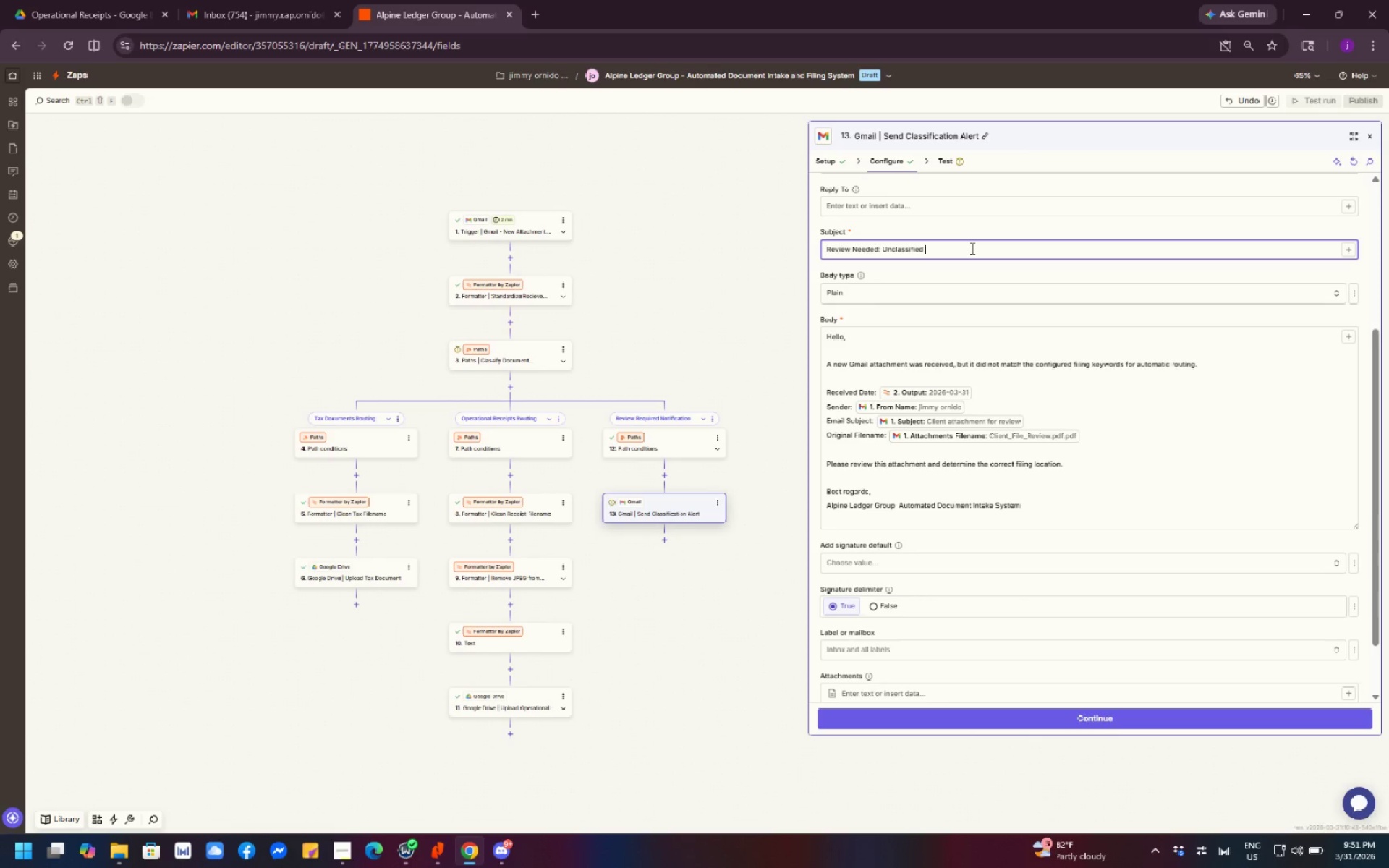 
type(Client Attachment)
 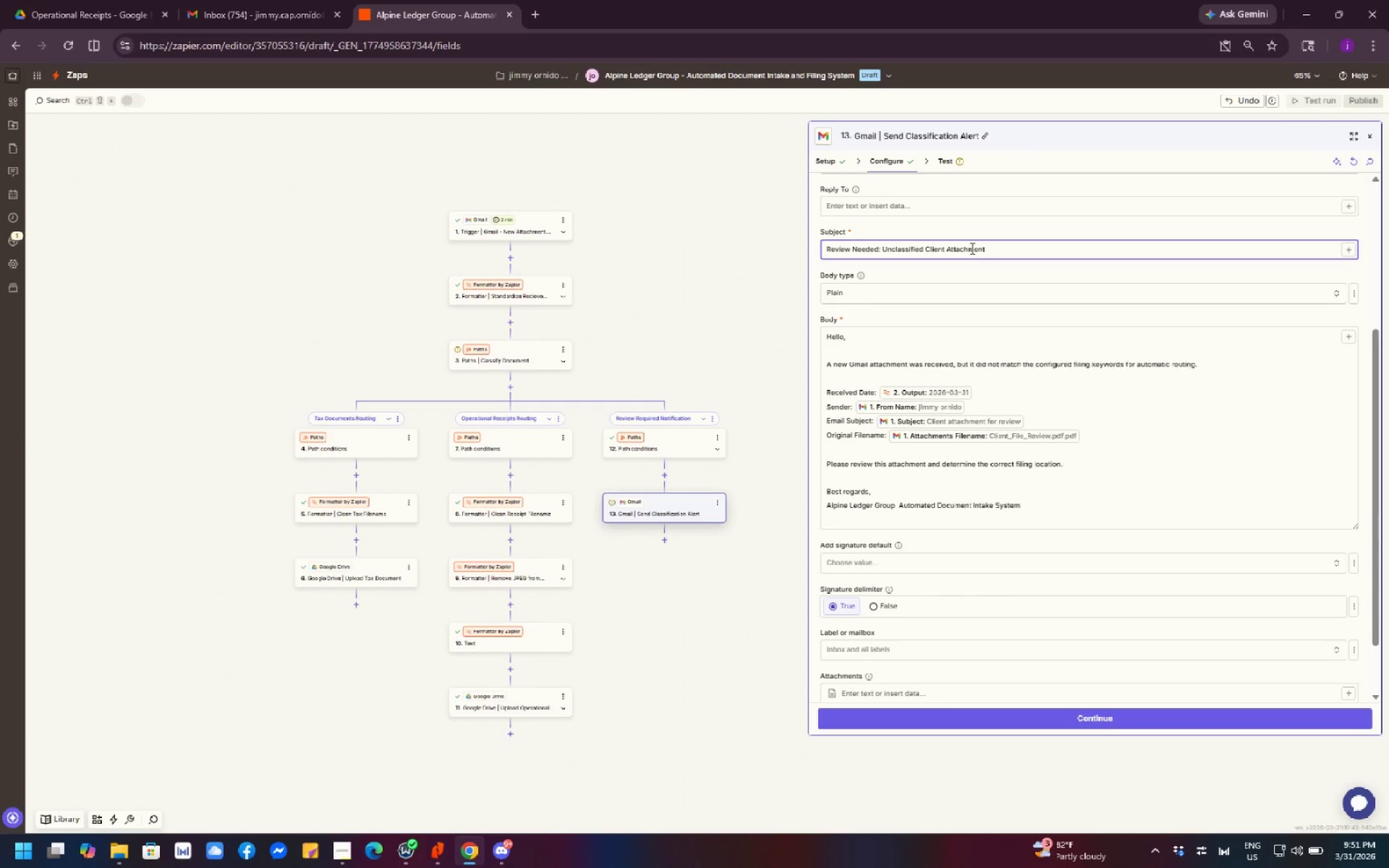 
left_click([1042, 218])
 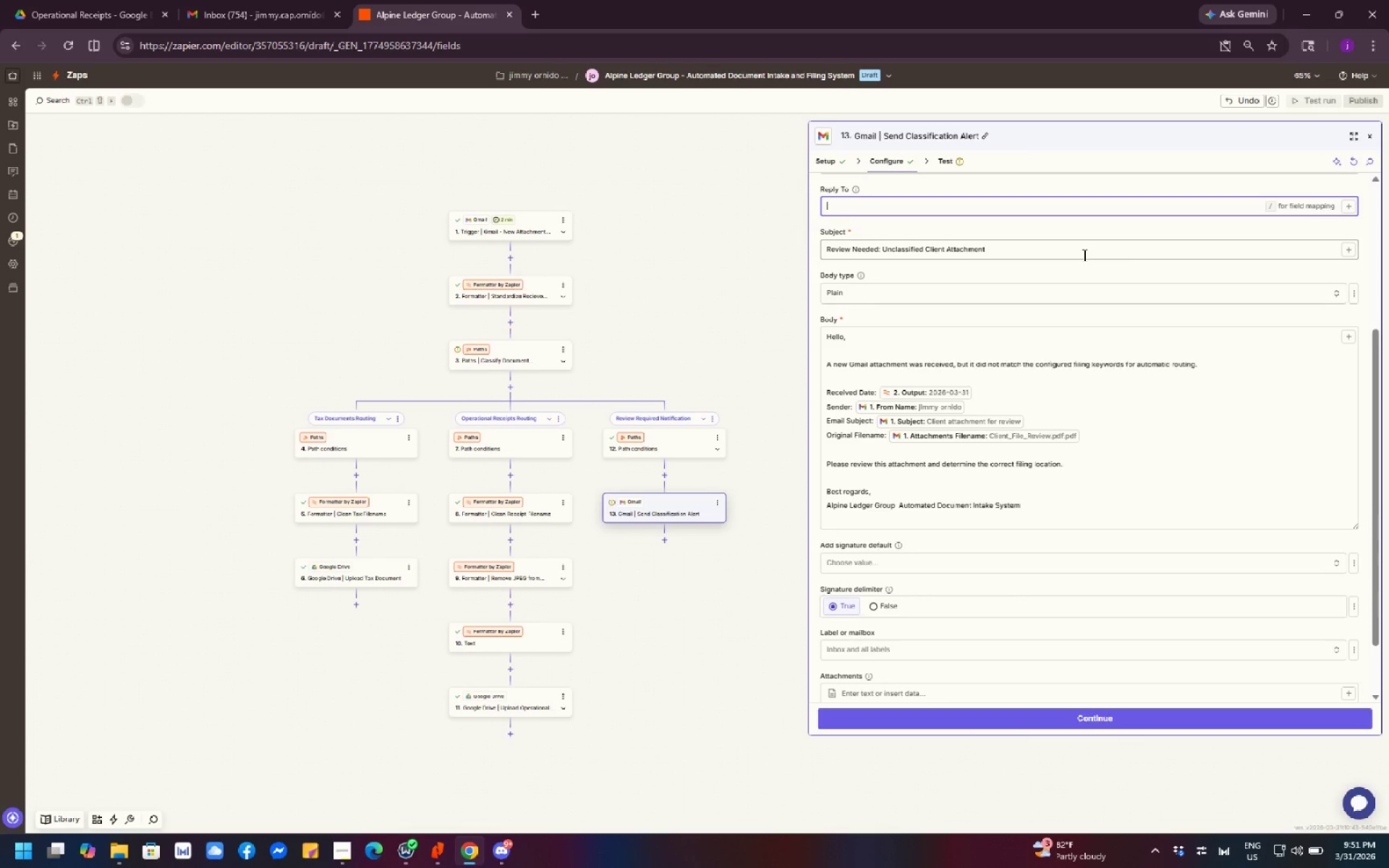 
wait(6.05)
 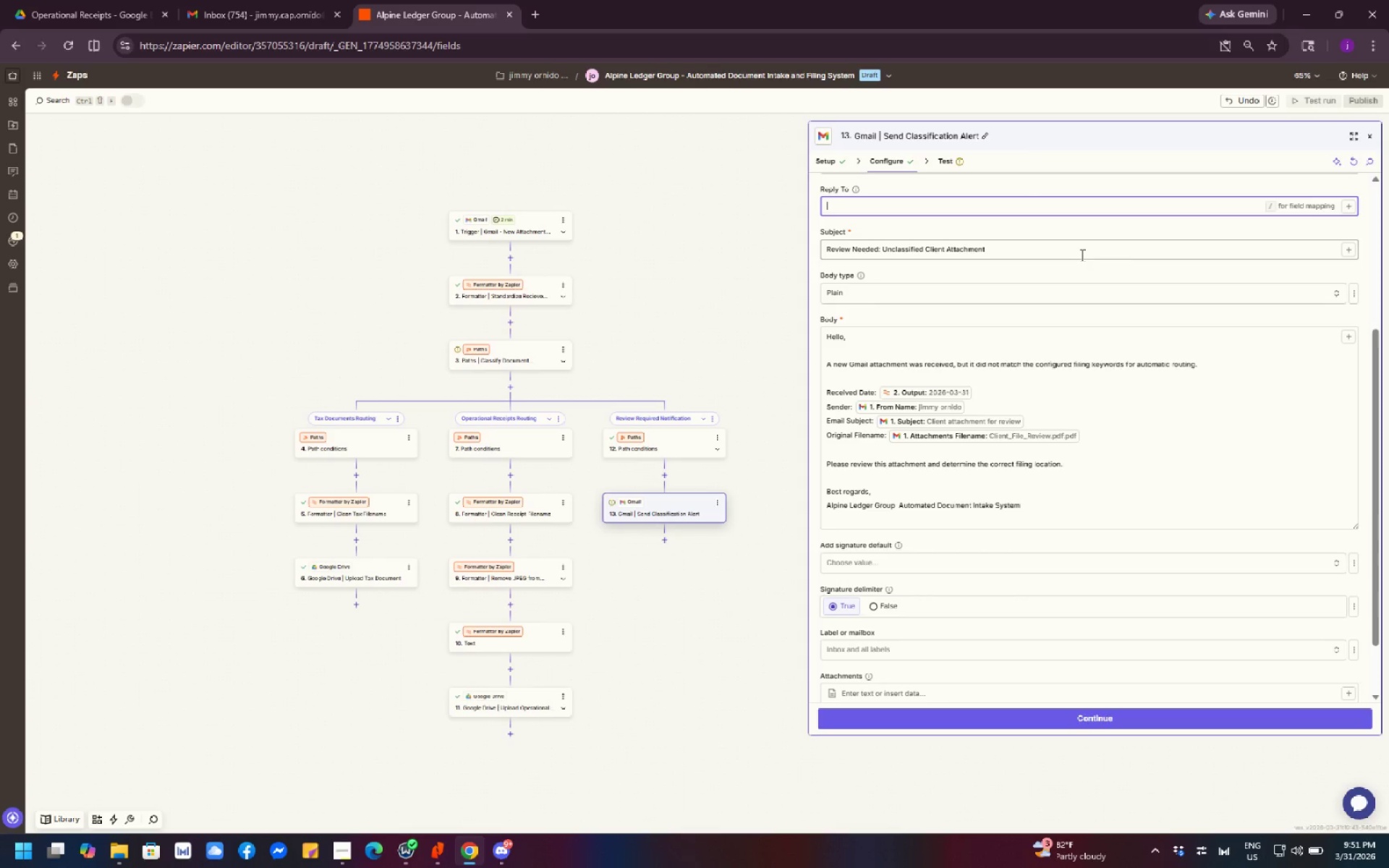 
scroll: coordinate [945, 284], scroll_direction: down, amount: 1.0
 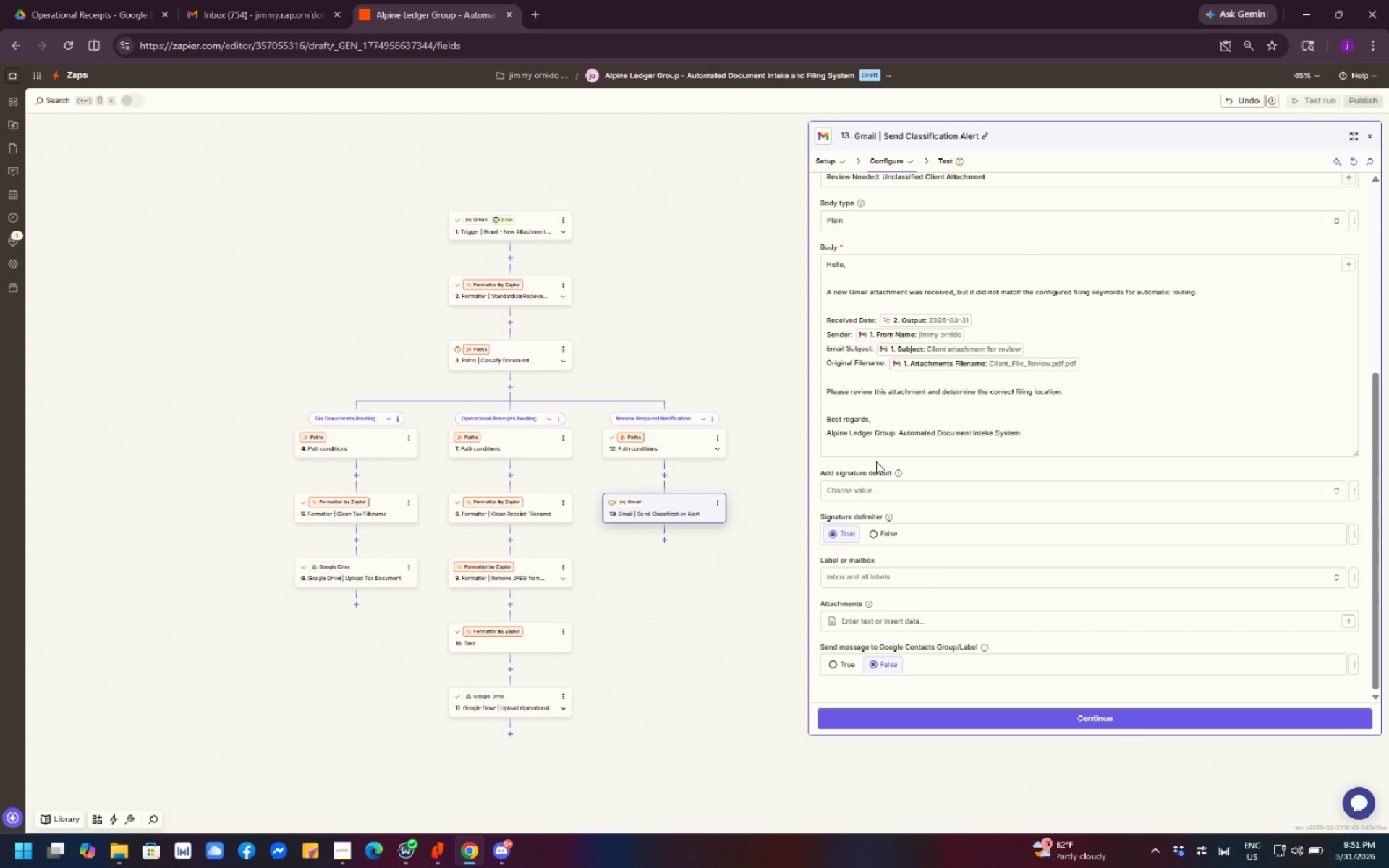 
wait(13.78)
 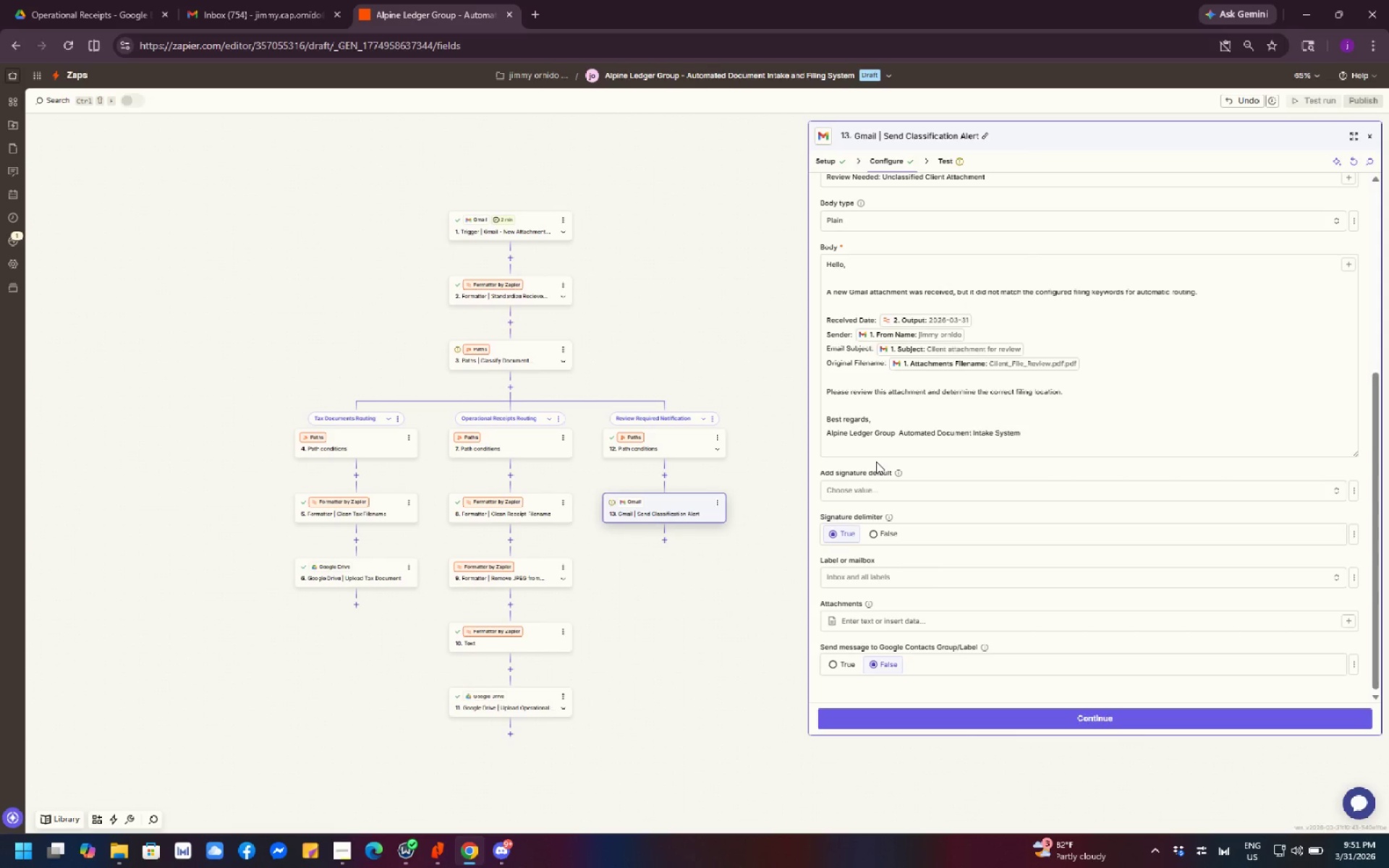 
scroll: coordinate [1033, 471], scroll_direction: up, amount: 1.0
 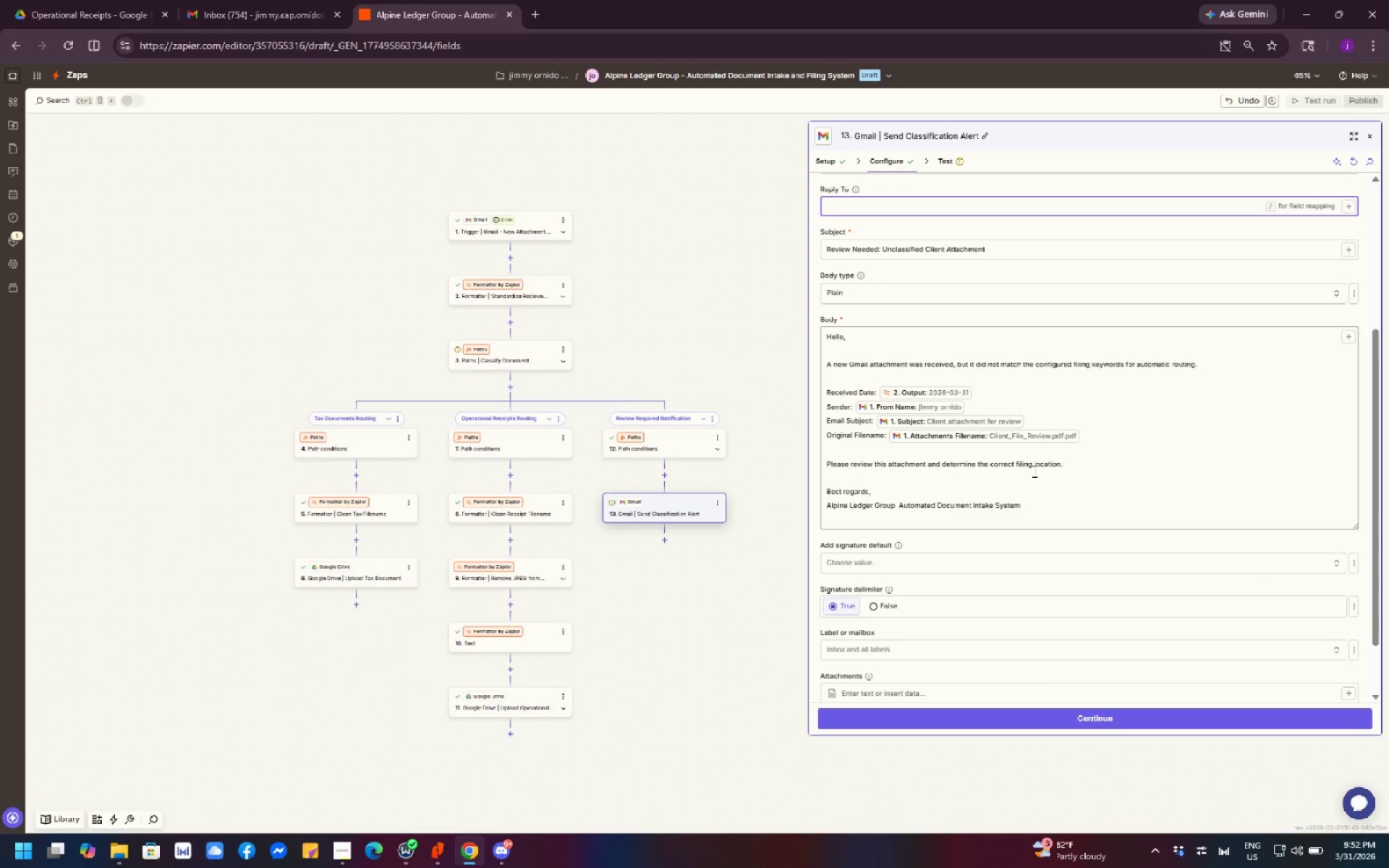 
scroll: coordinate [1033, 471], scroll_direction: down, amount: 2.0
 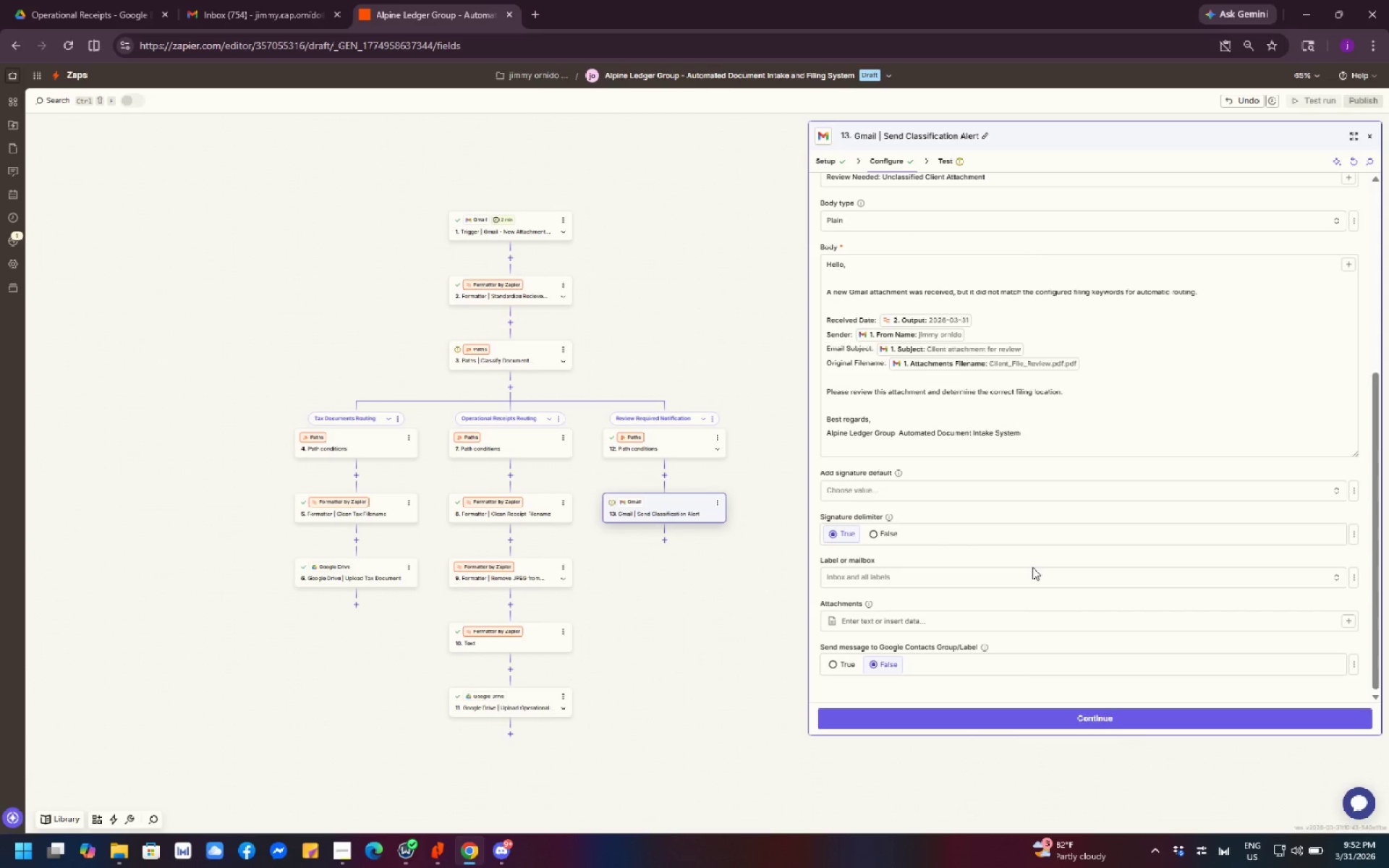 
left_click([1090, 715])
 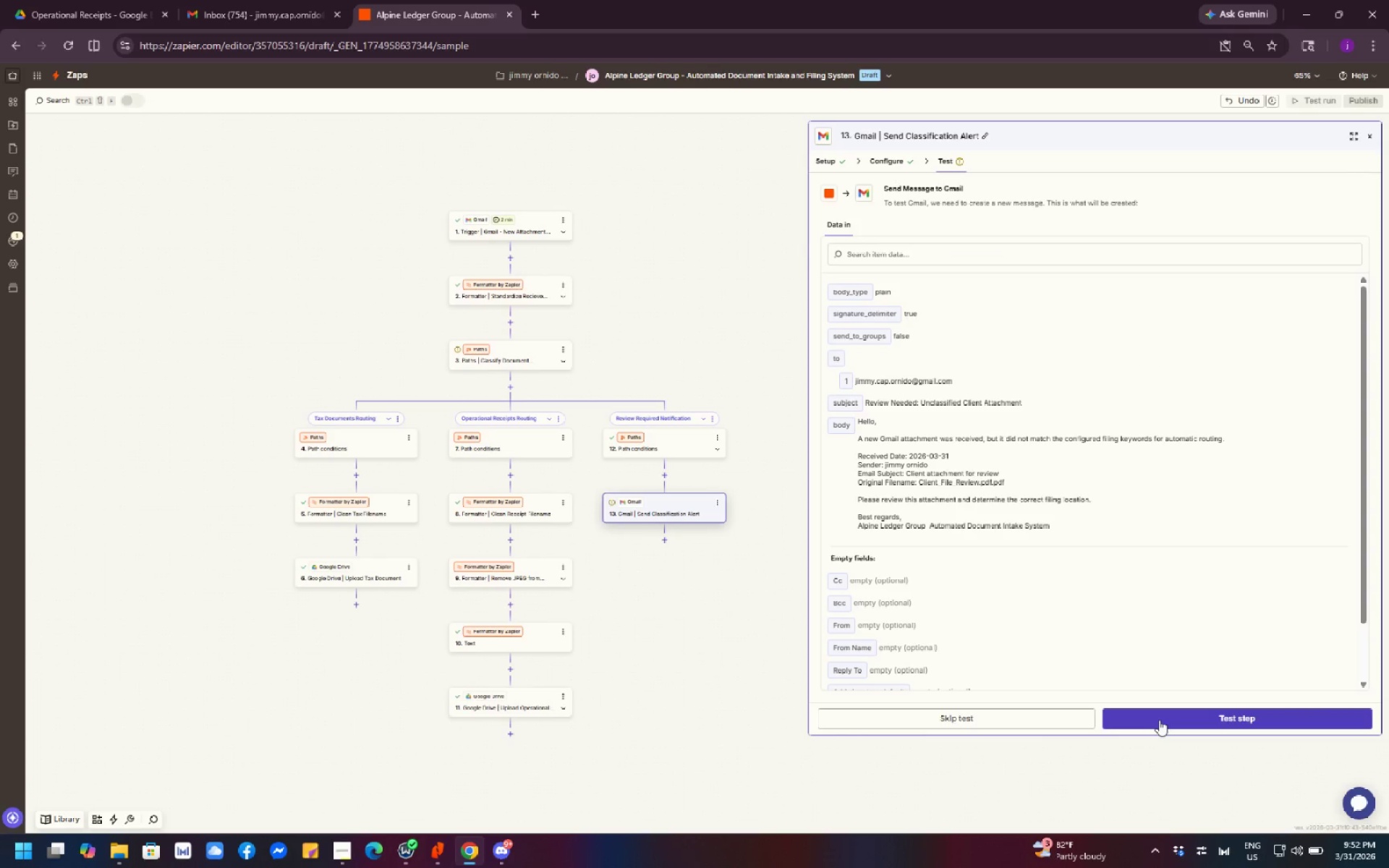 
left_click([1159, 720])
 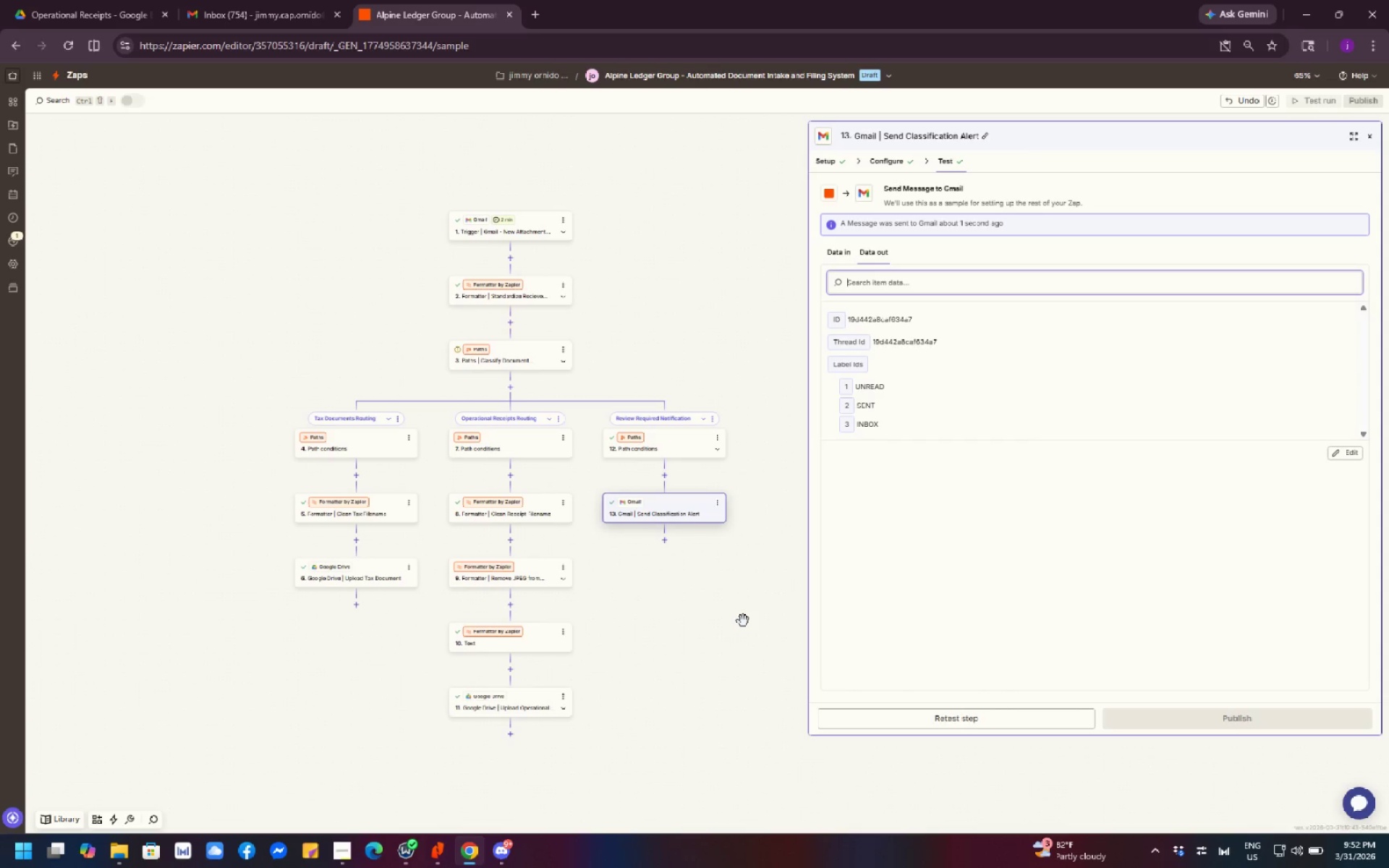 
wait(10.39)
 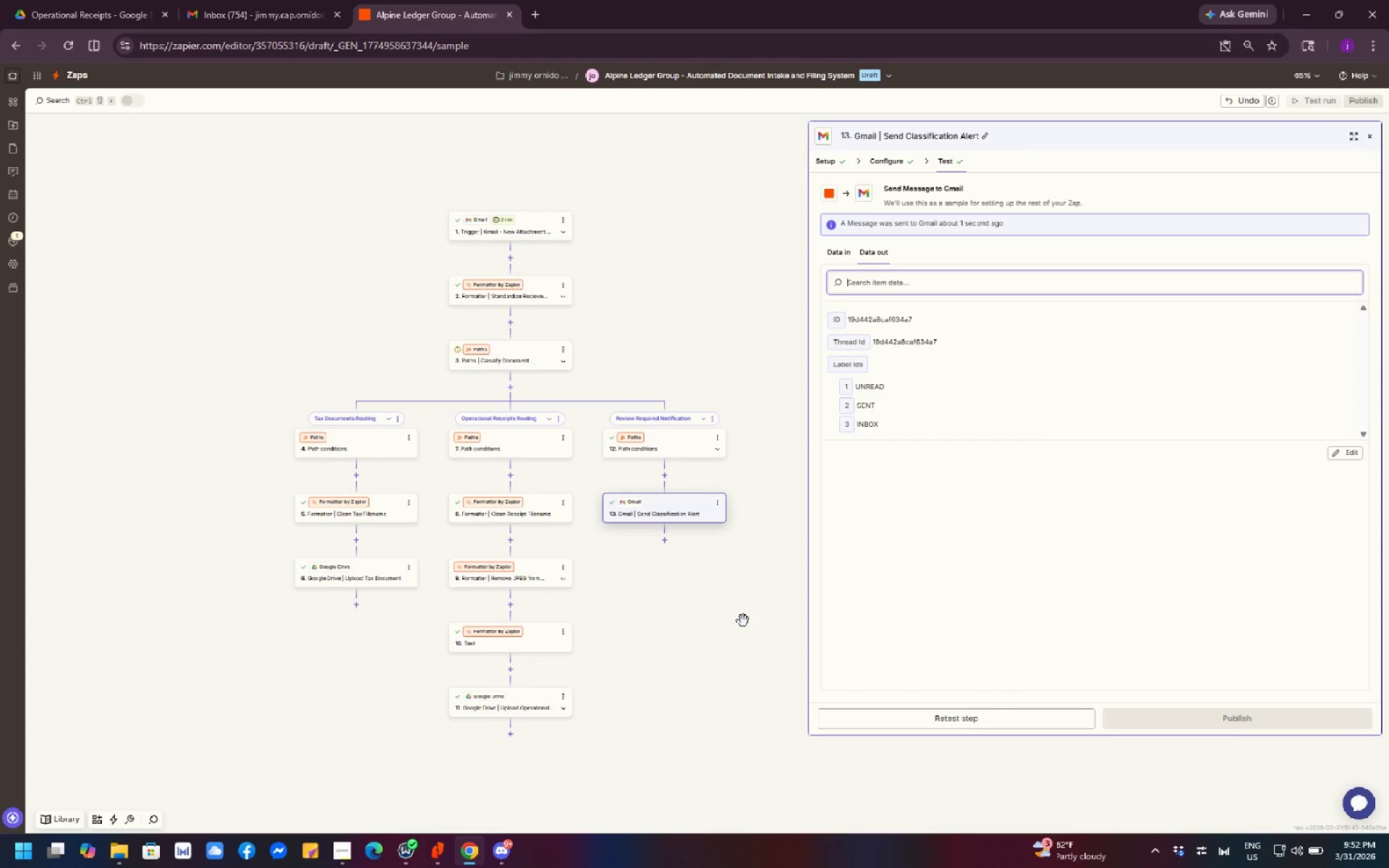 
left_click([207, 17])
 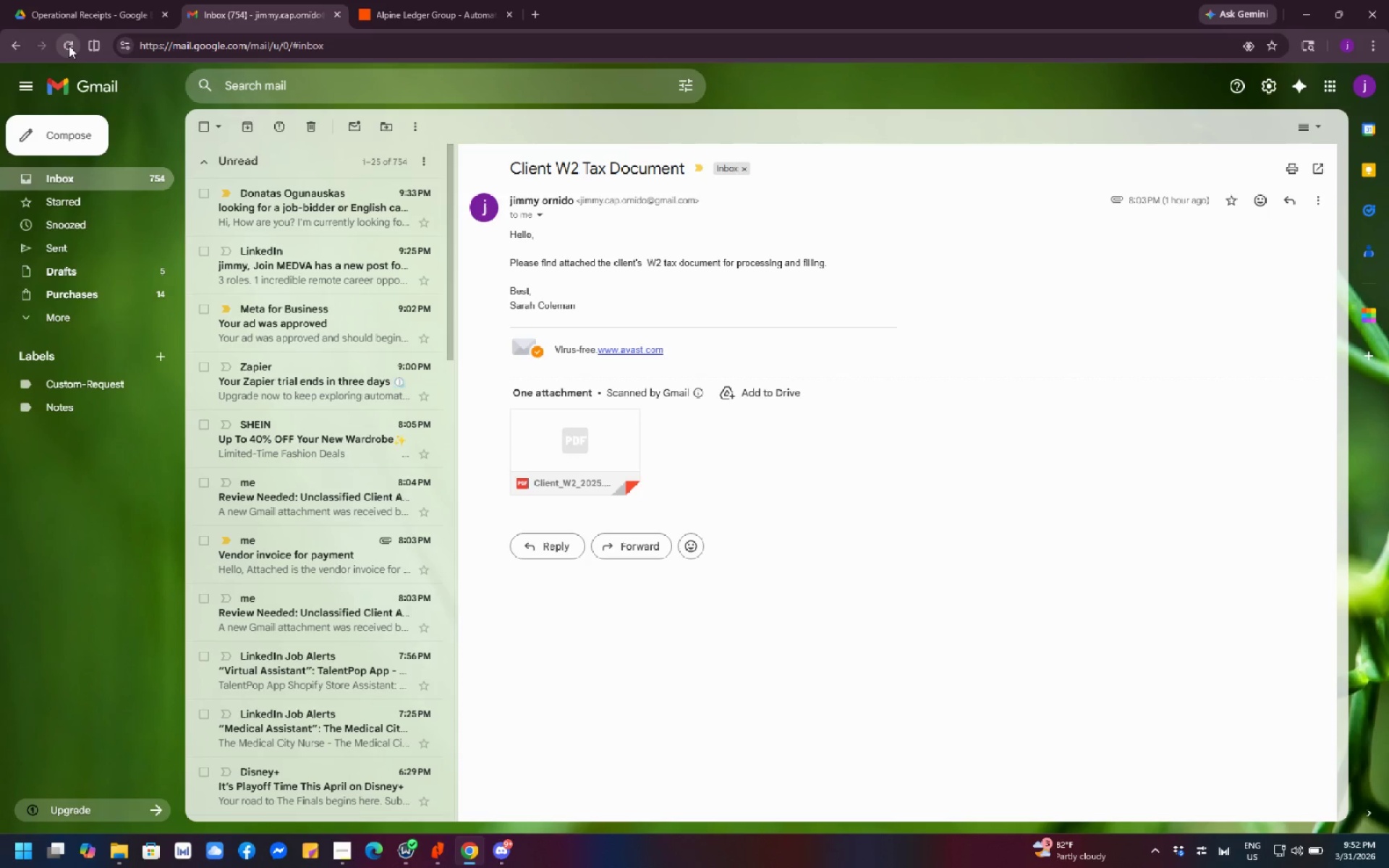 
left_click([69, 46])
 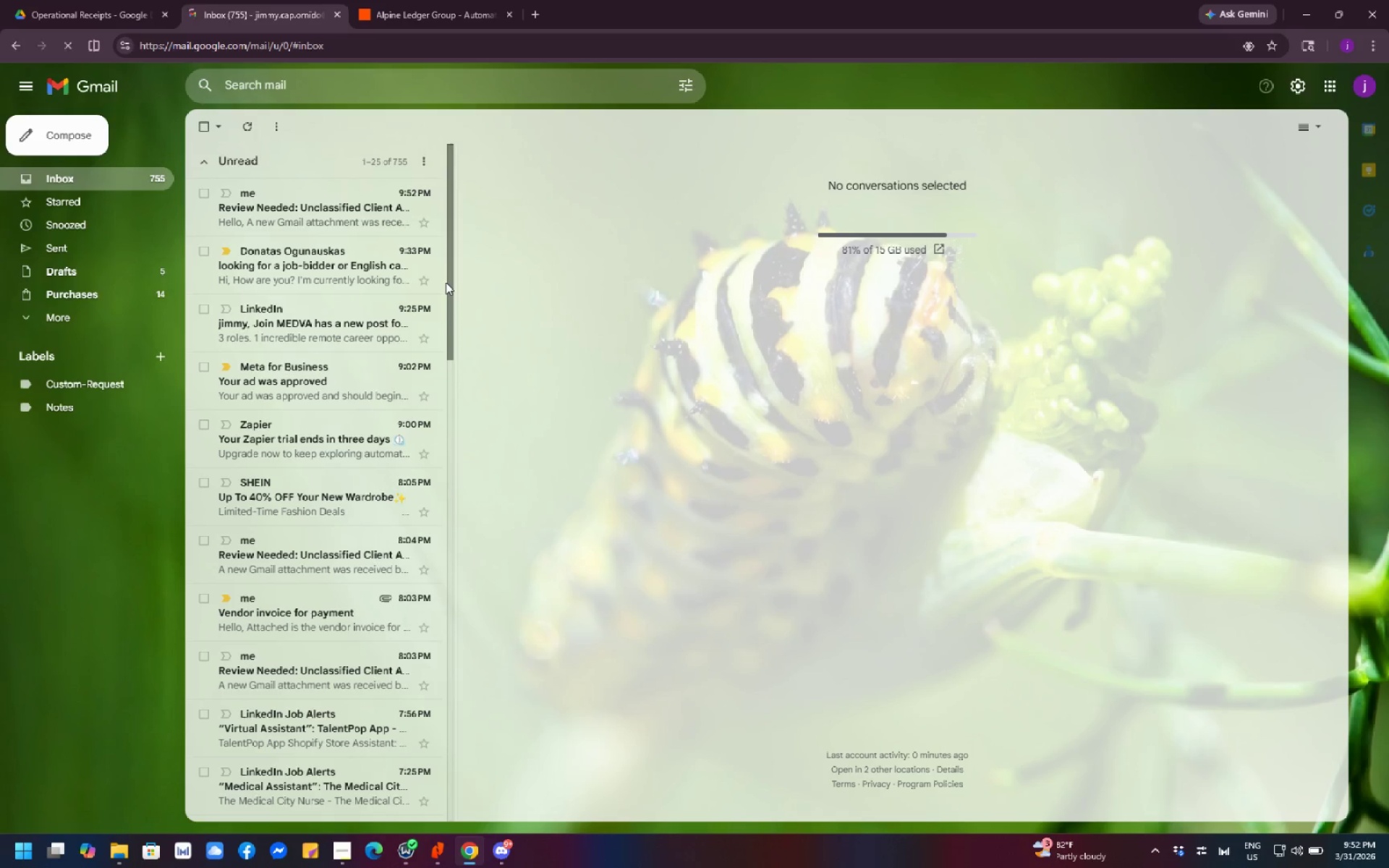 
wait(5.69)
 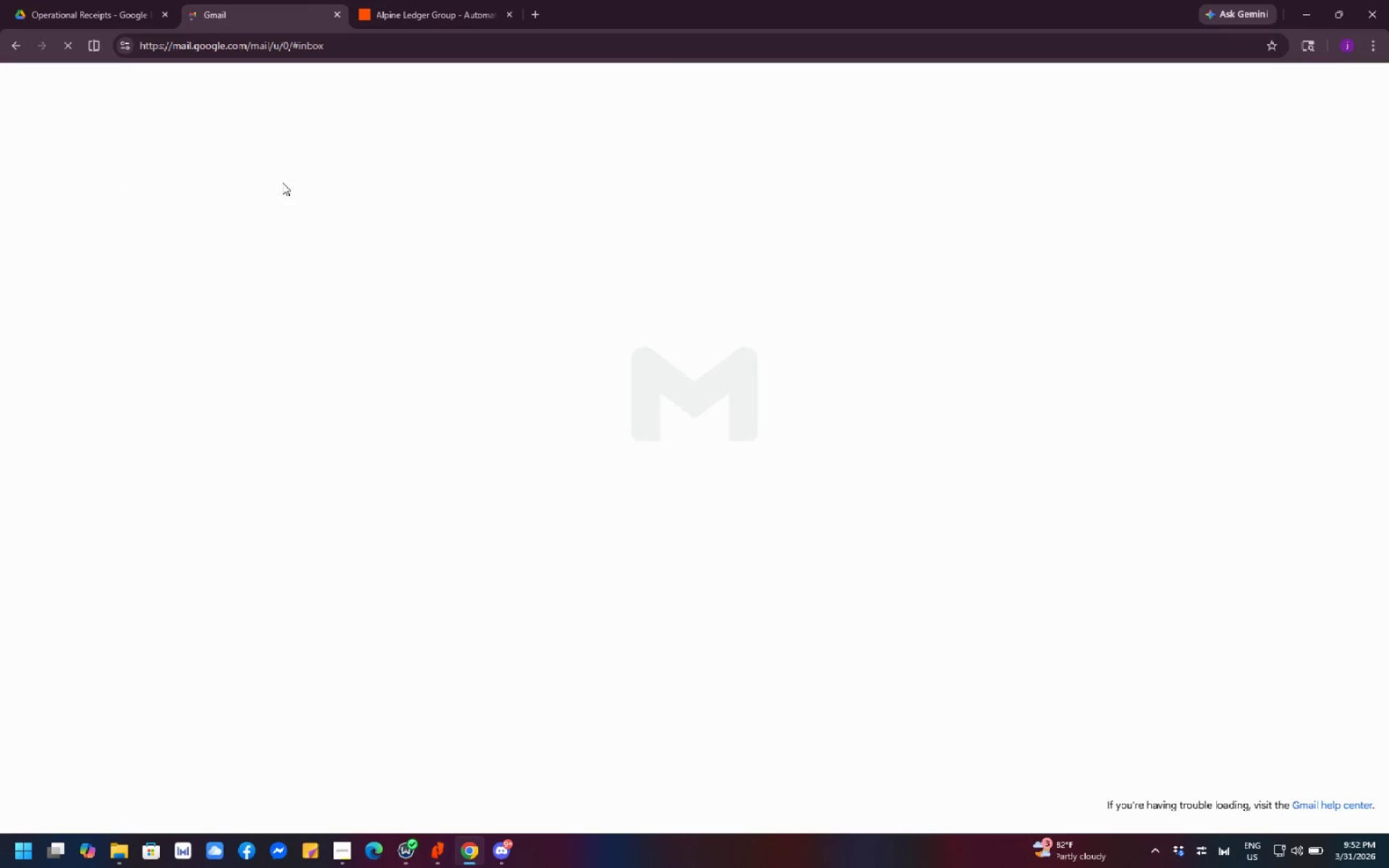 
left_click([359, 206])
 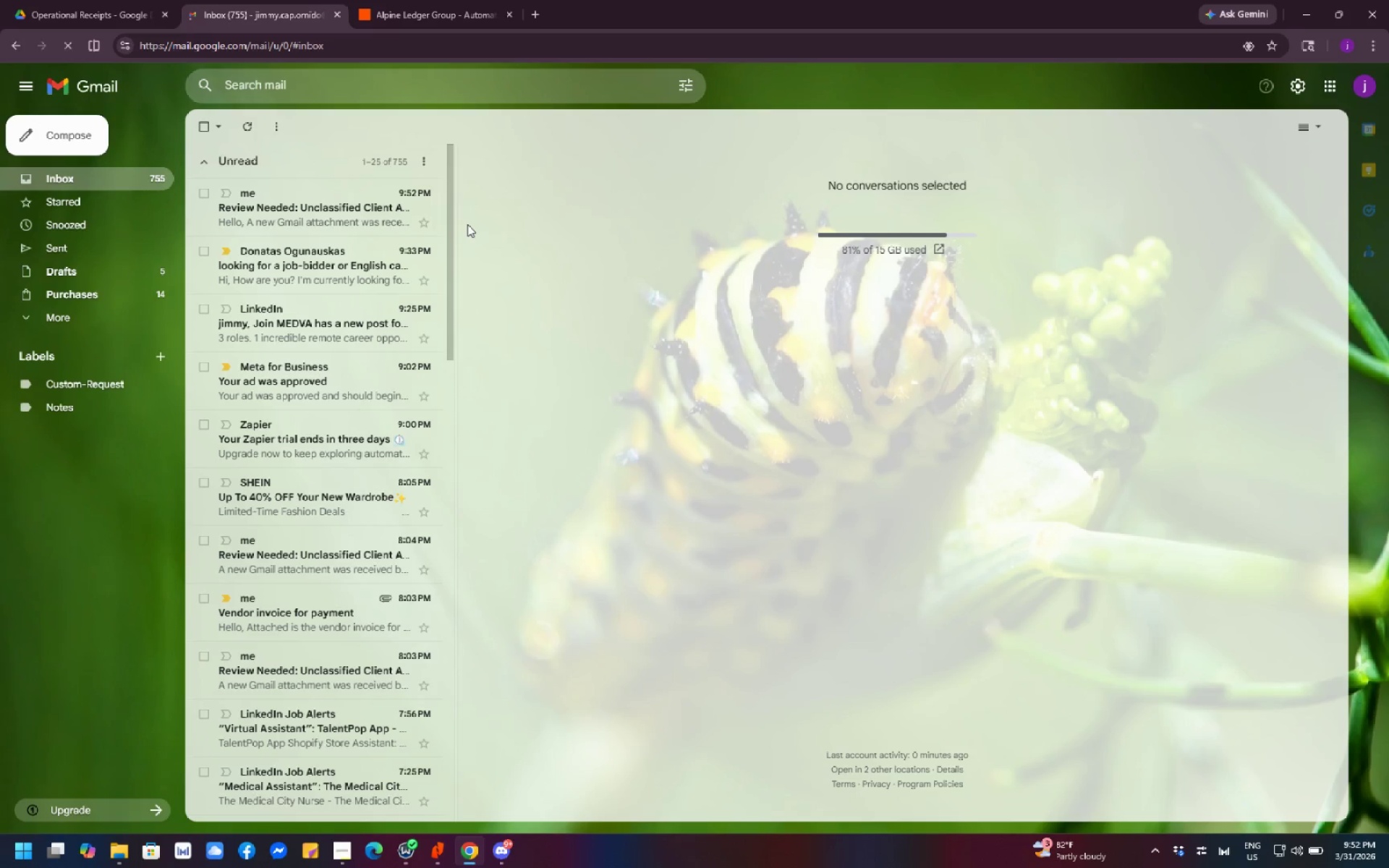 
left_click([313, 213])
 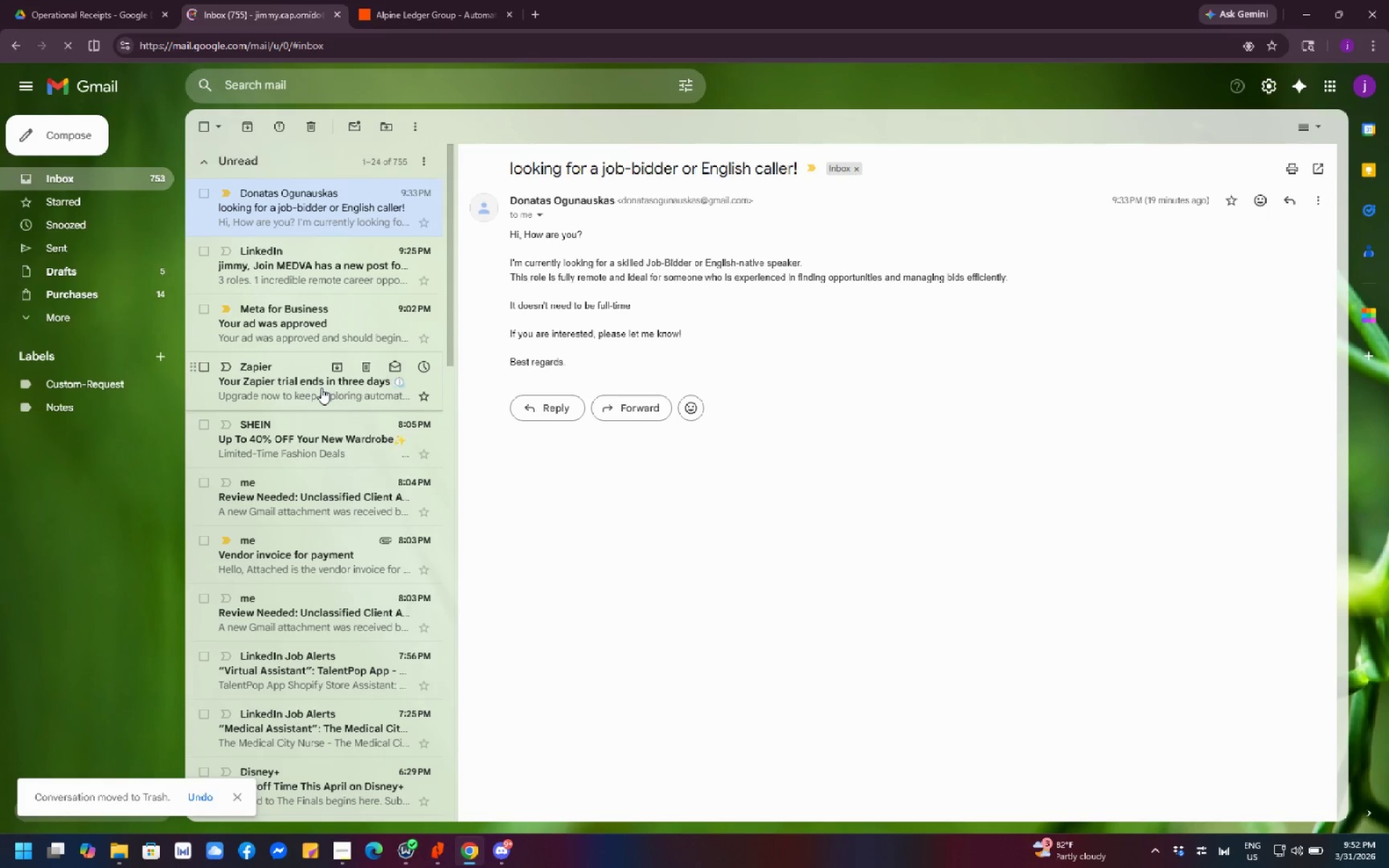 
wait(19.22)
 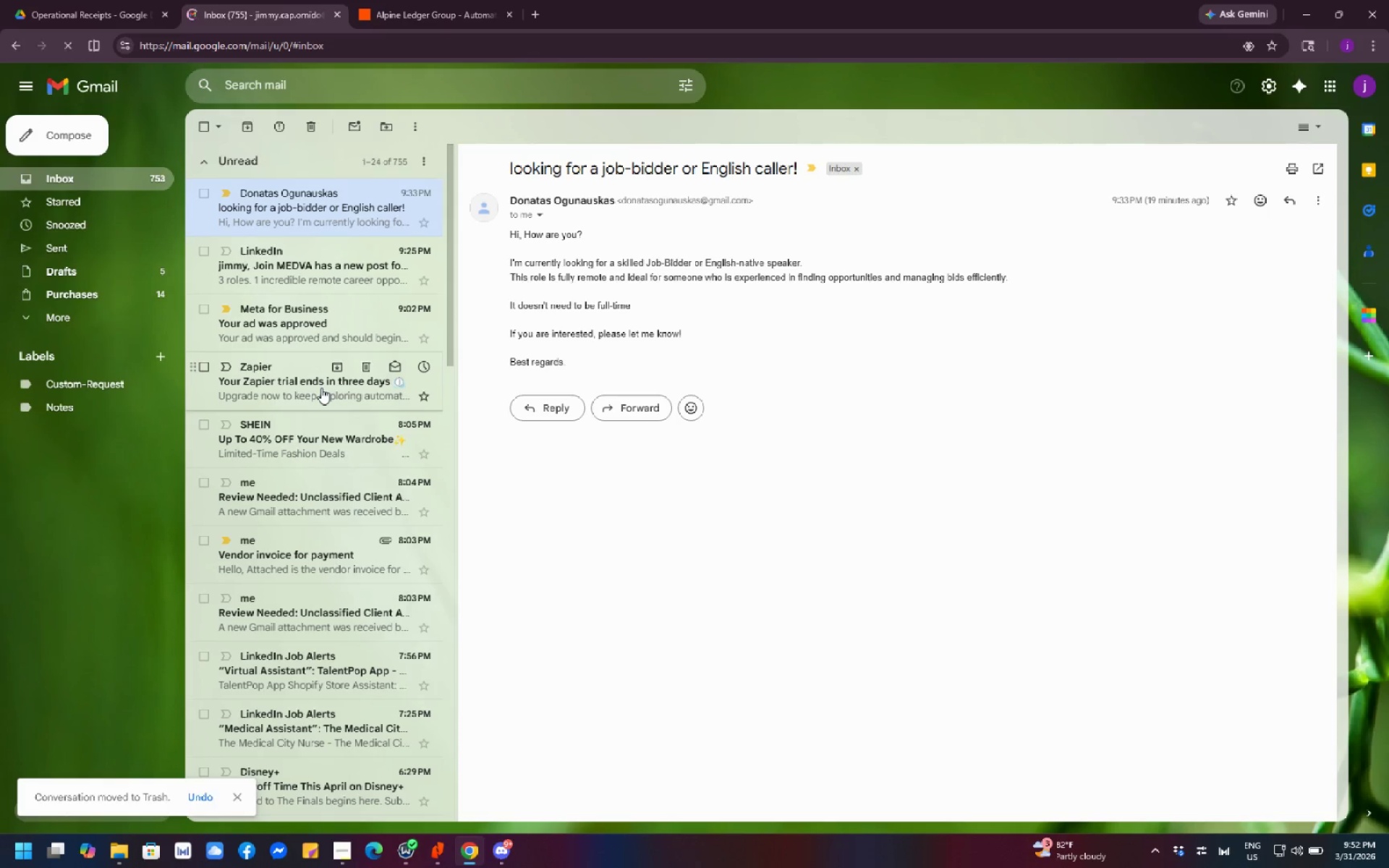 
scroll: coordinate [306, 248], scroll_direction: up, amount: 12.0
 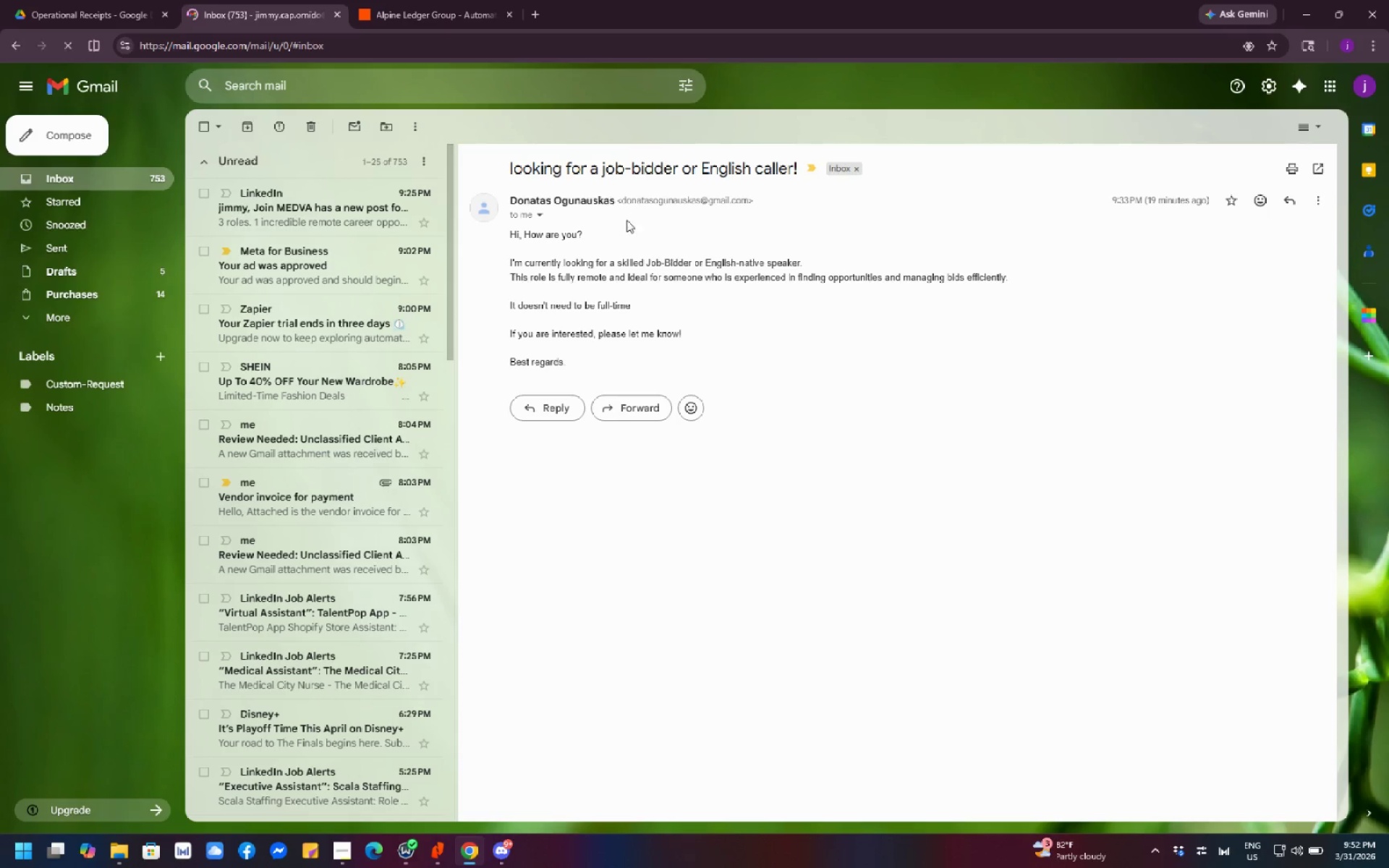 
left_click([934, 364])
 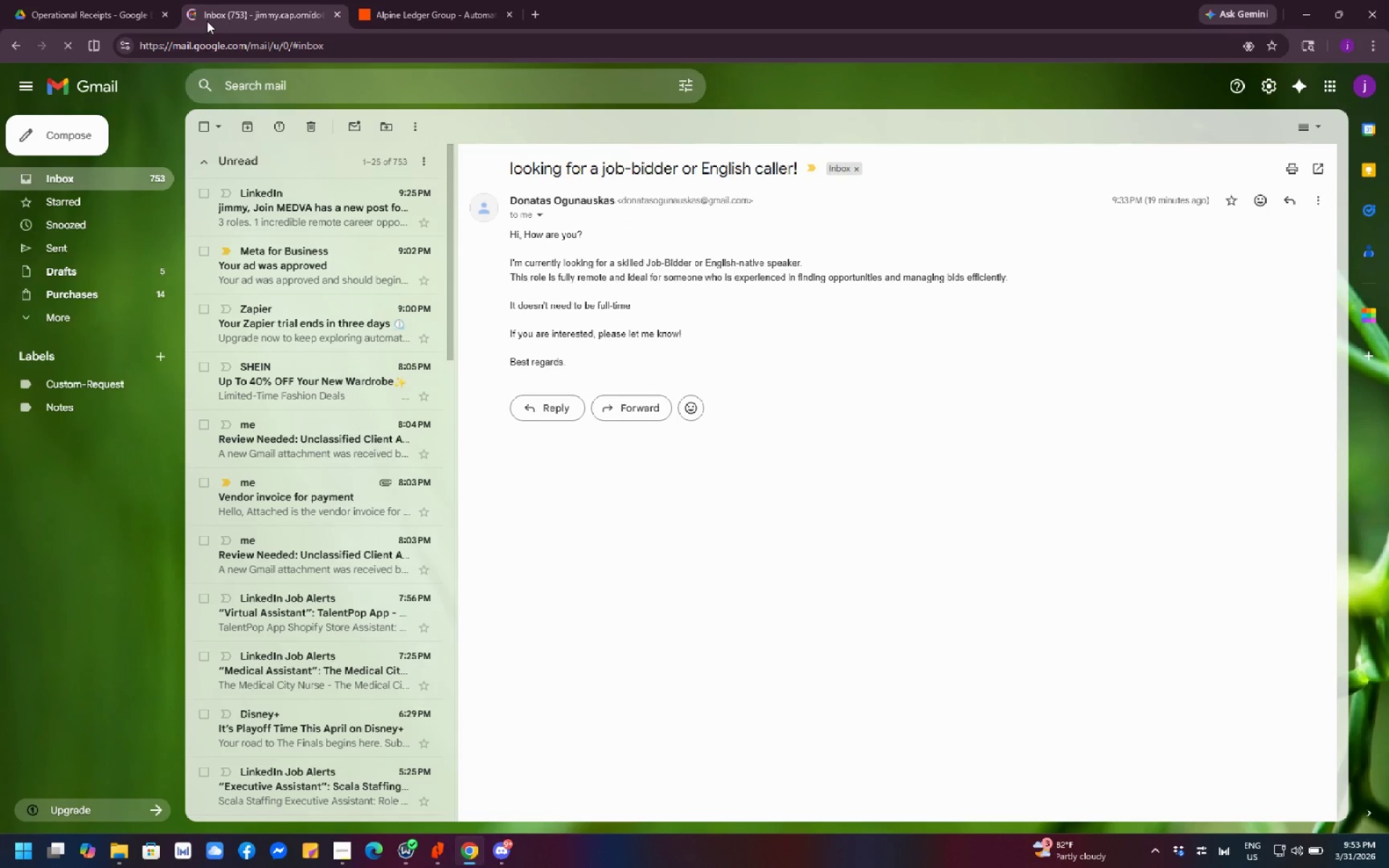 
left_click([92, 195])
 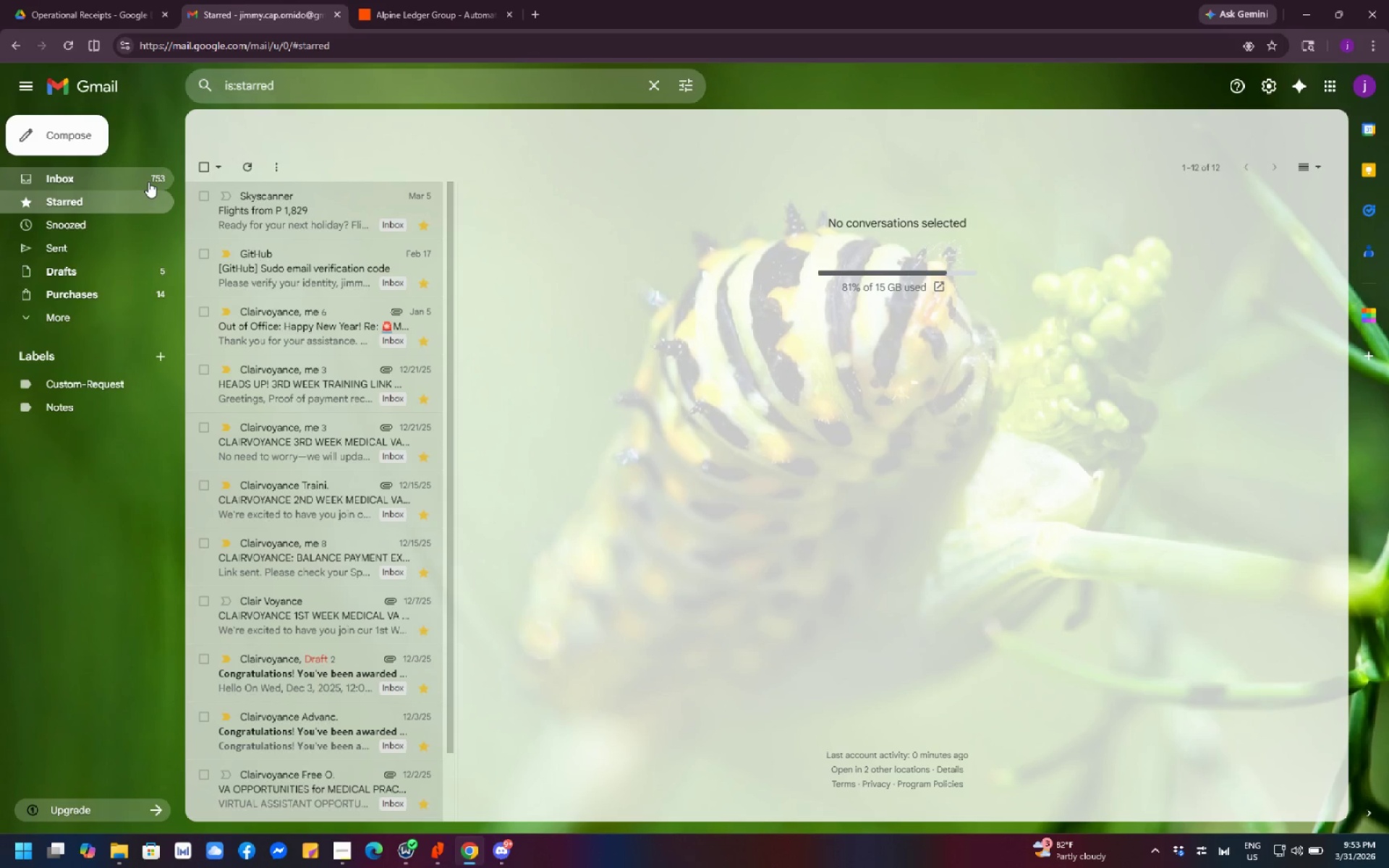 
left_click([93, 181])
 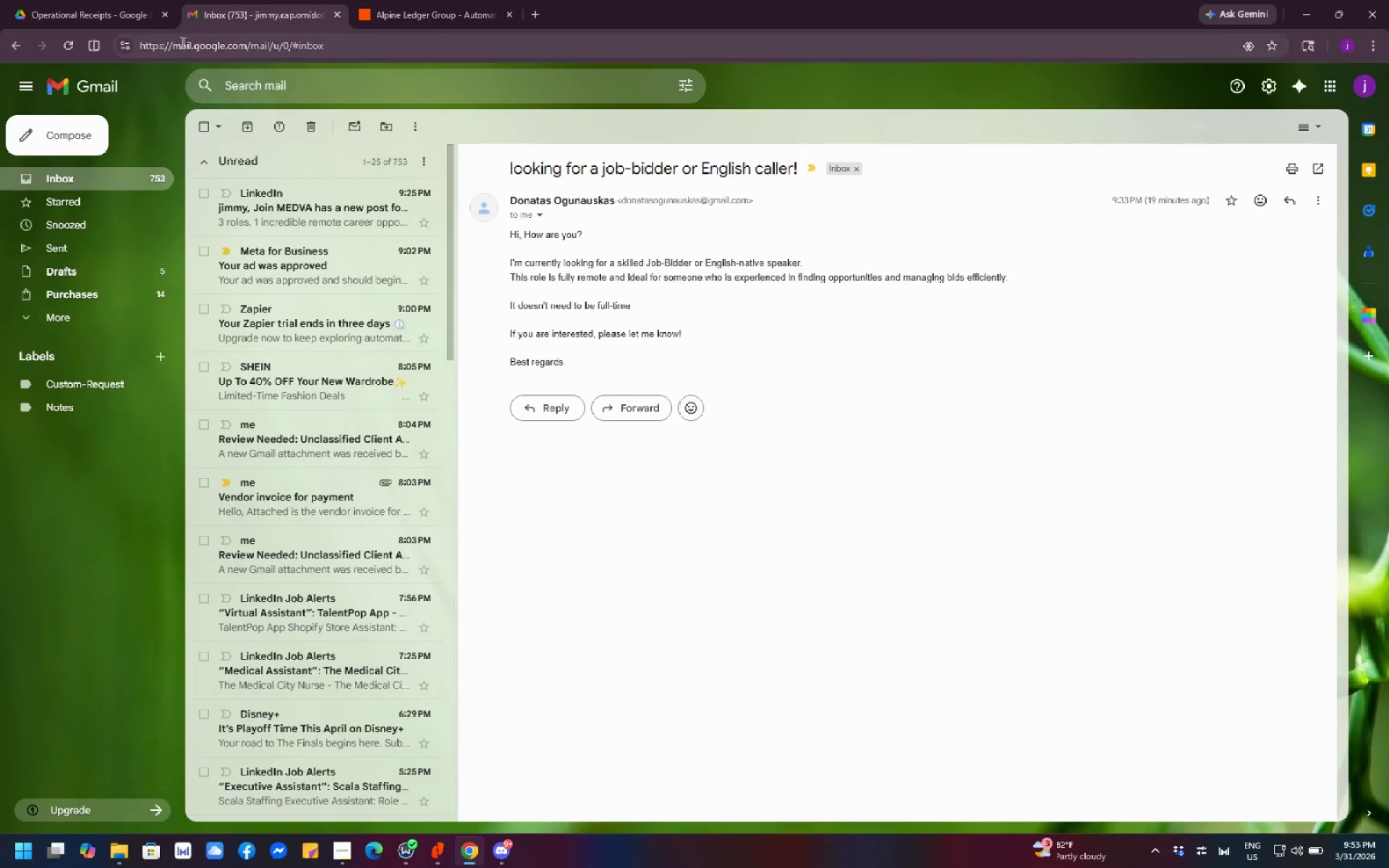 
left_click([76, 44])
 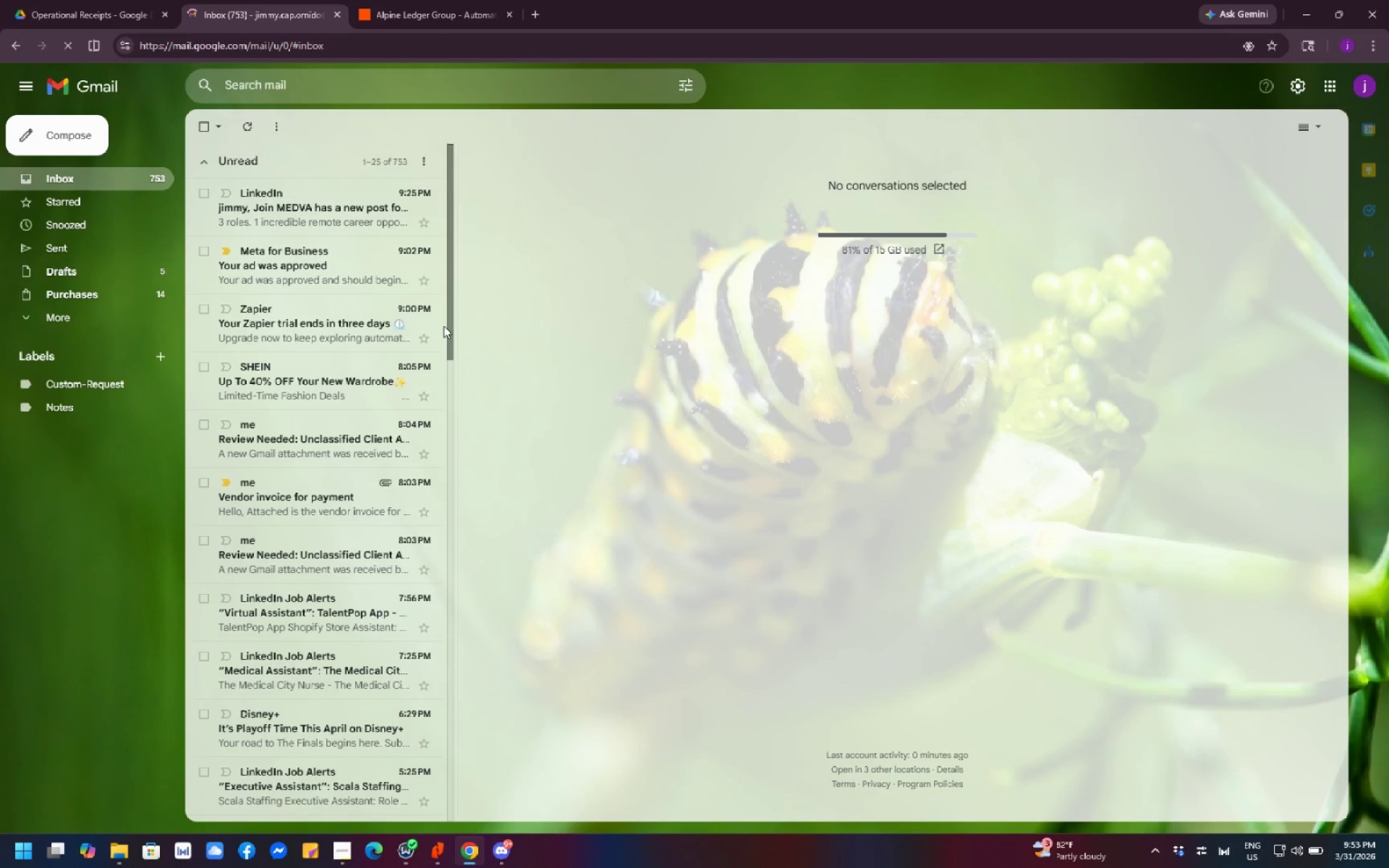 
wait(10.0)
 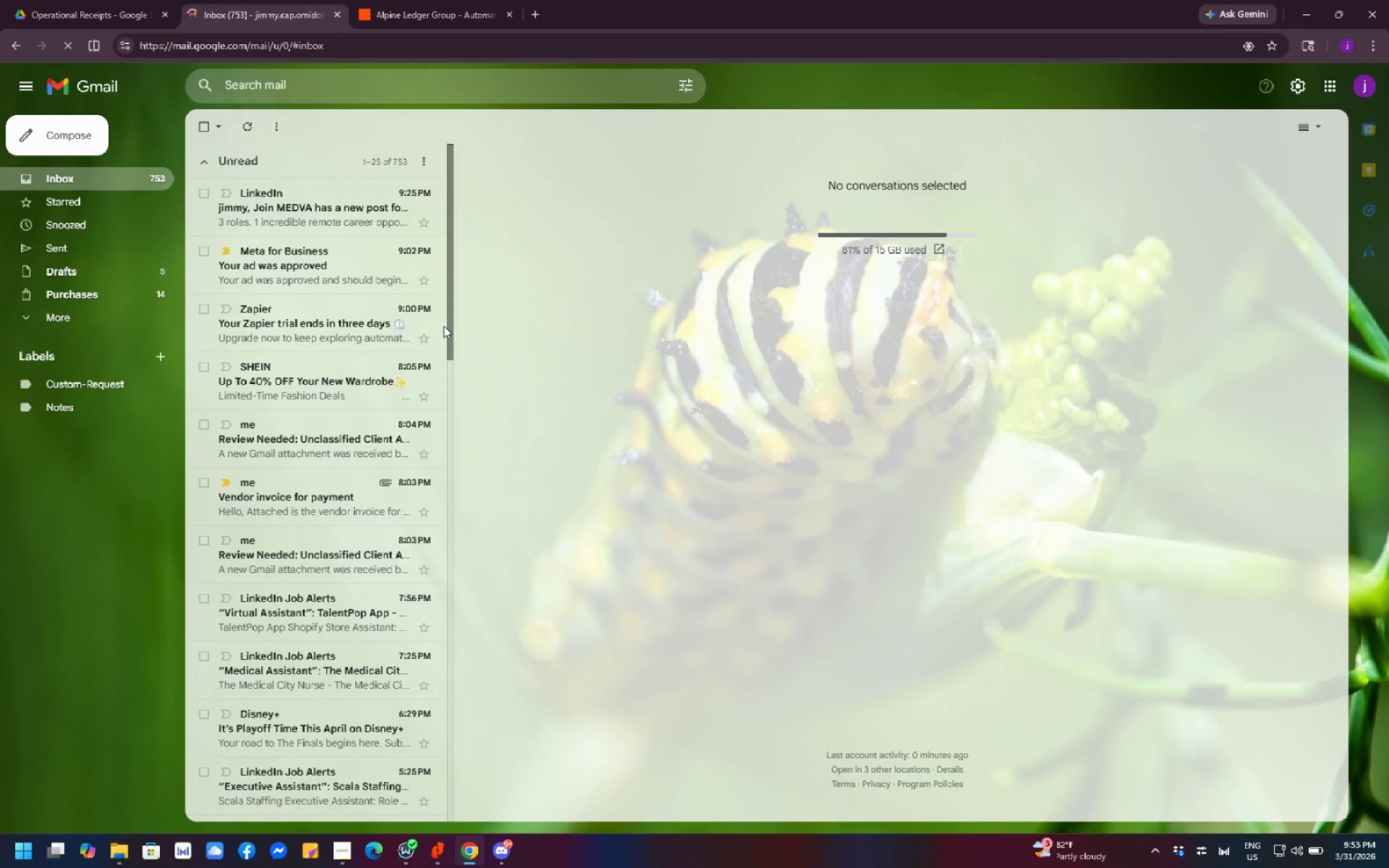 
left_click([291, 428])
 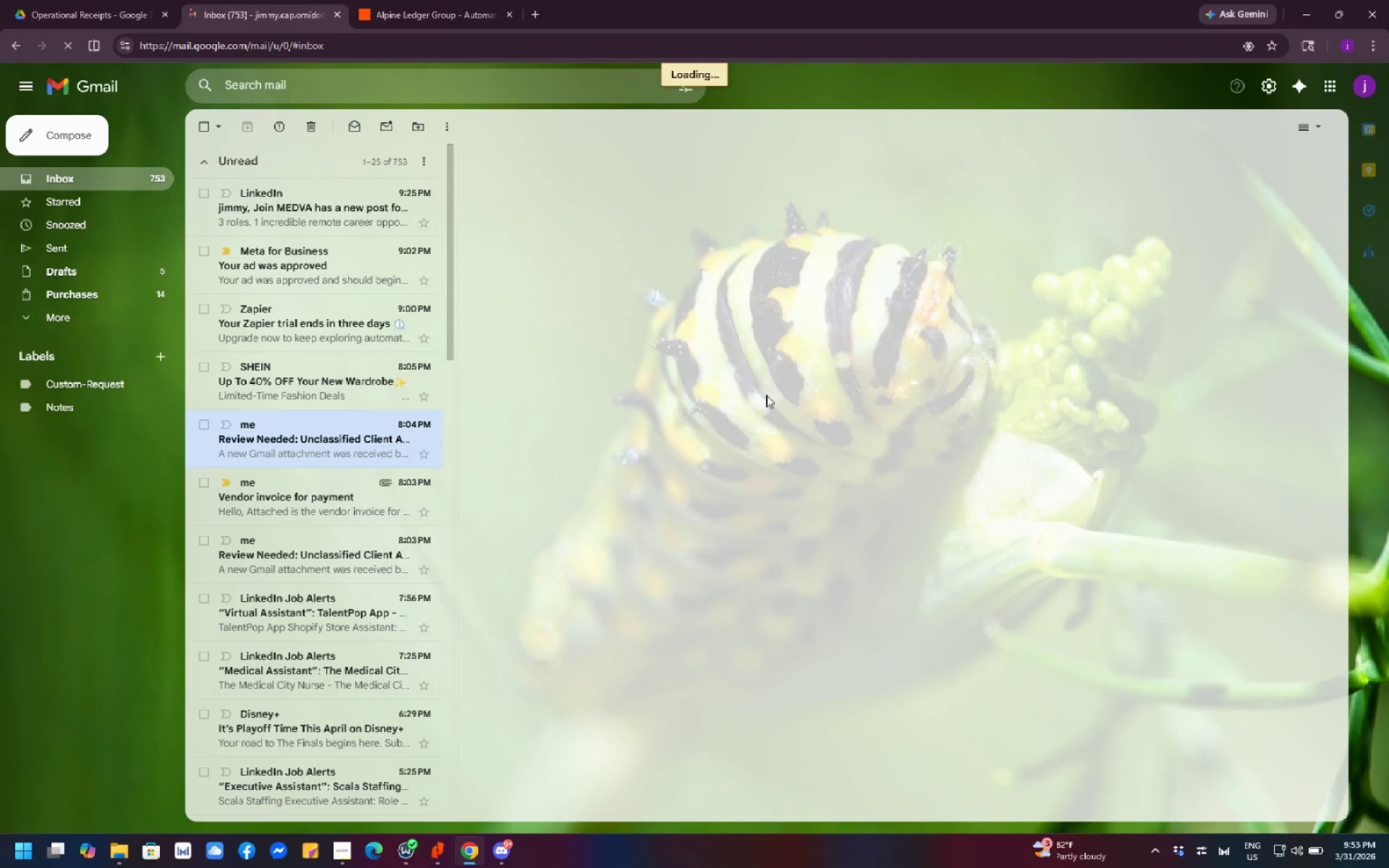 
wait(8.28)
 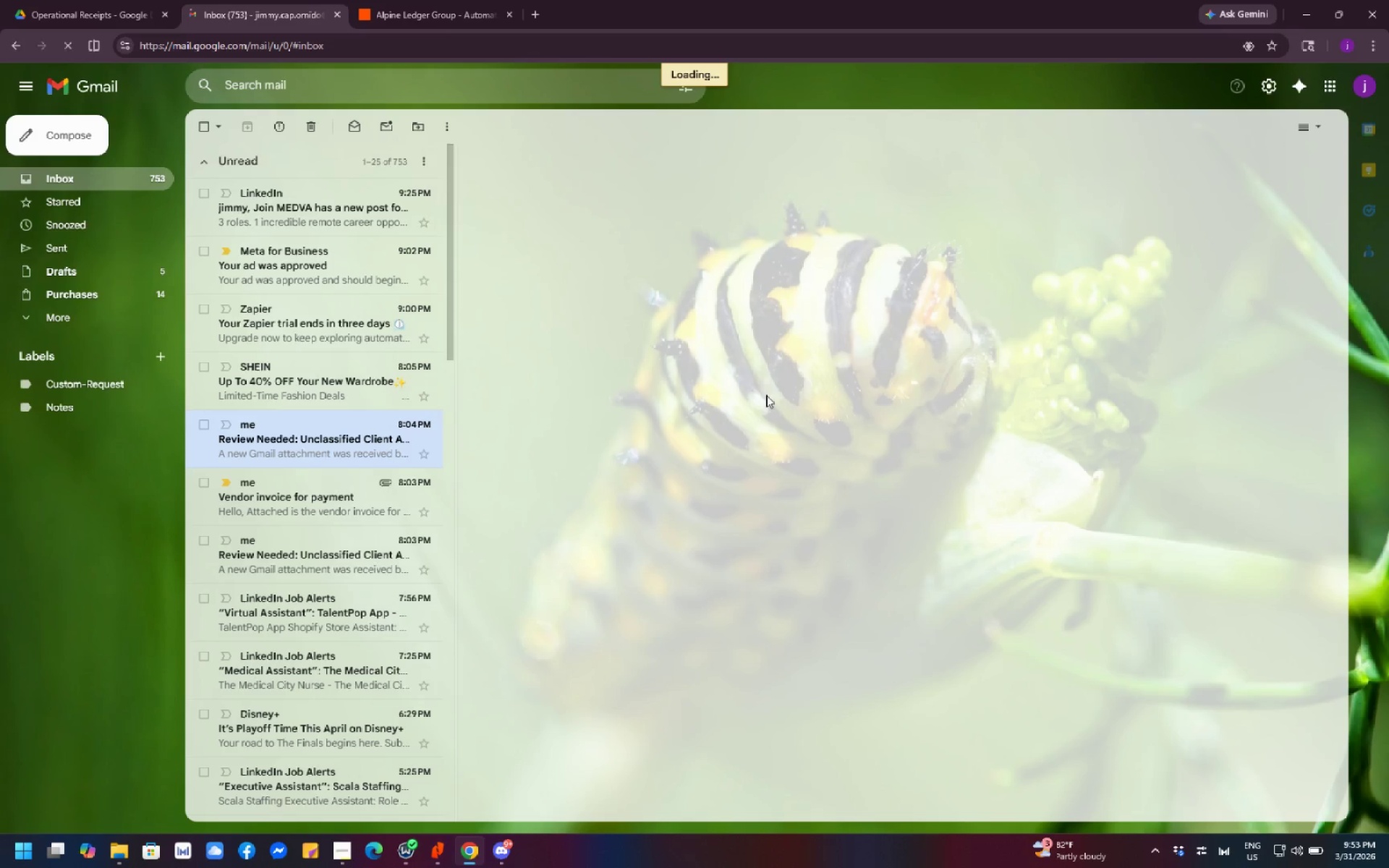 
scroll: coordinate [770, 354], scroll_direction: up, amount: 13.0
 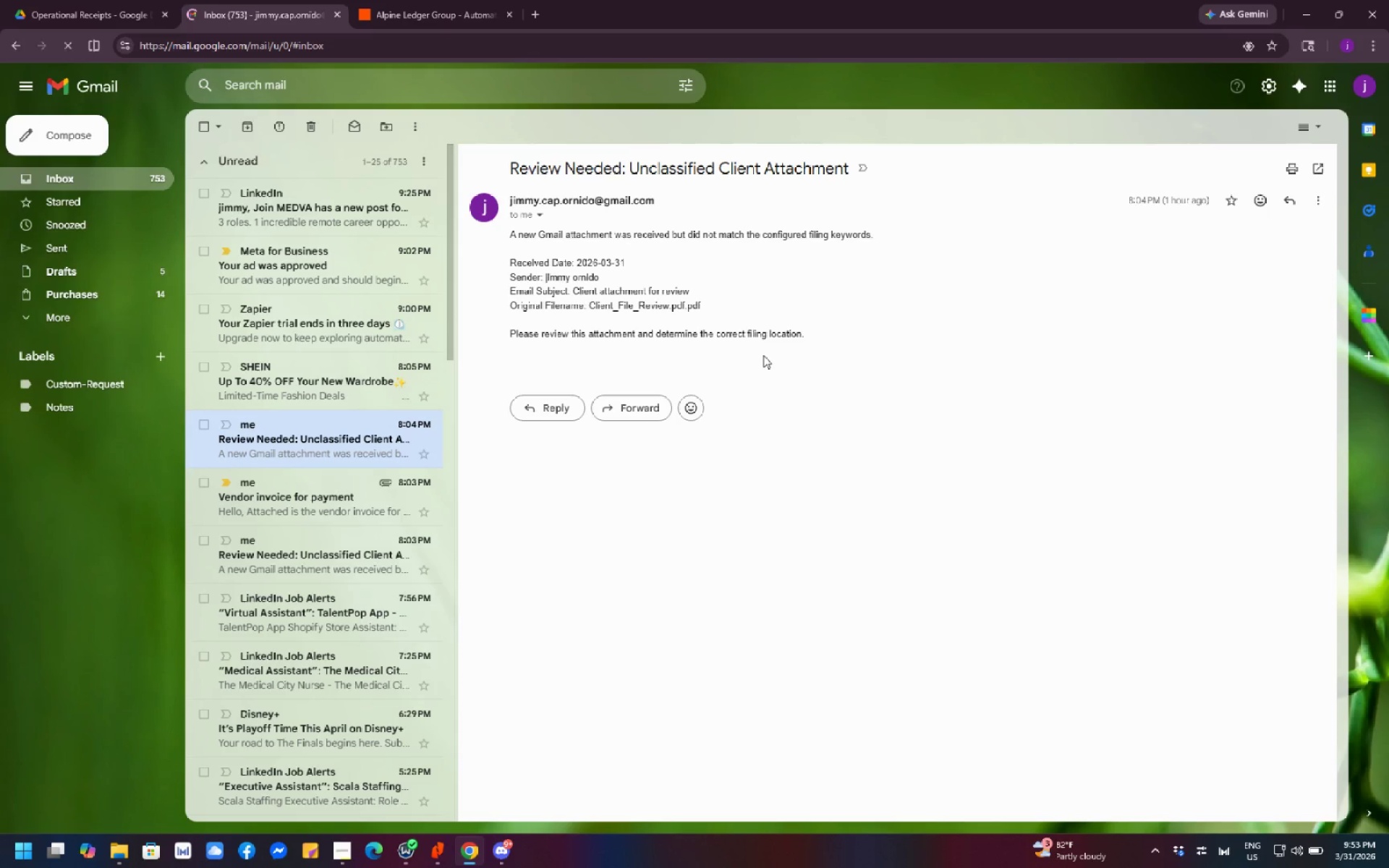 
wait(8.4)
 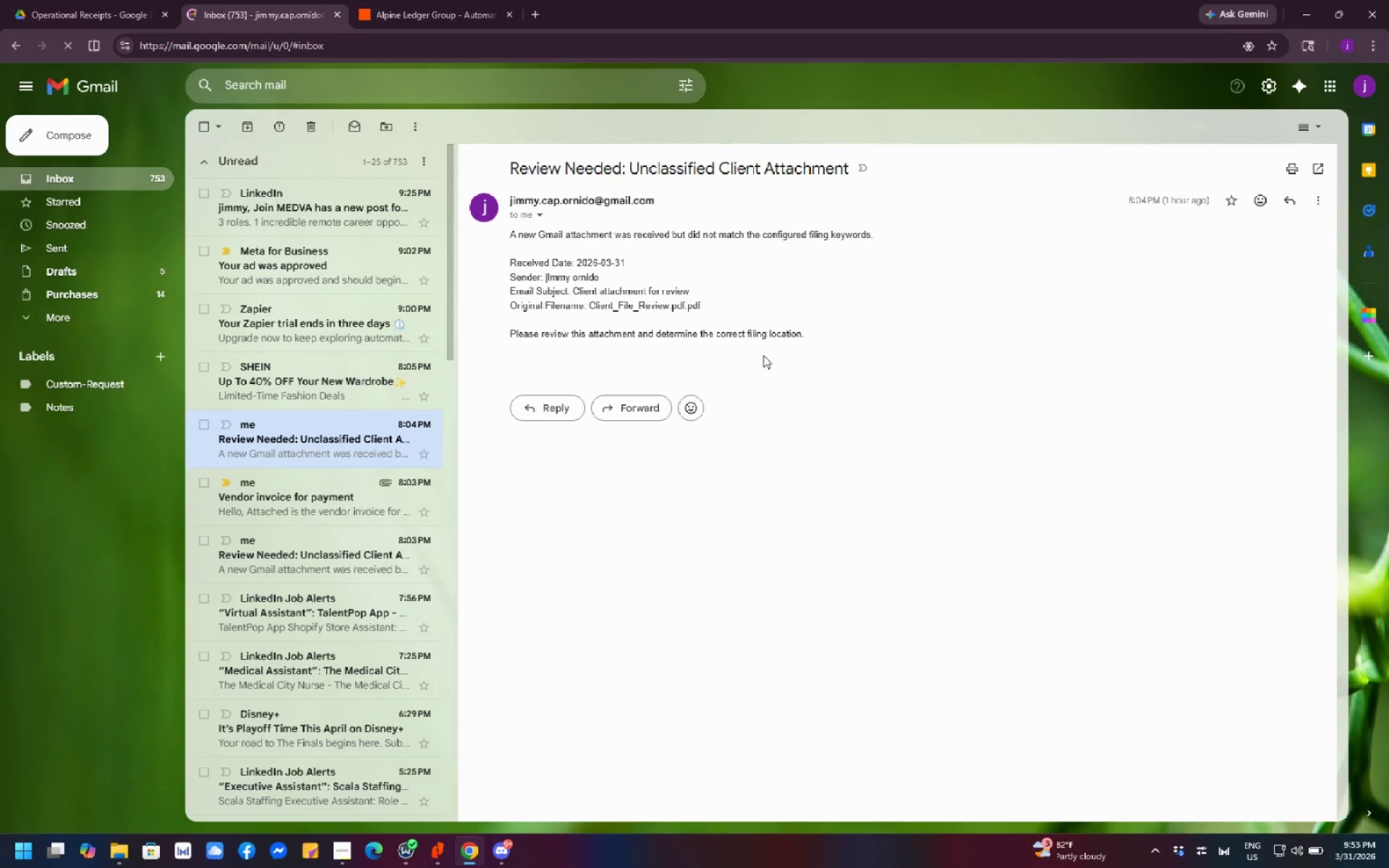 
scroll: coordinate [349, 339], scroll_direction: down, amount: 3.0
 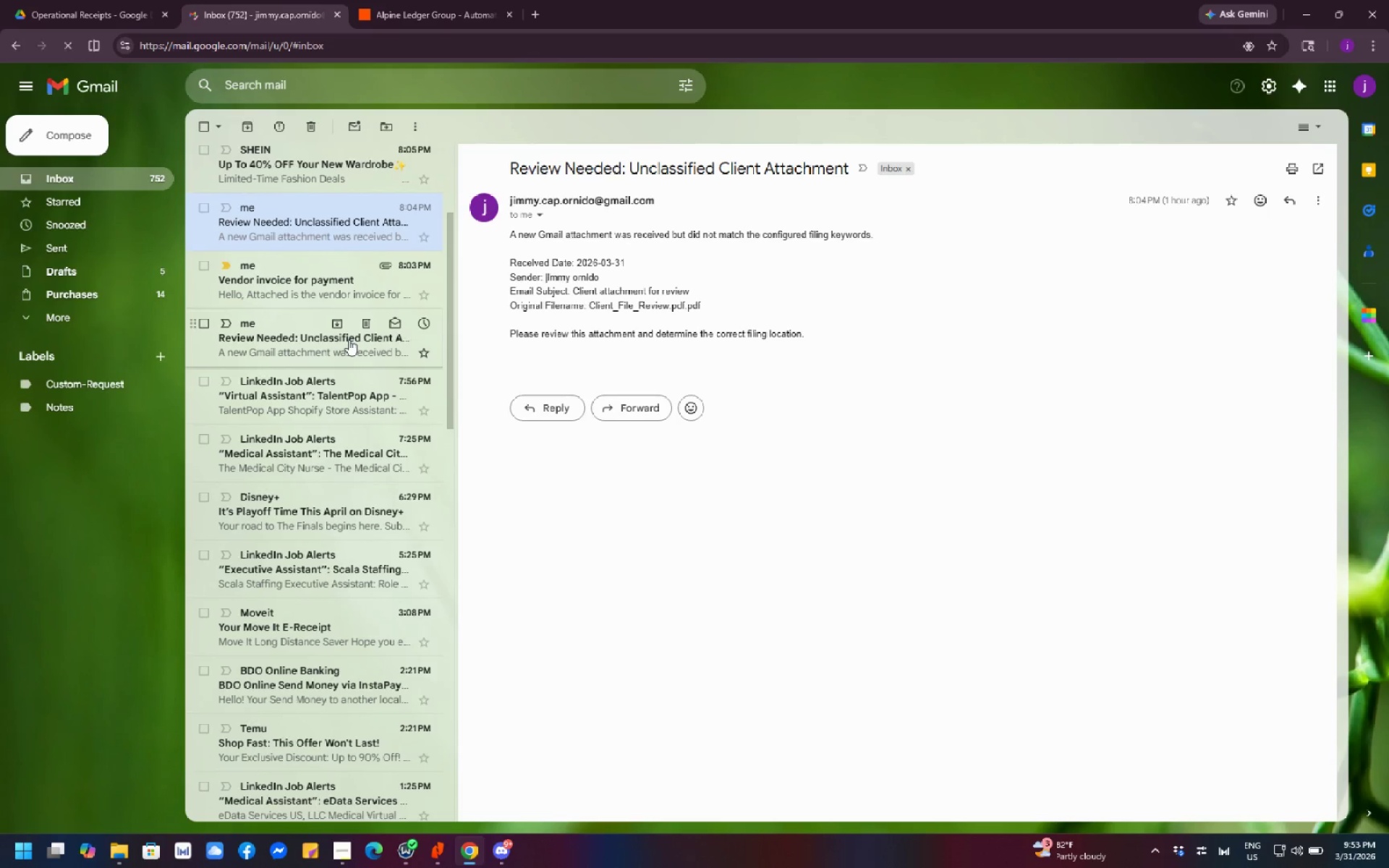 
scroll: coordinate [349, 339], scroll_direction: up, amount: 10.0
 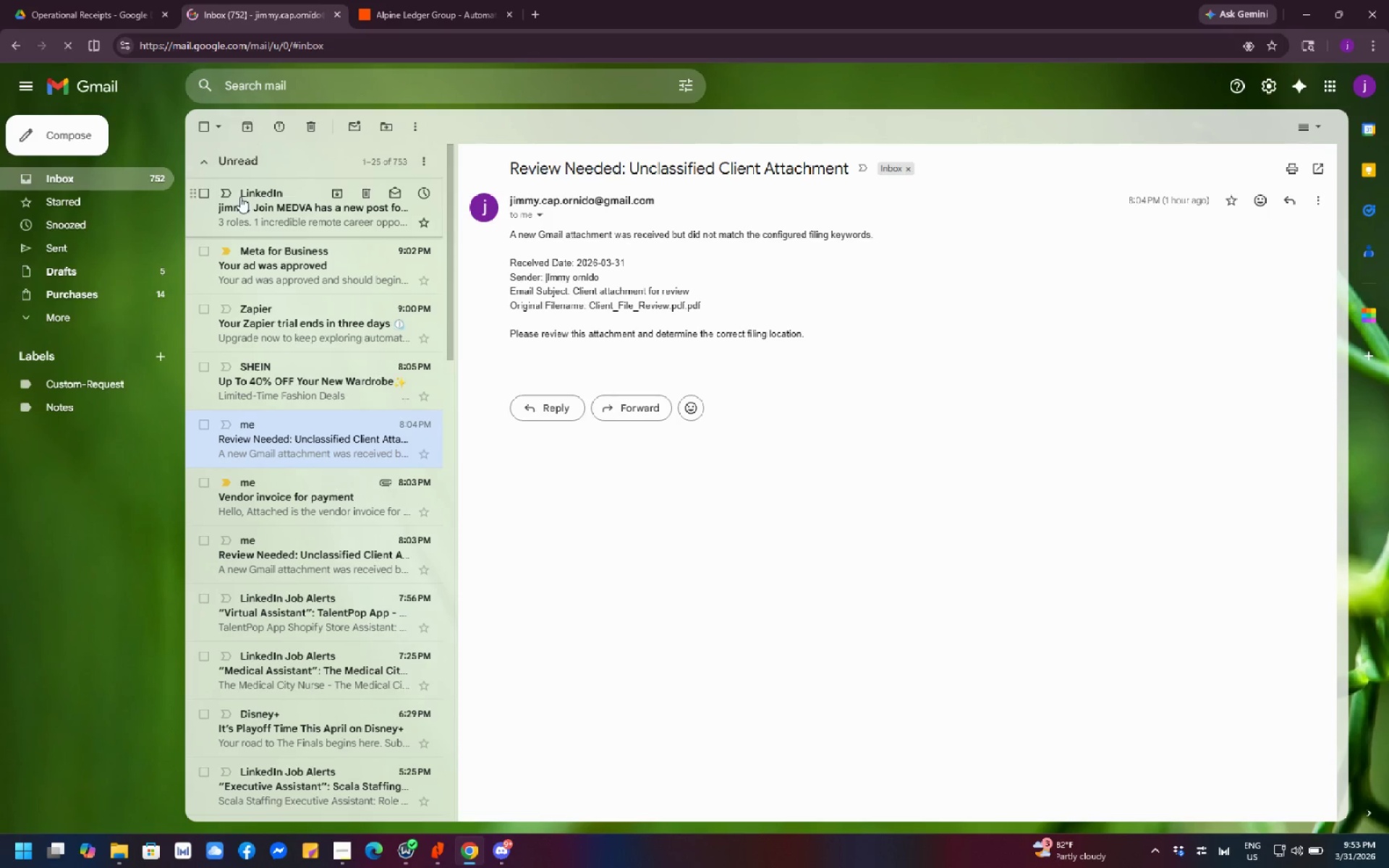 
left_click([224, 160])
 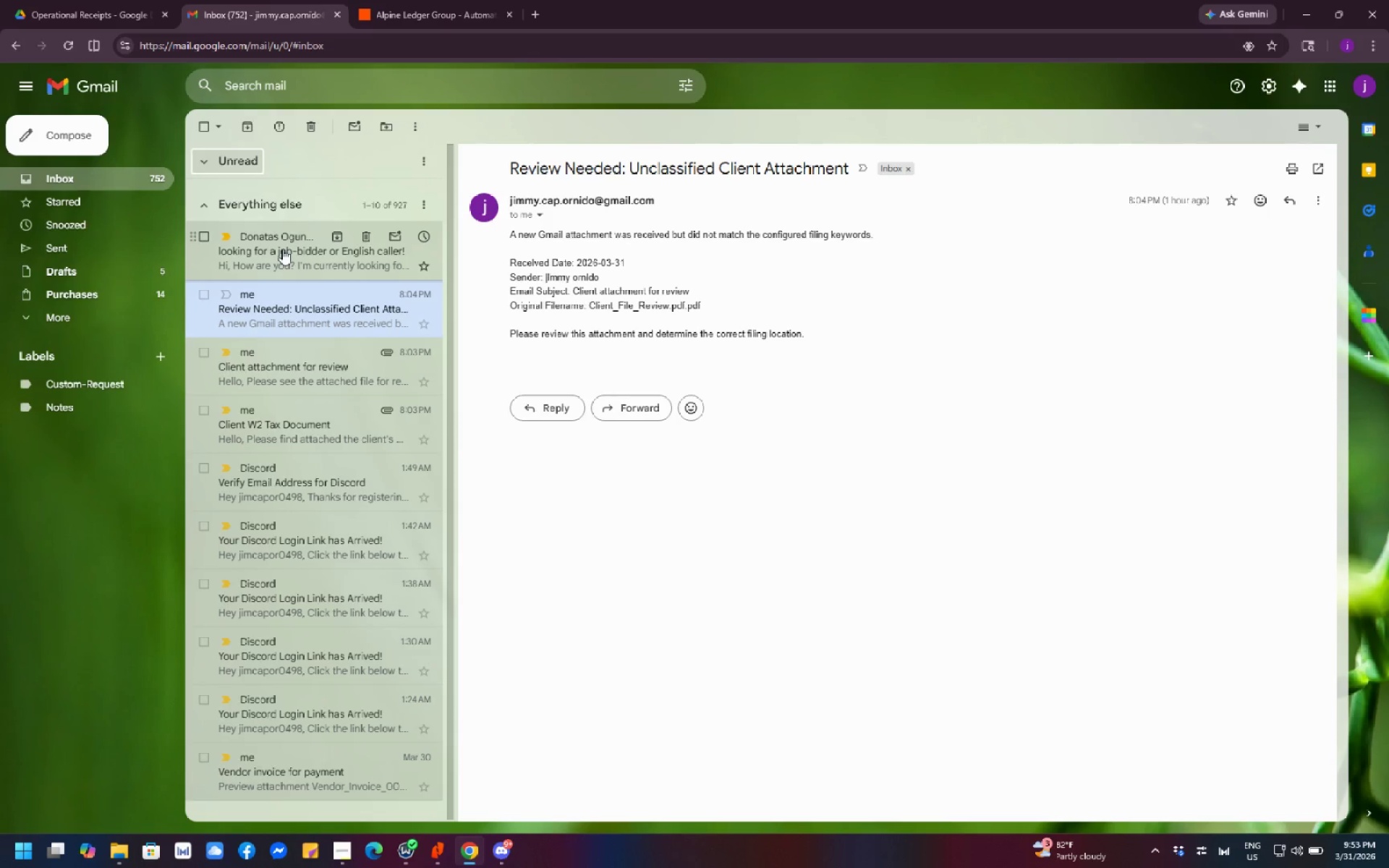 
wait(6.59)
 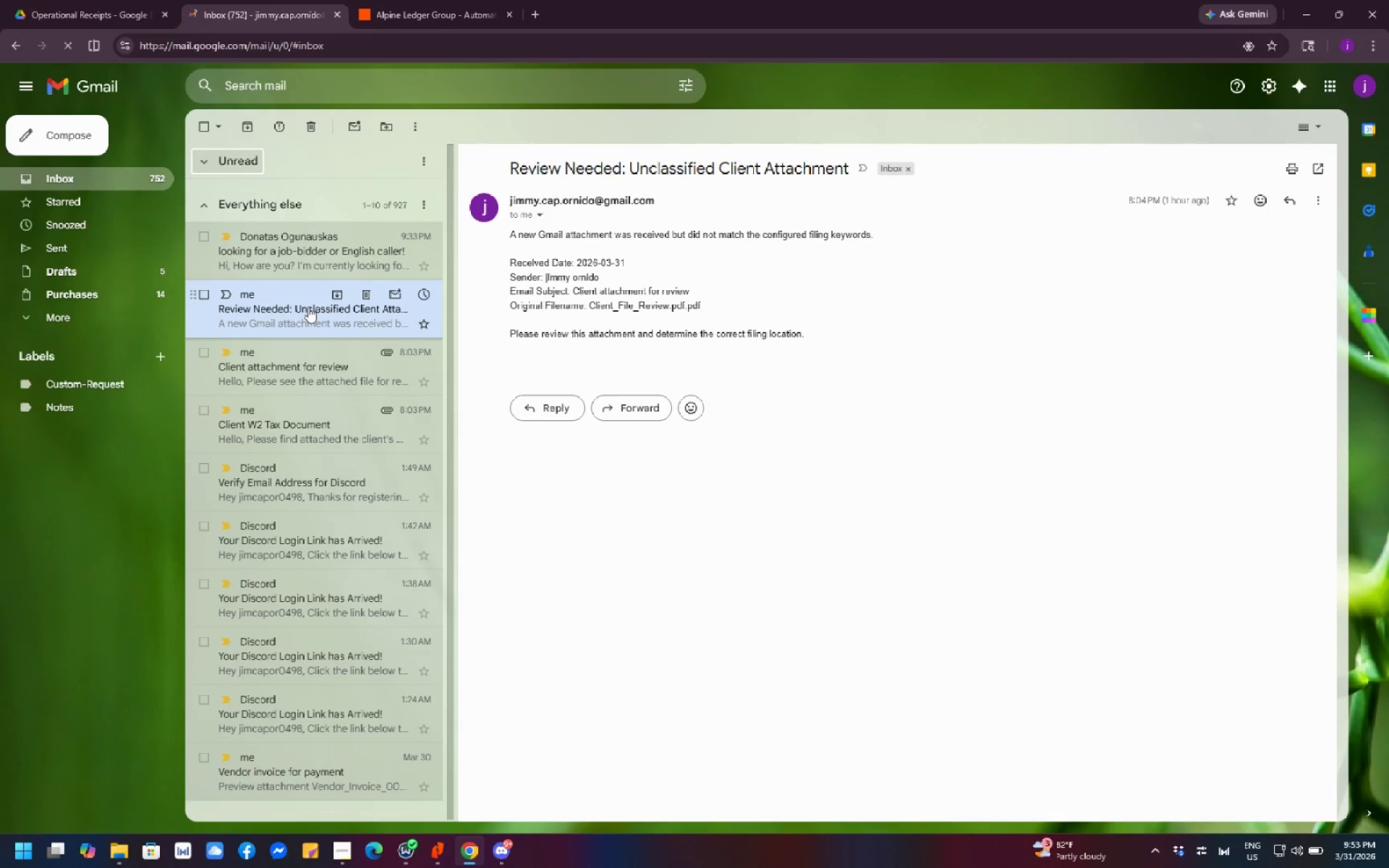 
left_click([107, 205])
 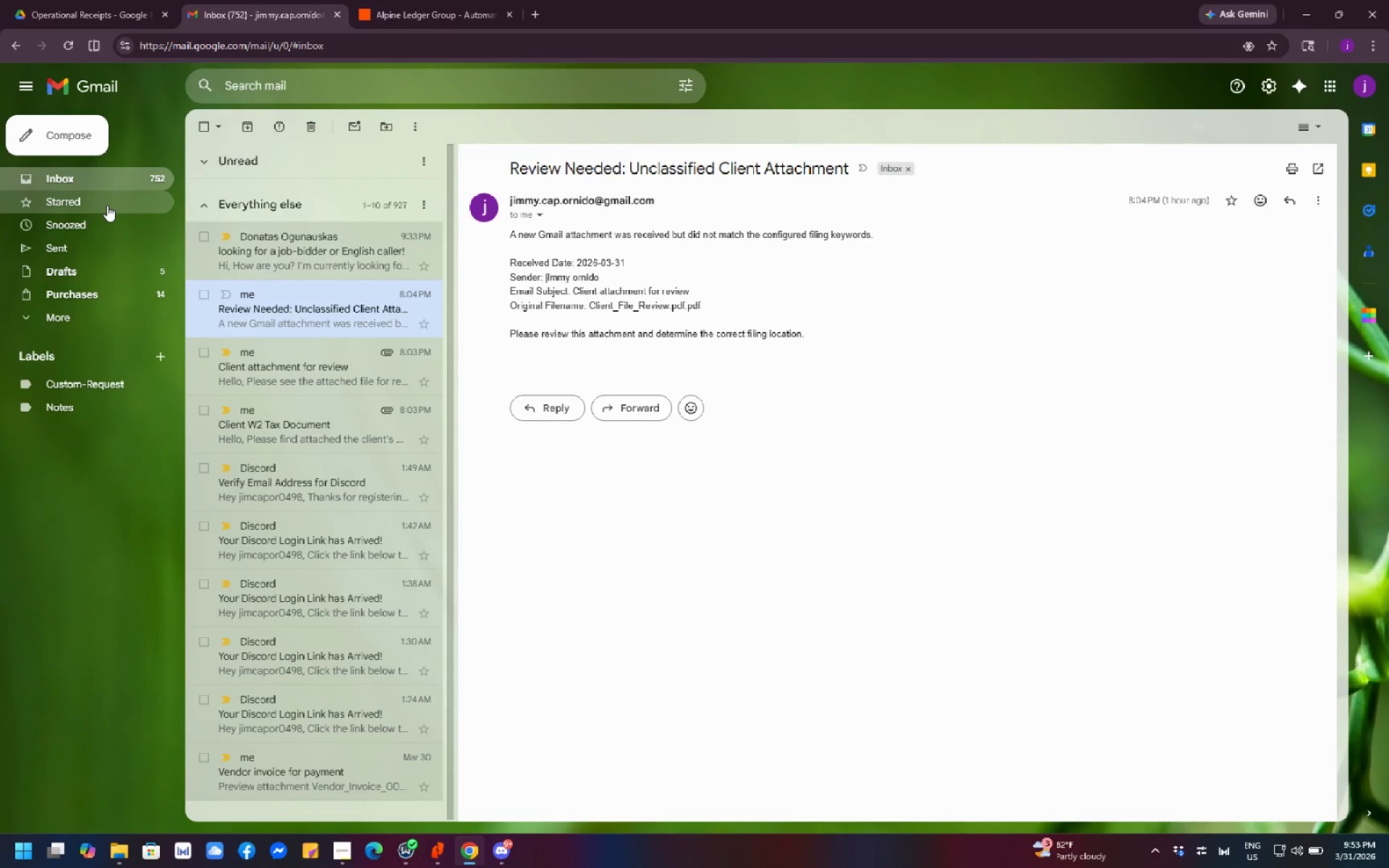 
mouse_move([83, 254])
 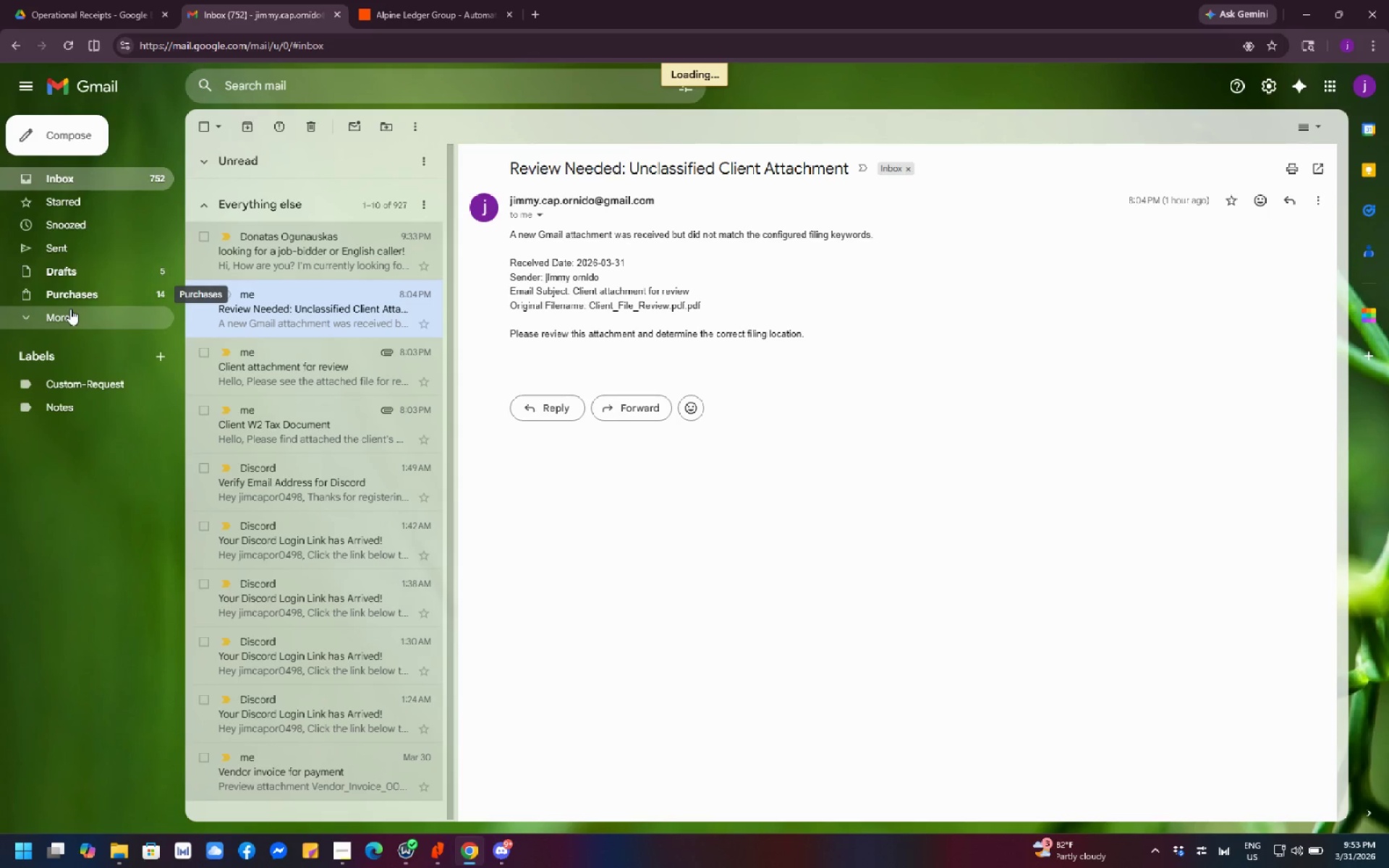 
left_click([70, 309])
 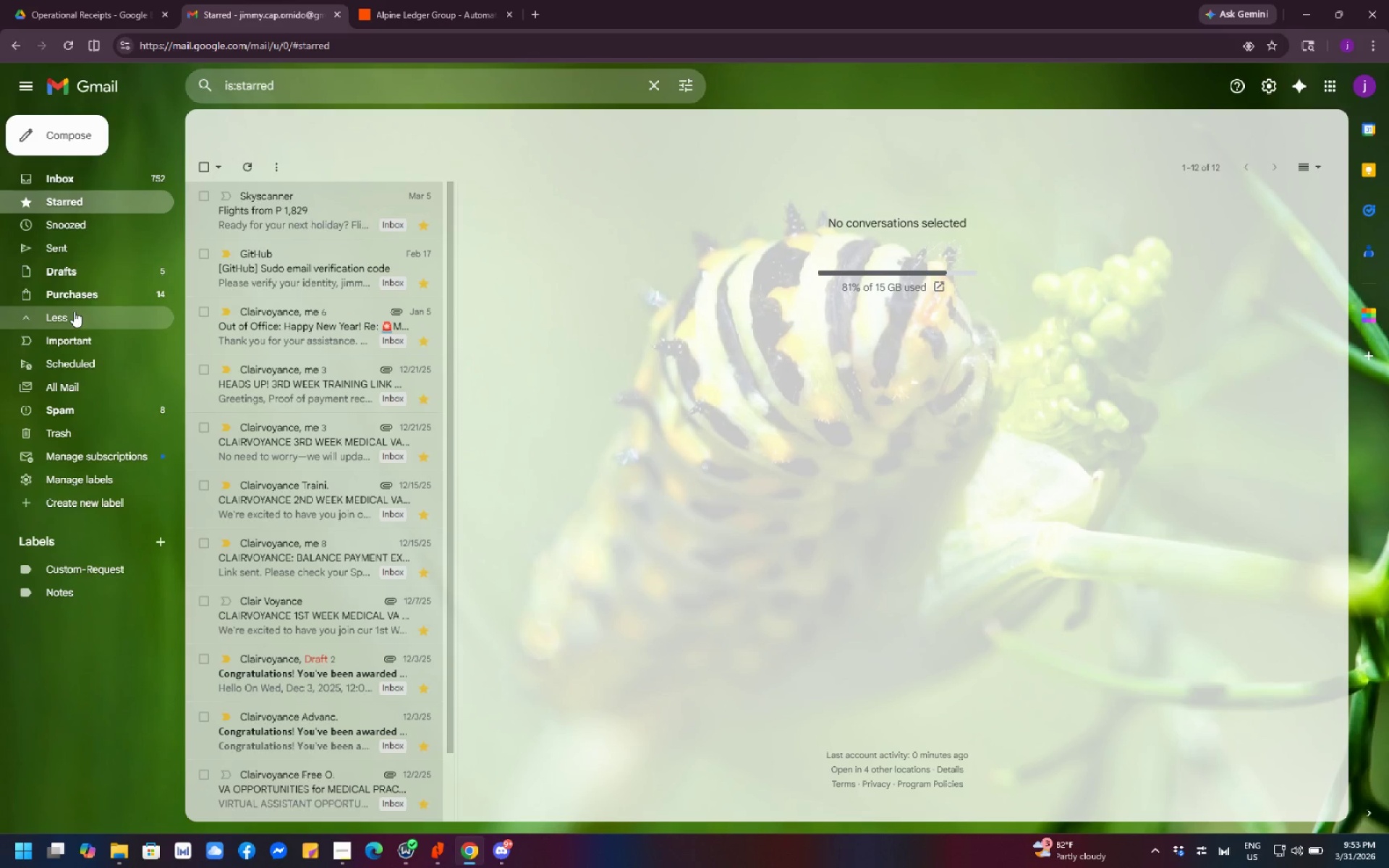 
mouse_move([114, 374])
 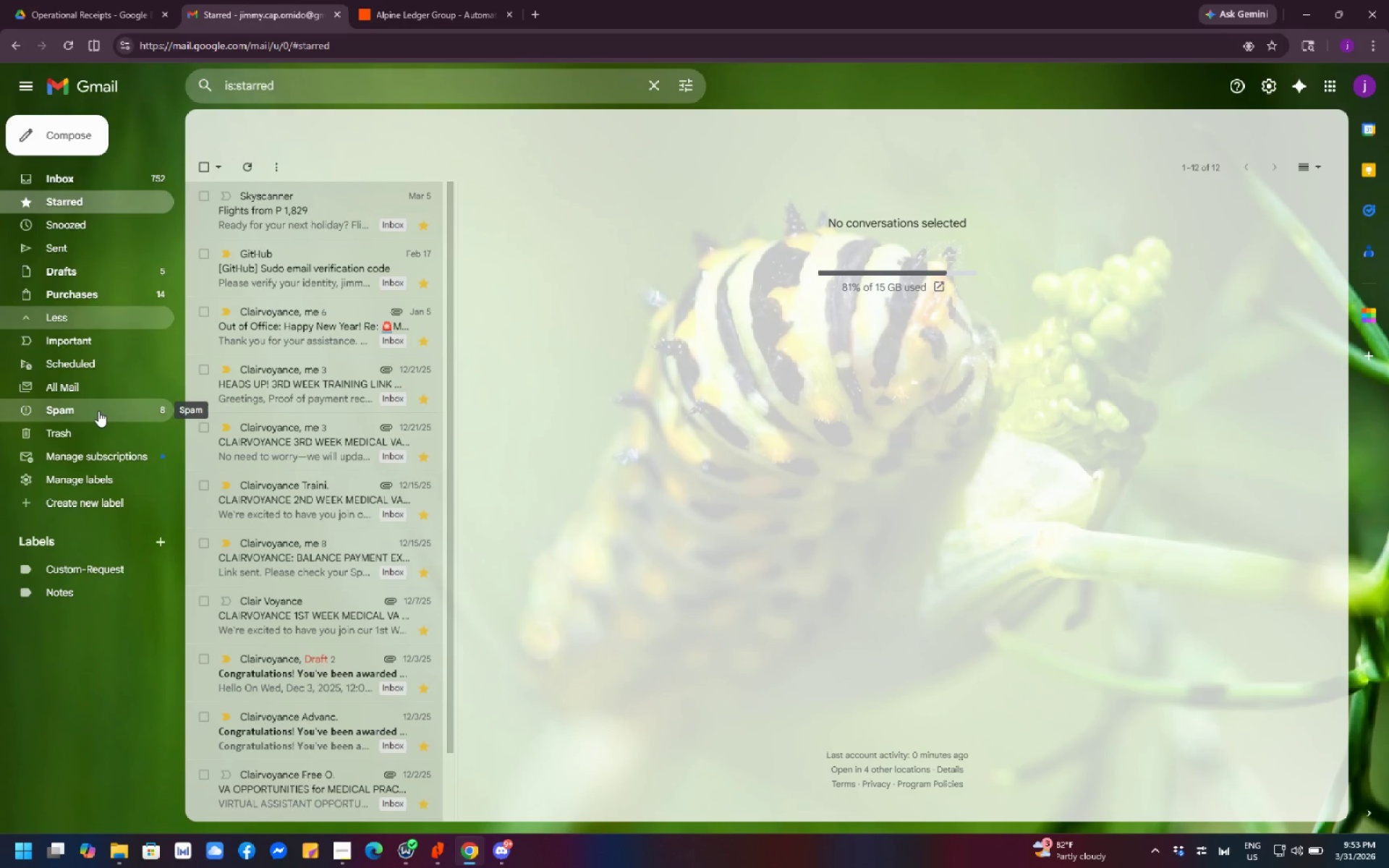 
left_click([98, 411])
 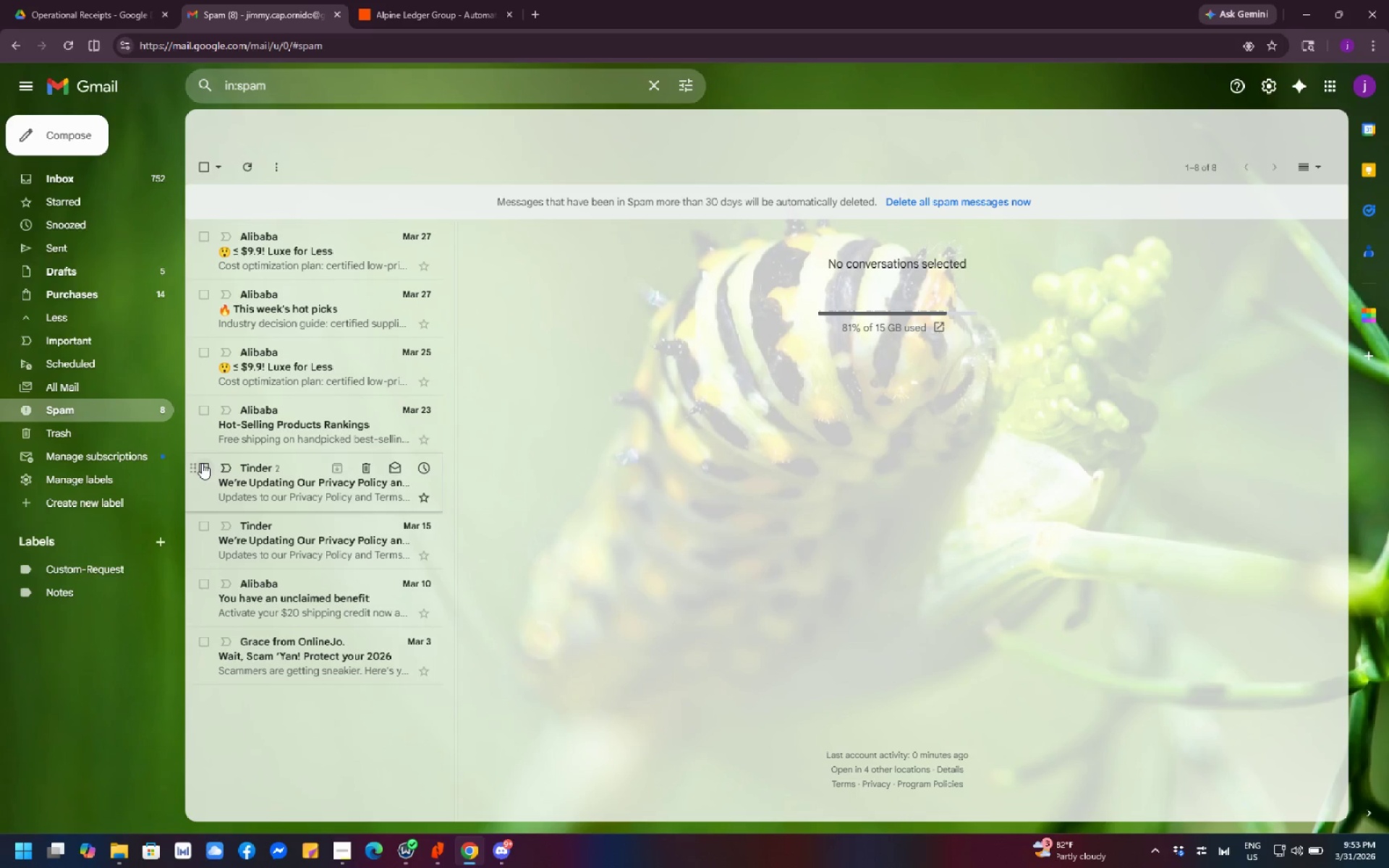 
left_click([77, 175])
 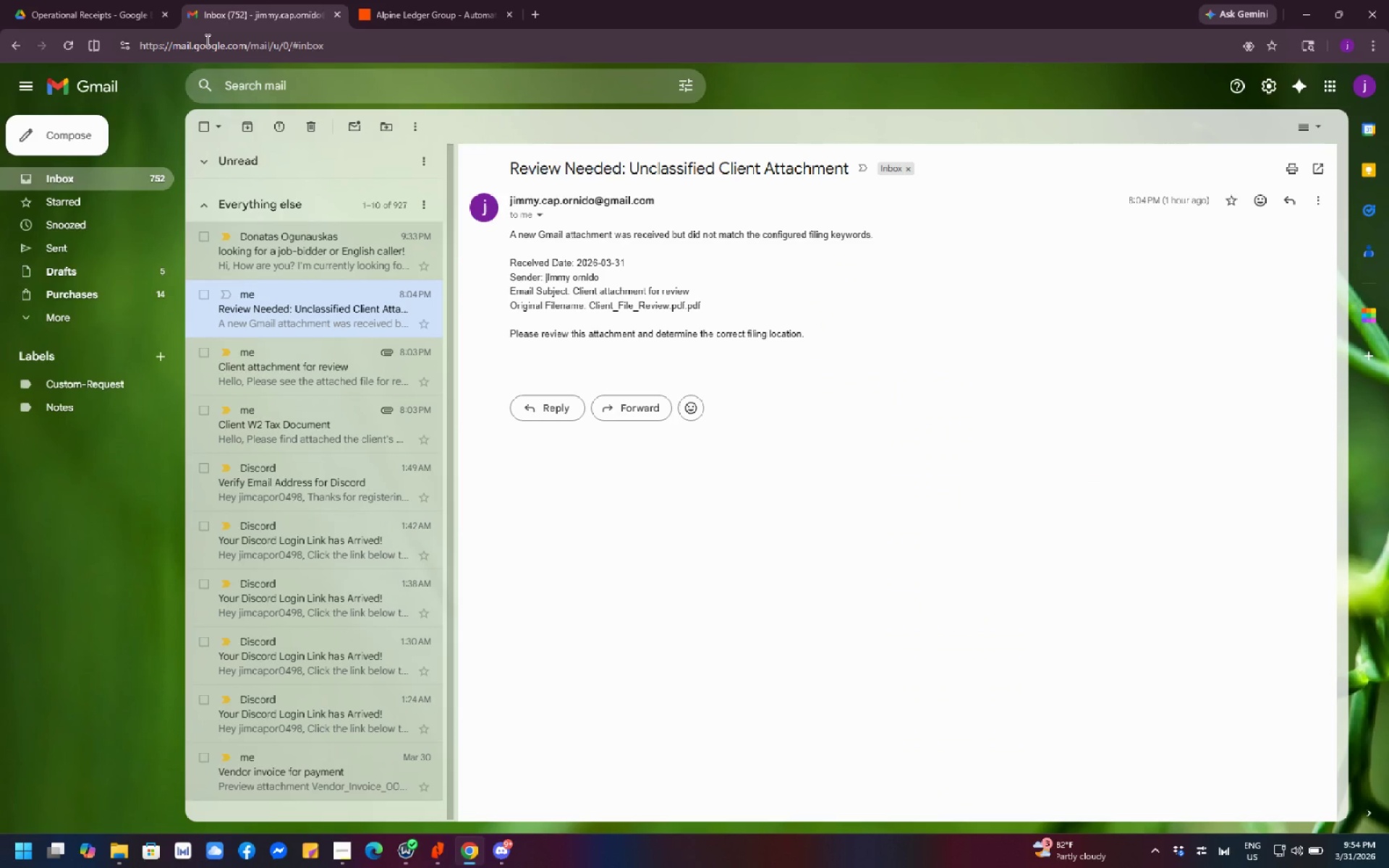 
left_click([79, 41])
 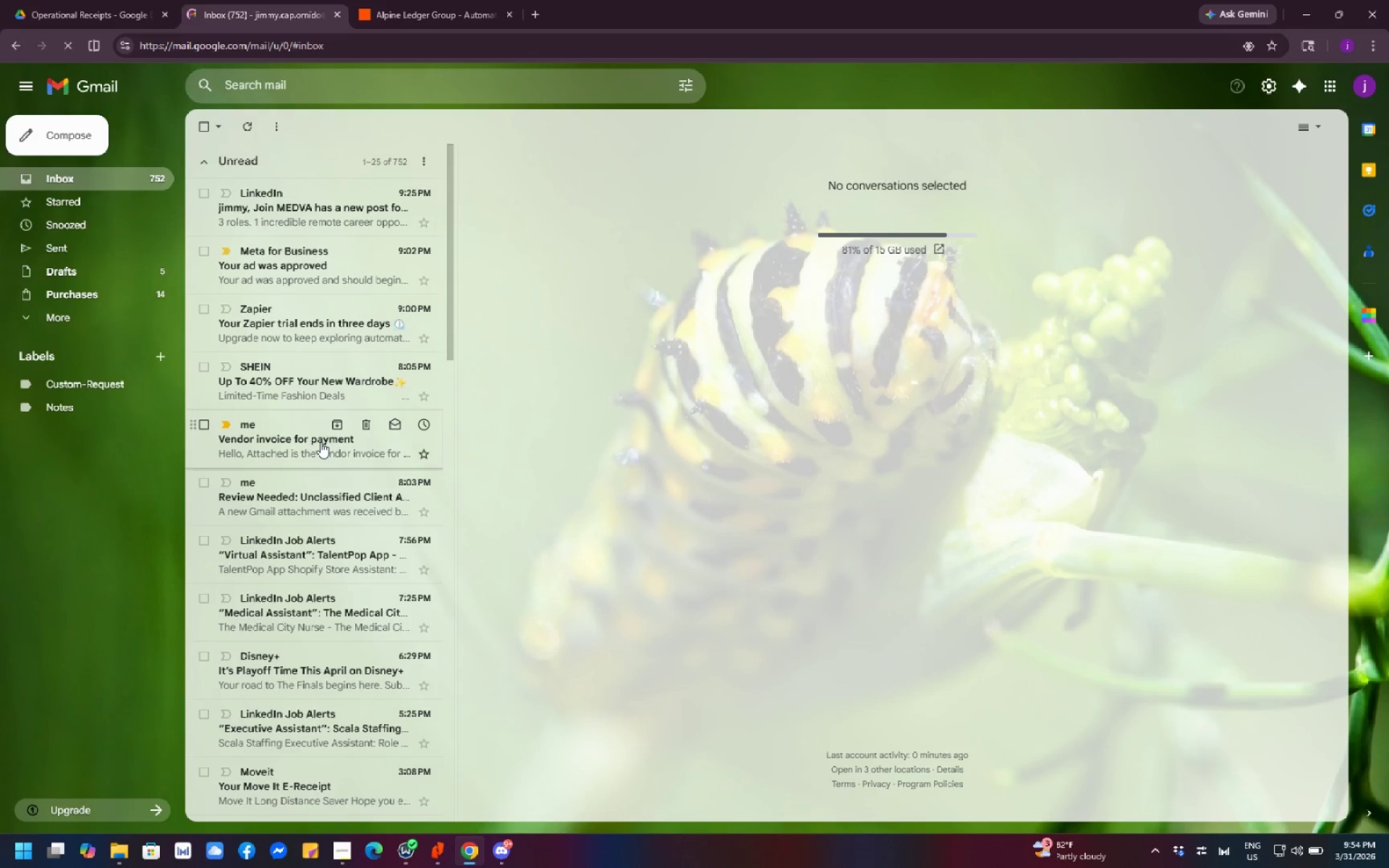 
wait(6.62)
 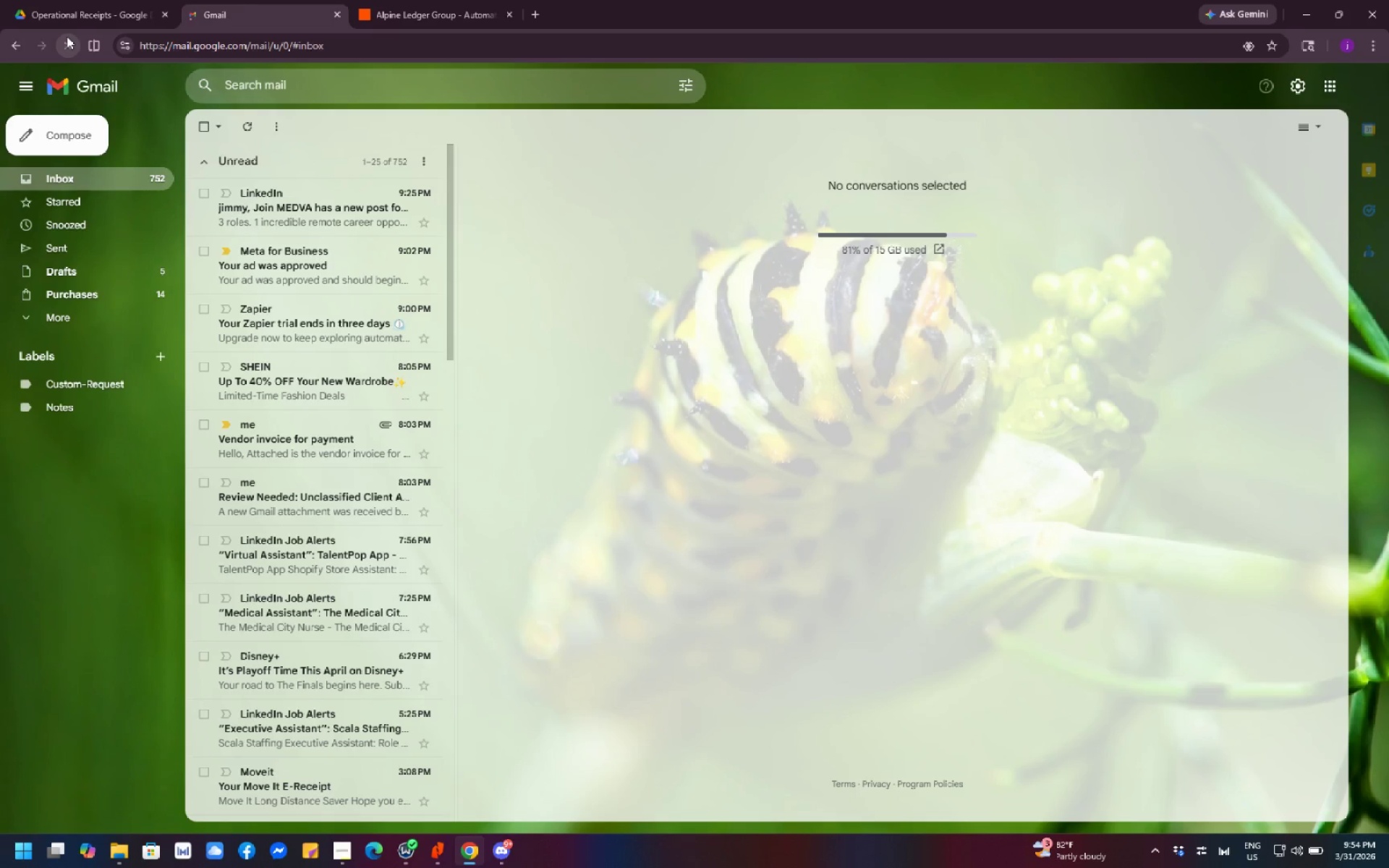 
left_click([294, 441])
 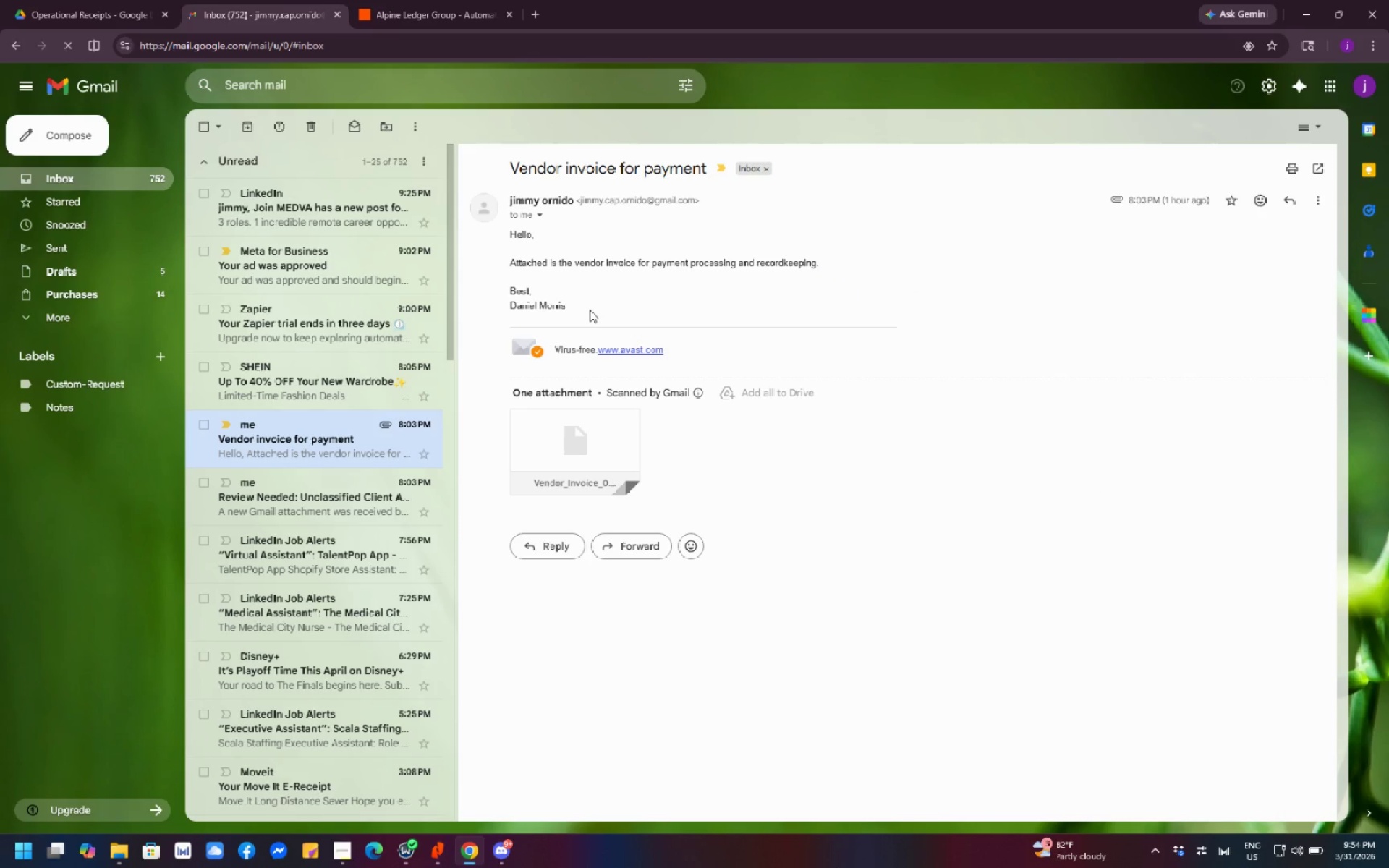 
left_click([448, 97])
 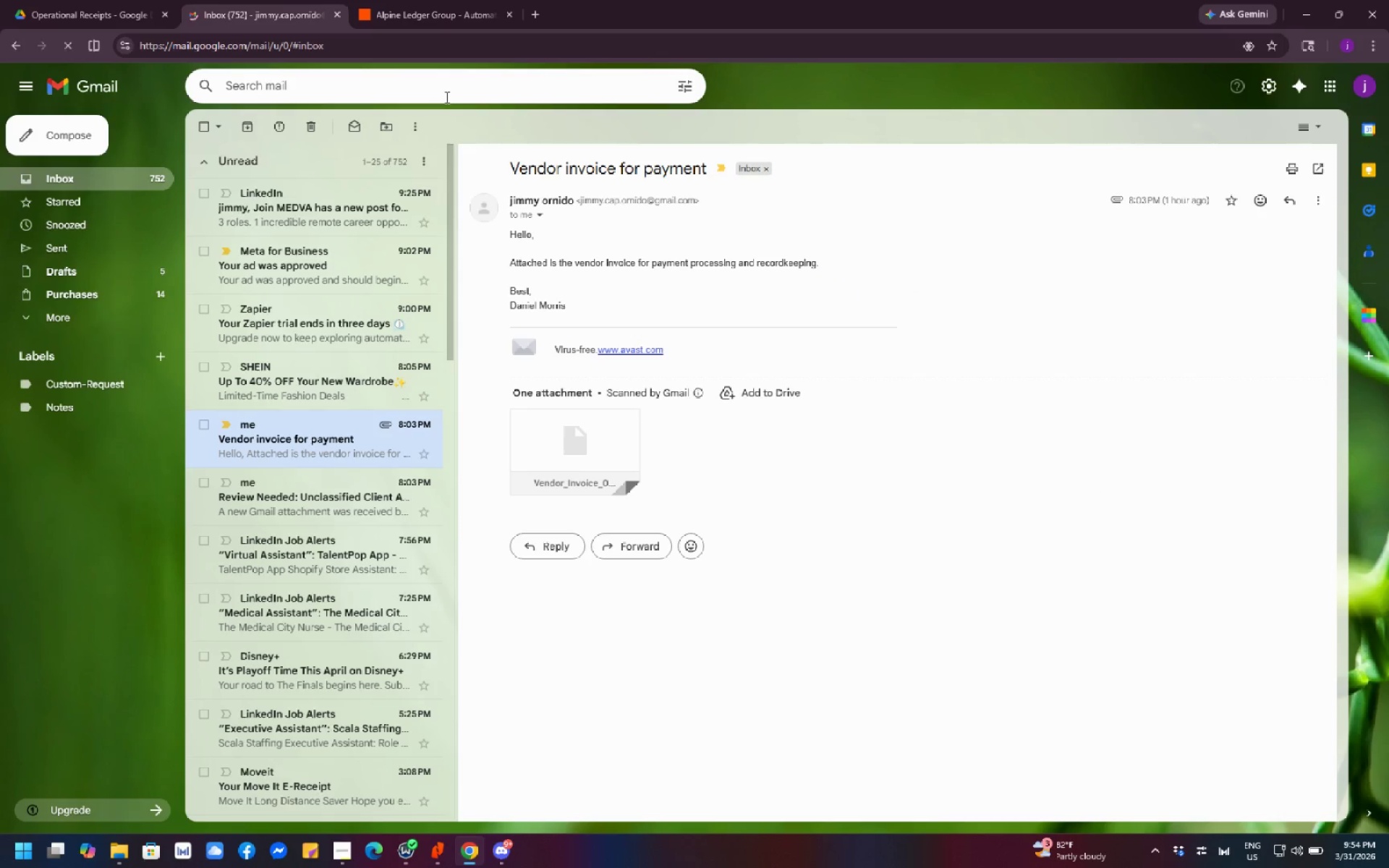 
key(J)
 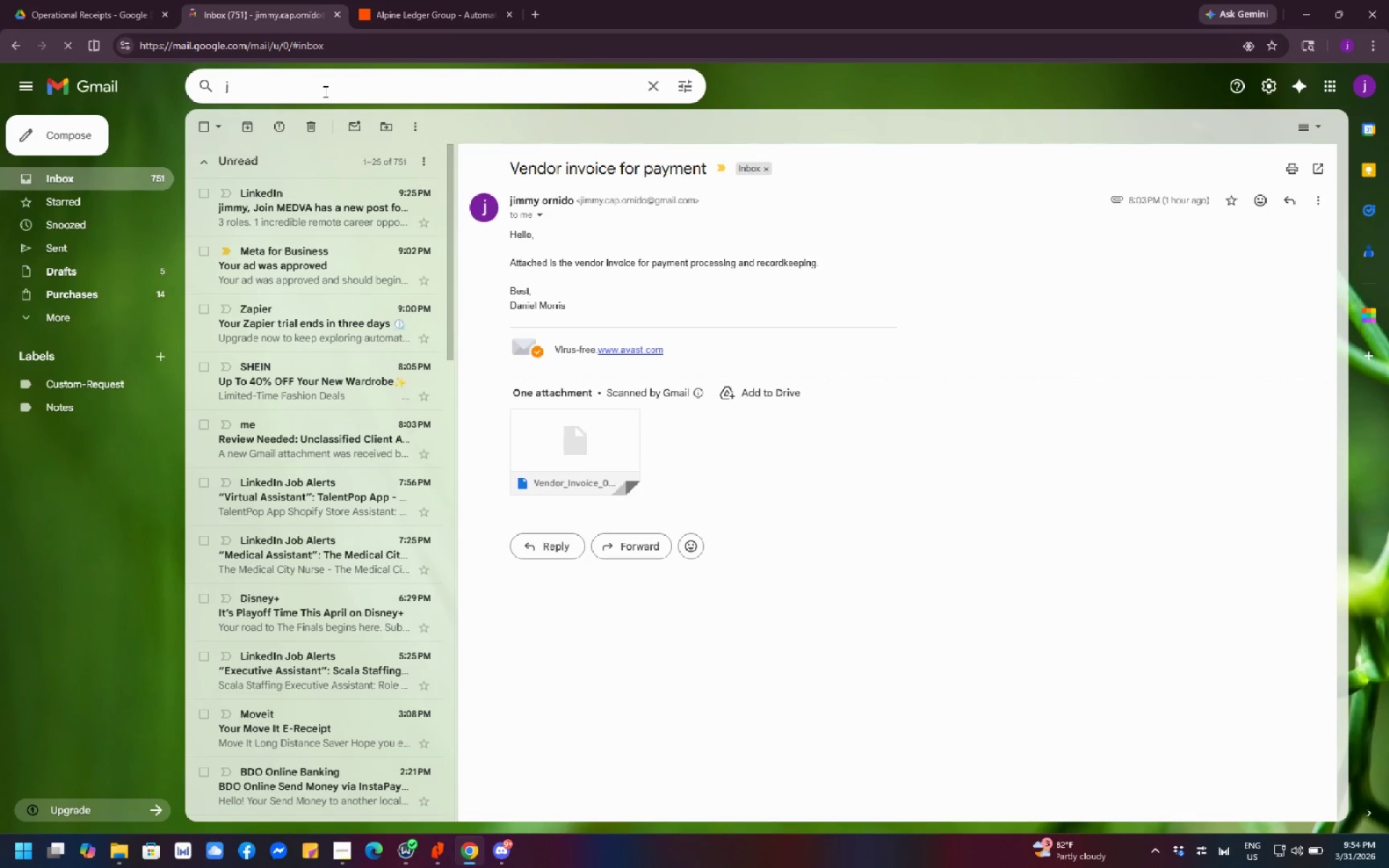 
wait(16.58)
 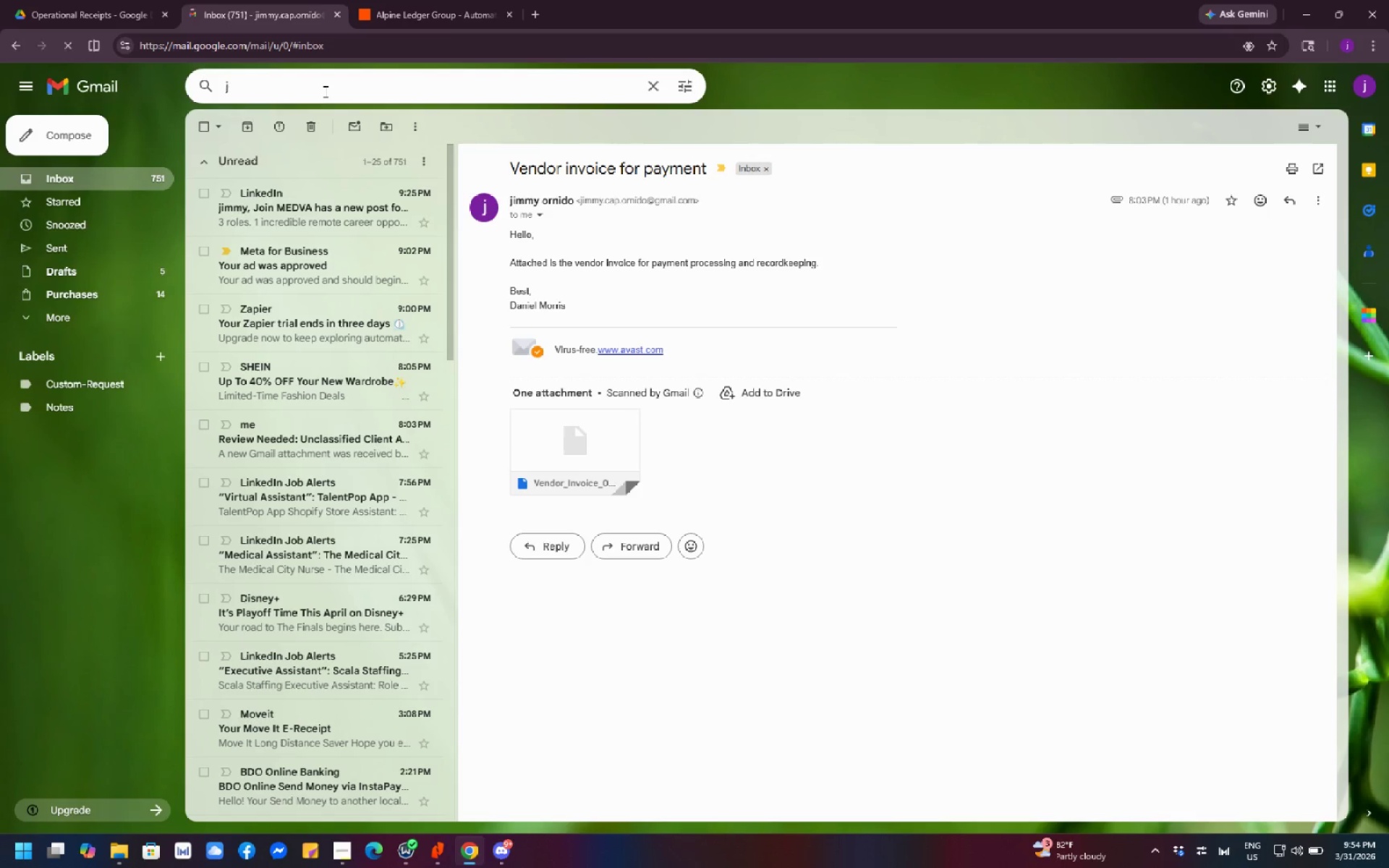 
key(Backspace)
type(me)
 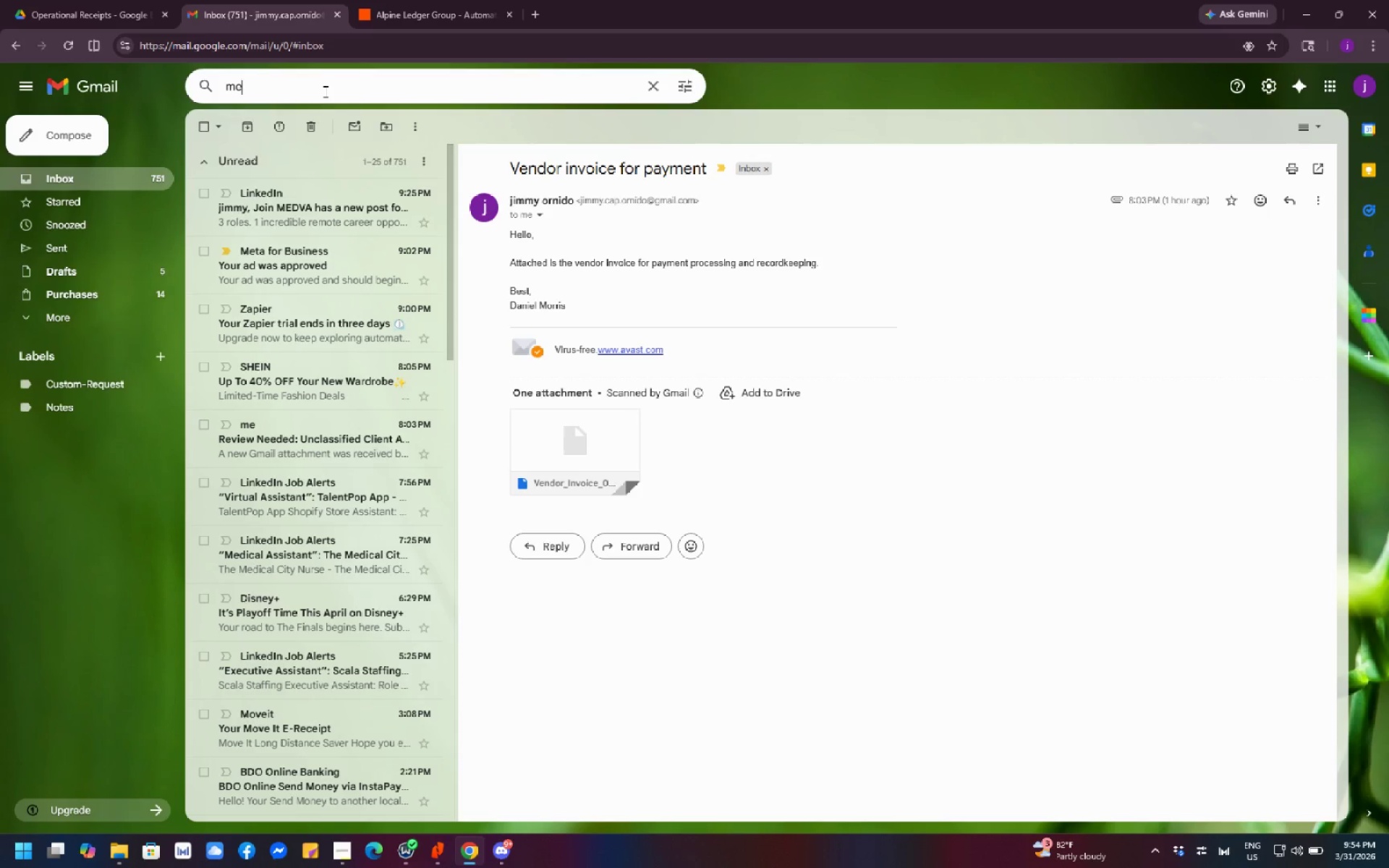 
key(Enter)
 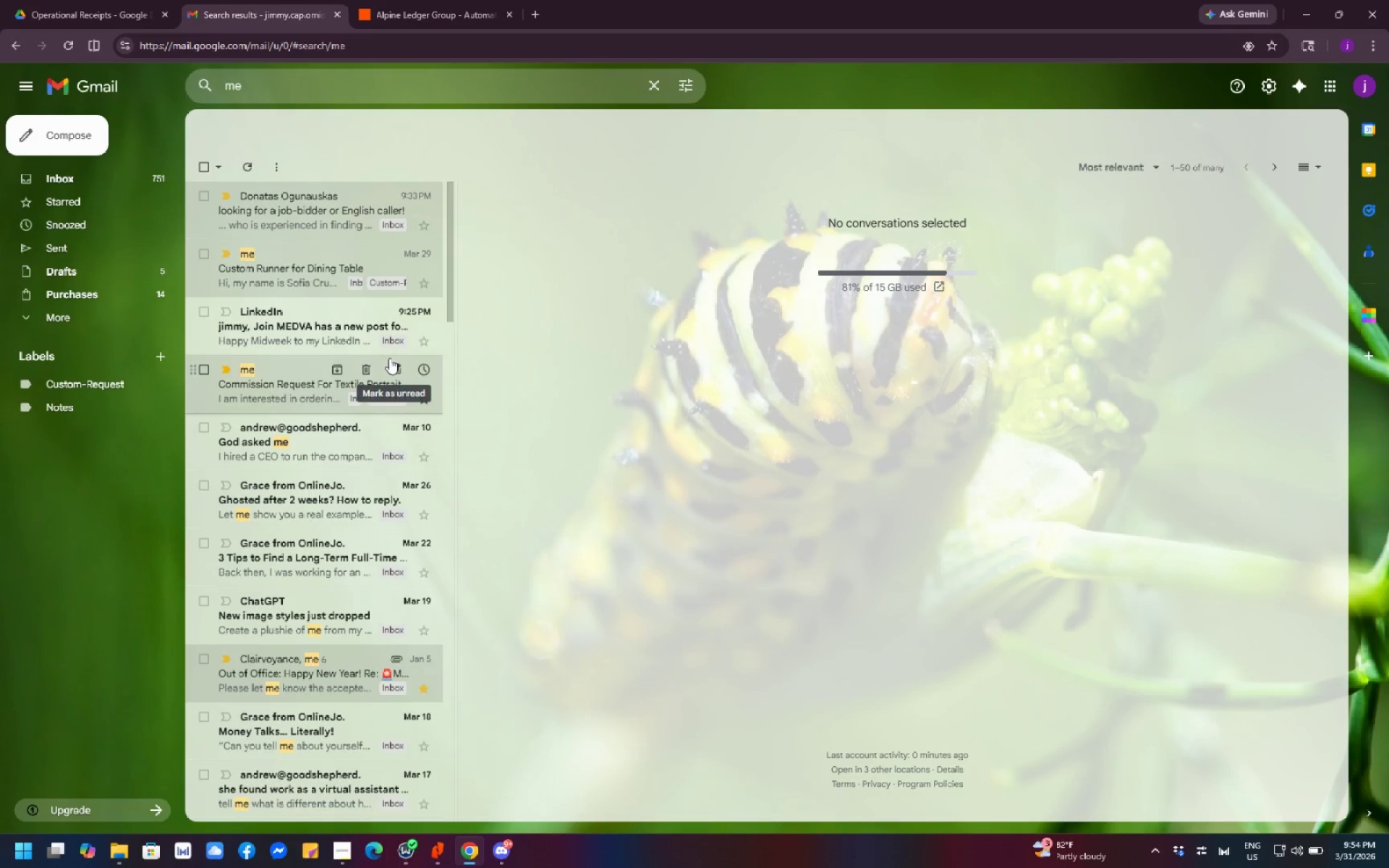 
wait(7.55)
 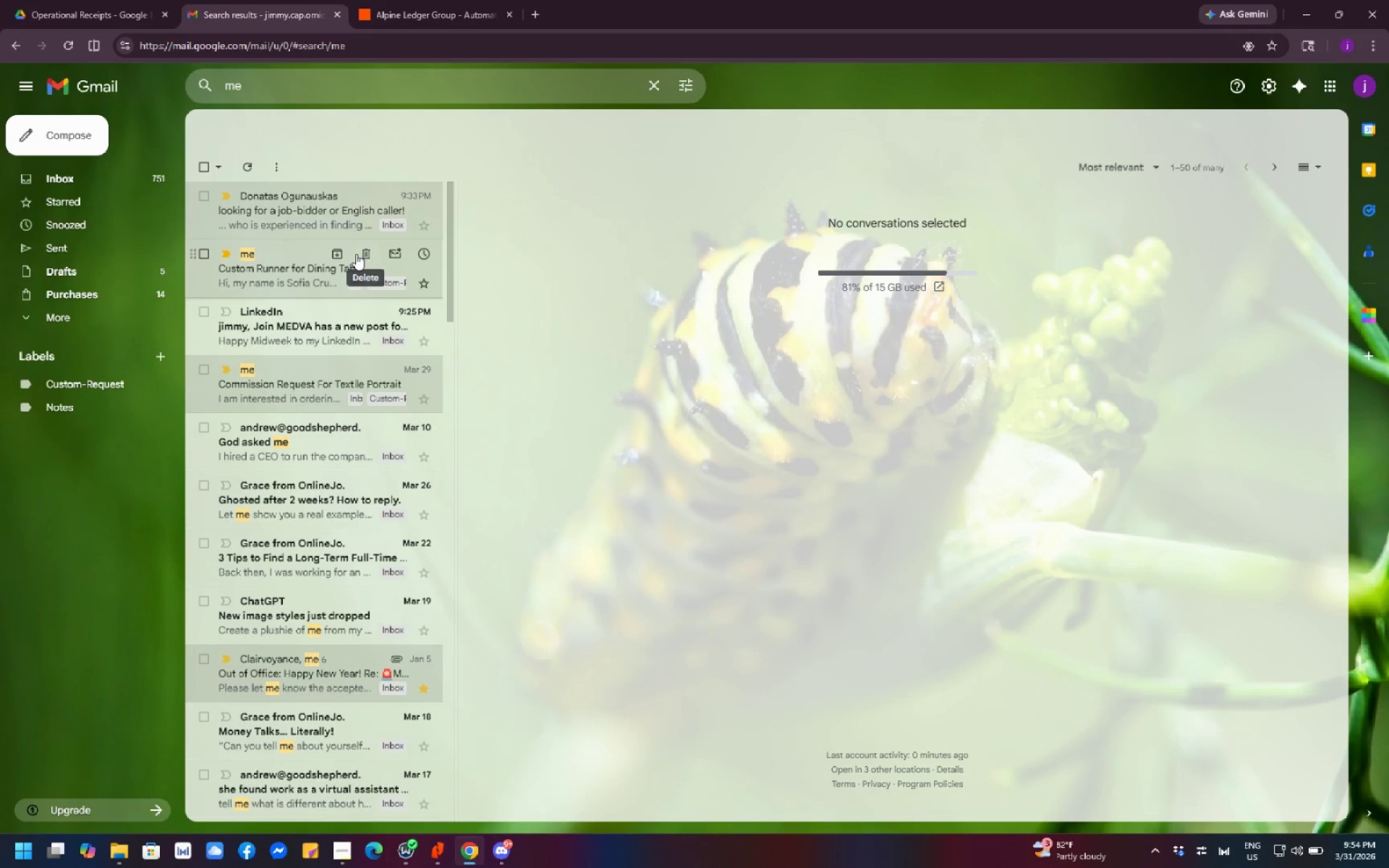 
scroll: coordinate [344, 247], scroll_direction: up, amount: 3.0
 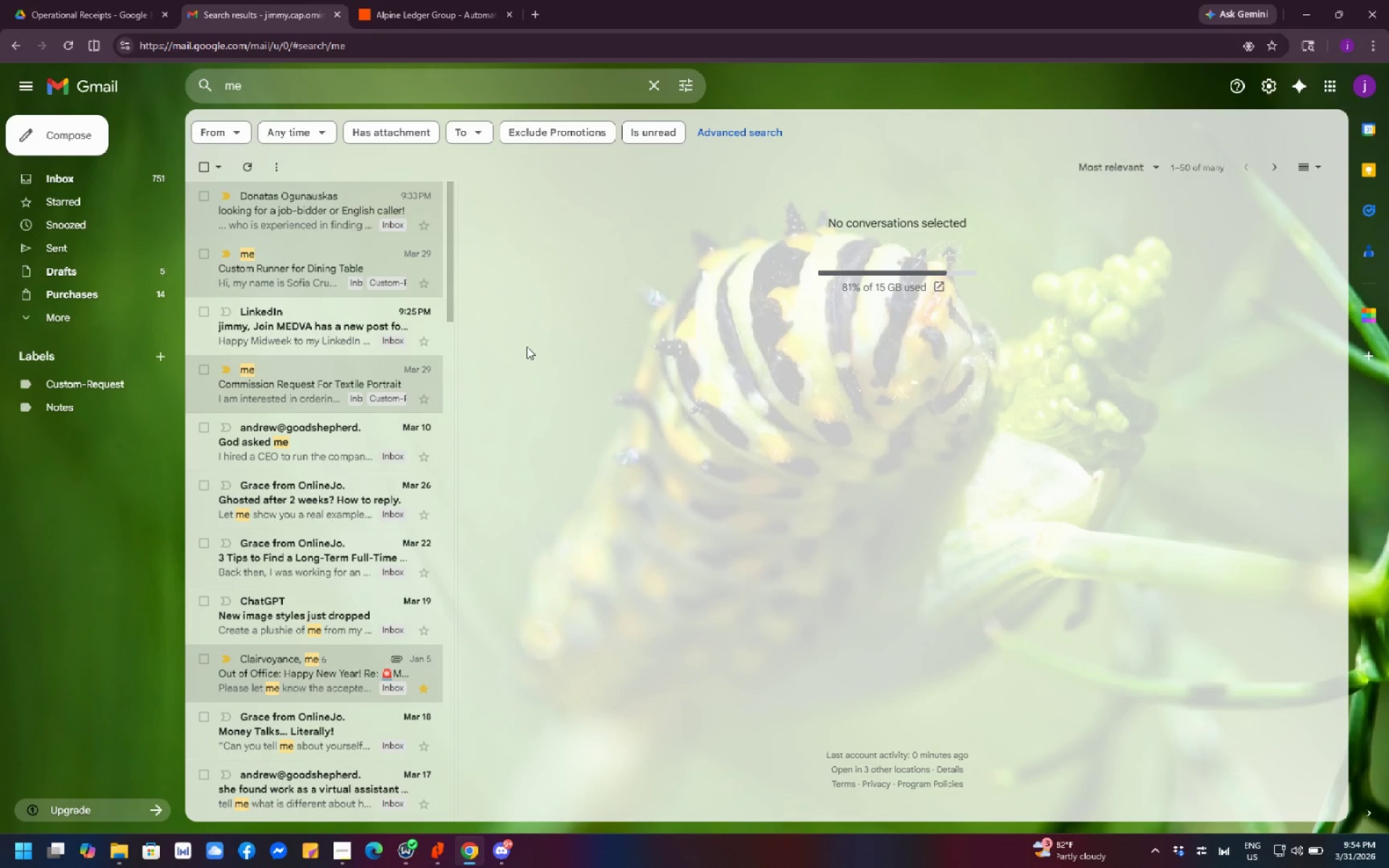 
wait(5.2)
 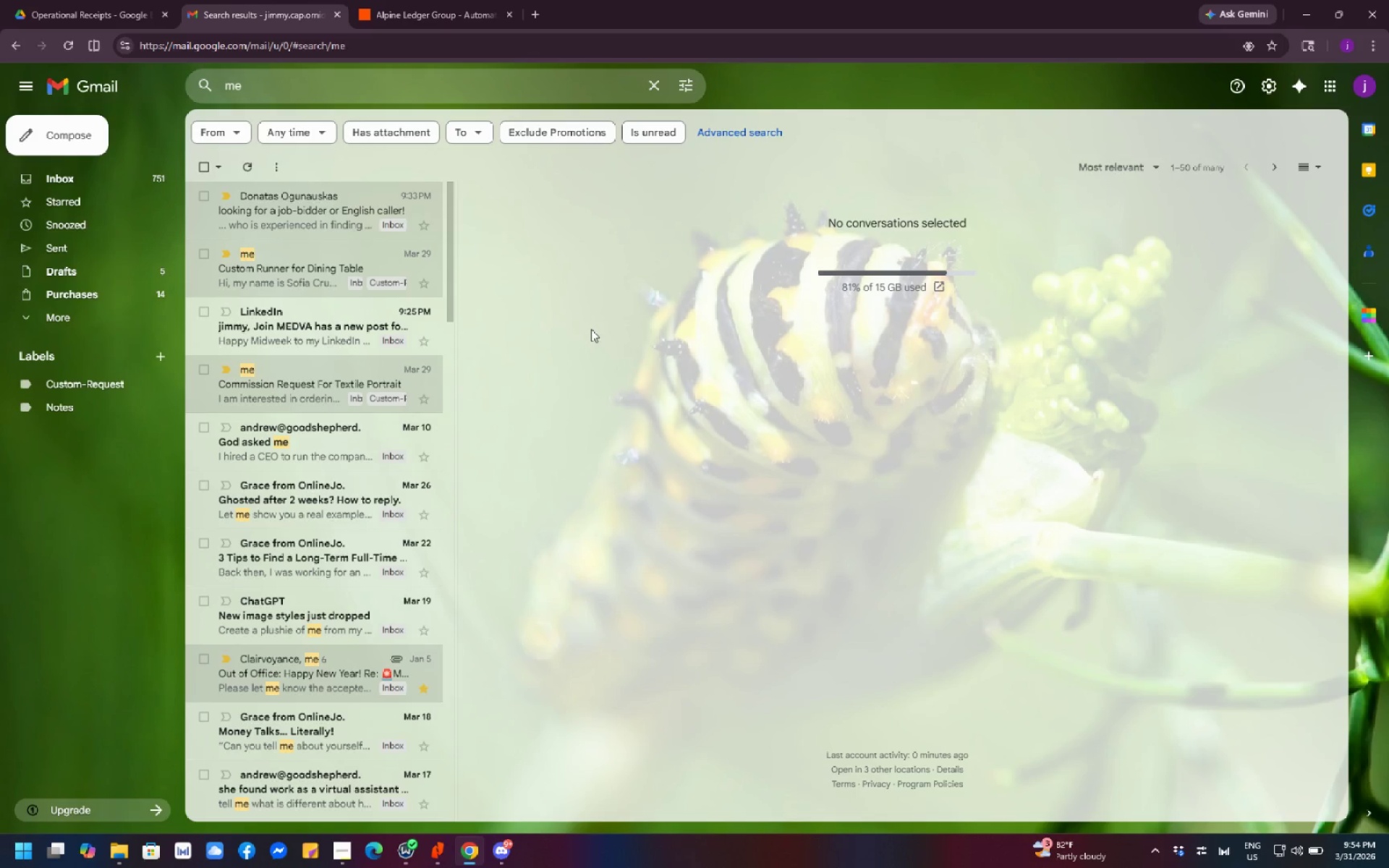 
scroll: coordinate [331, 385], scroll_direction: up, amount: 5.0
 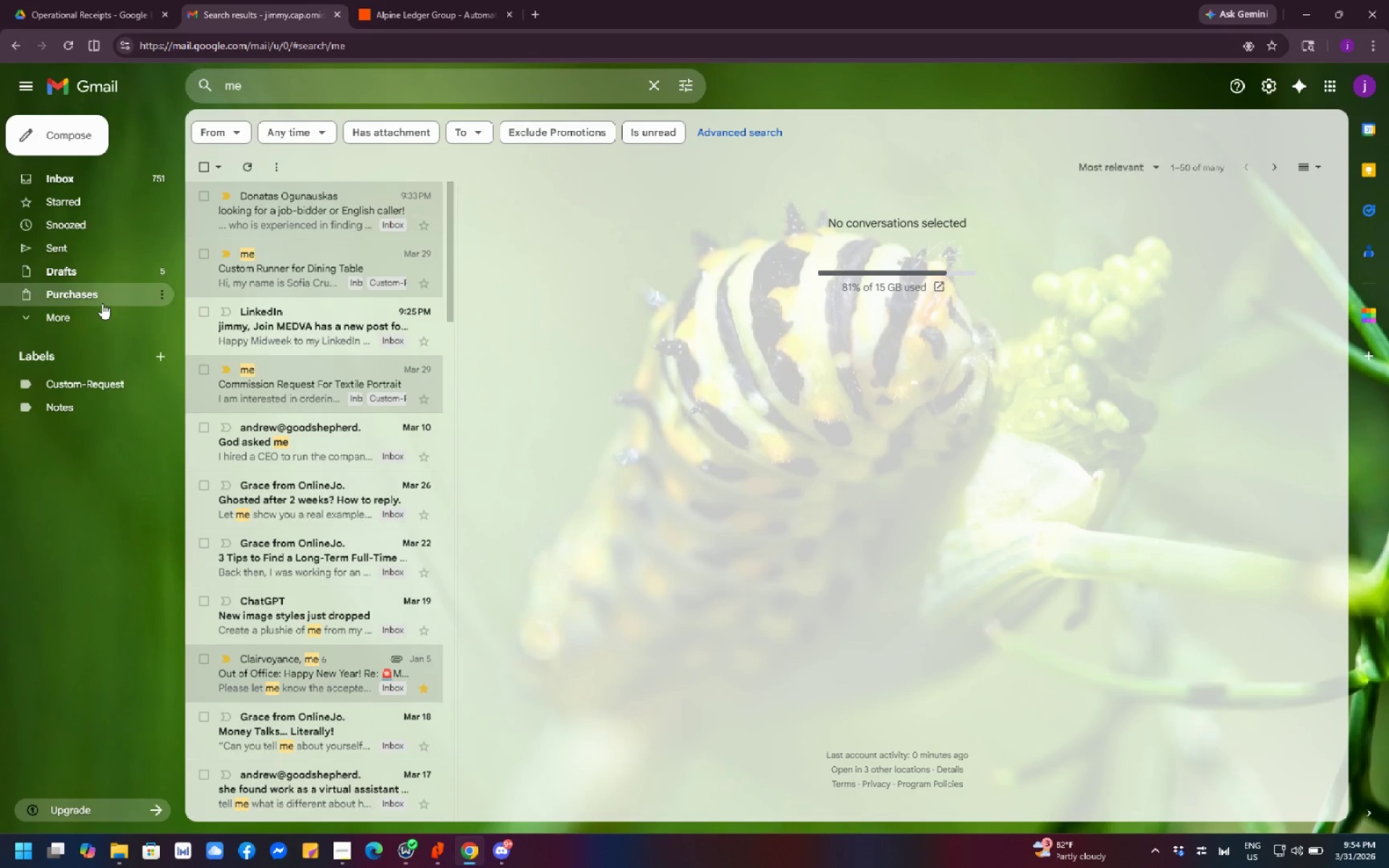 
left_click([87, 310])
 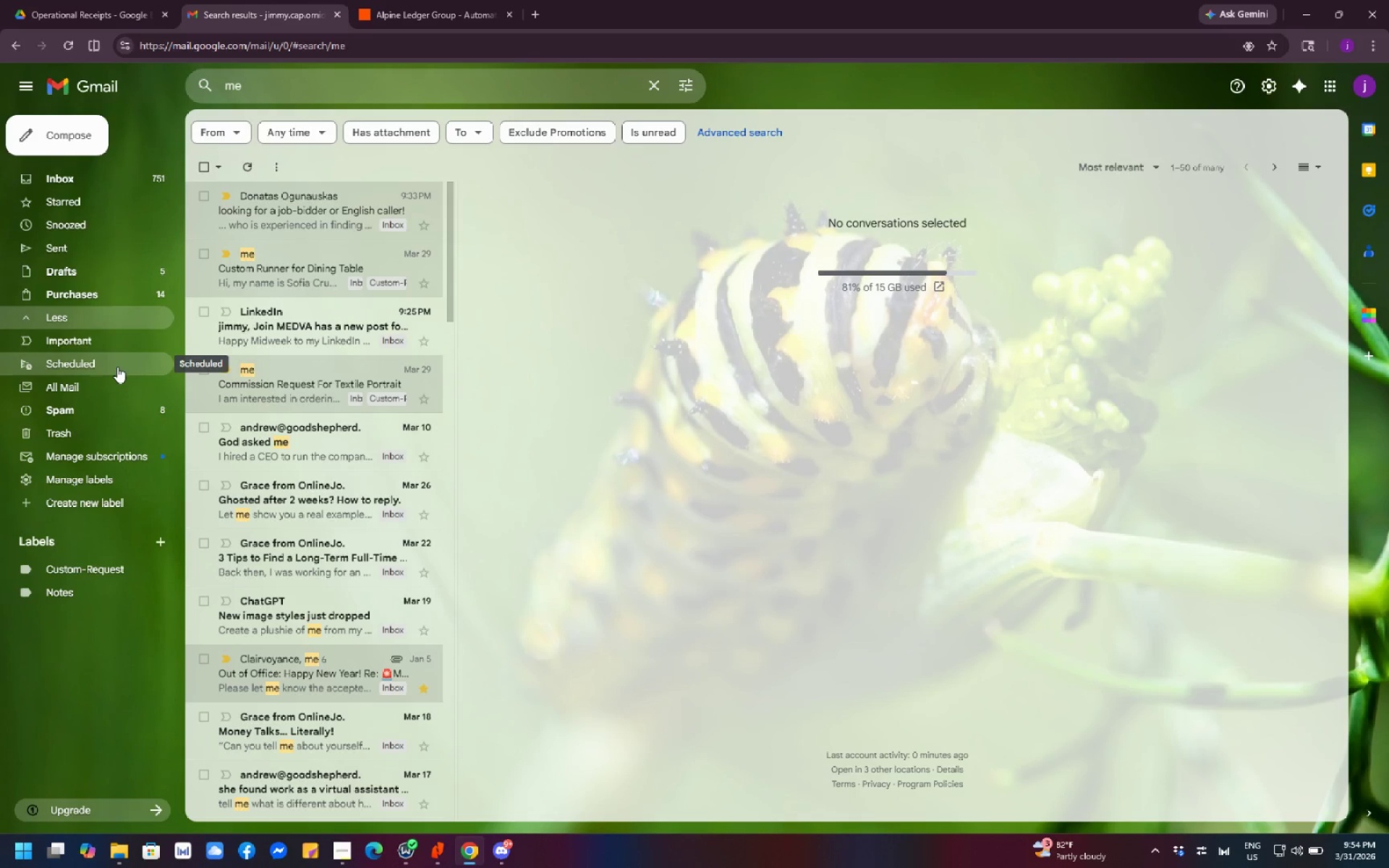 
left_click([114, 396])
 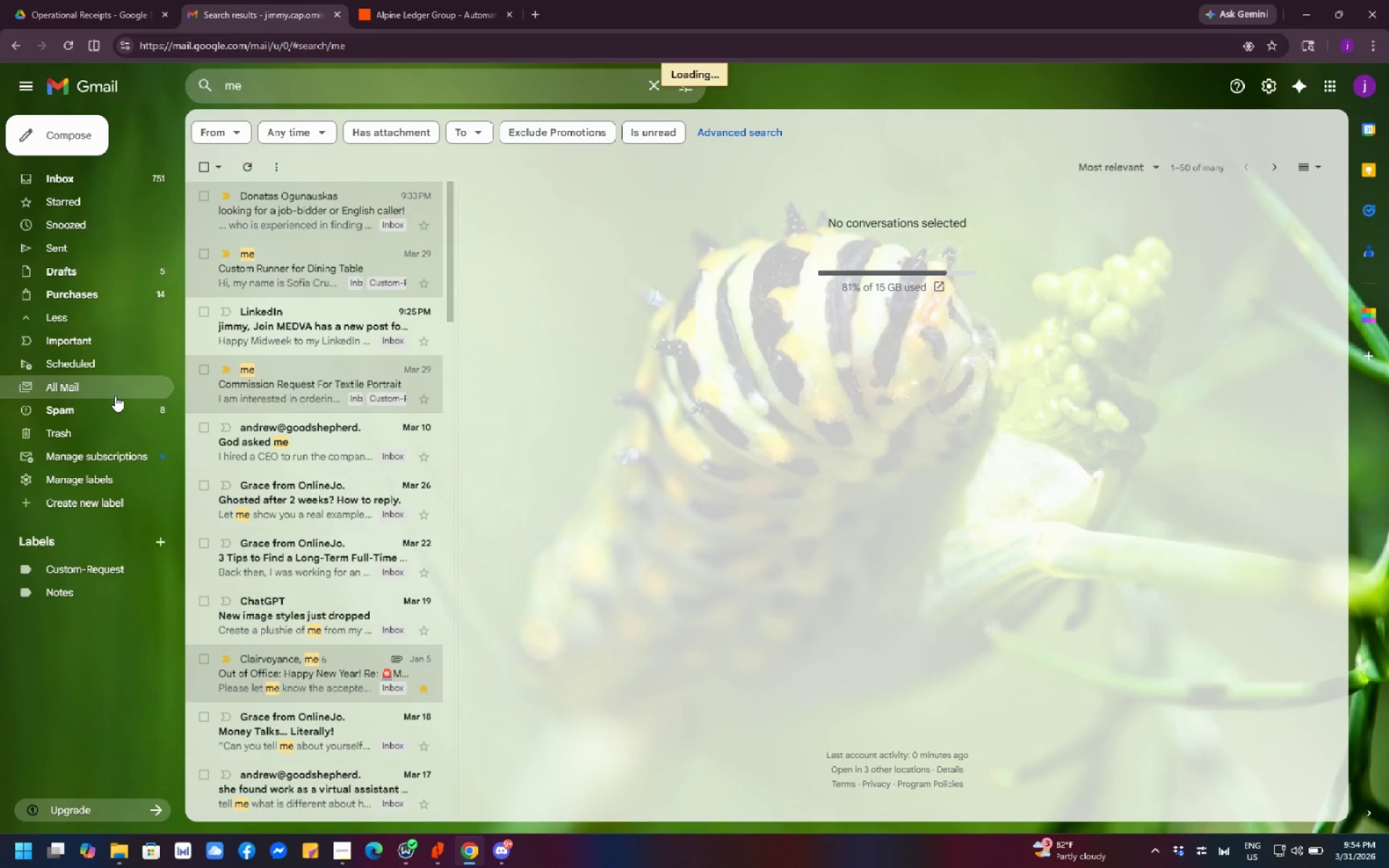 
left_click([115, 391])
 